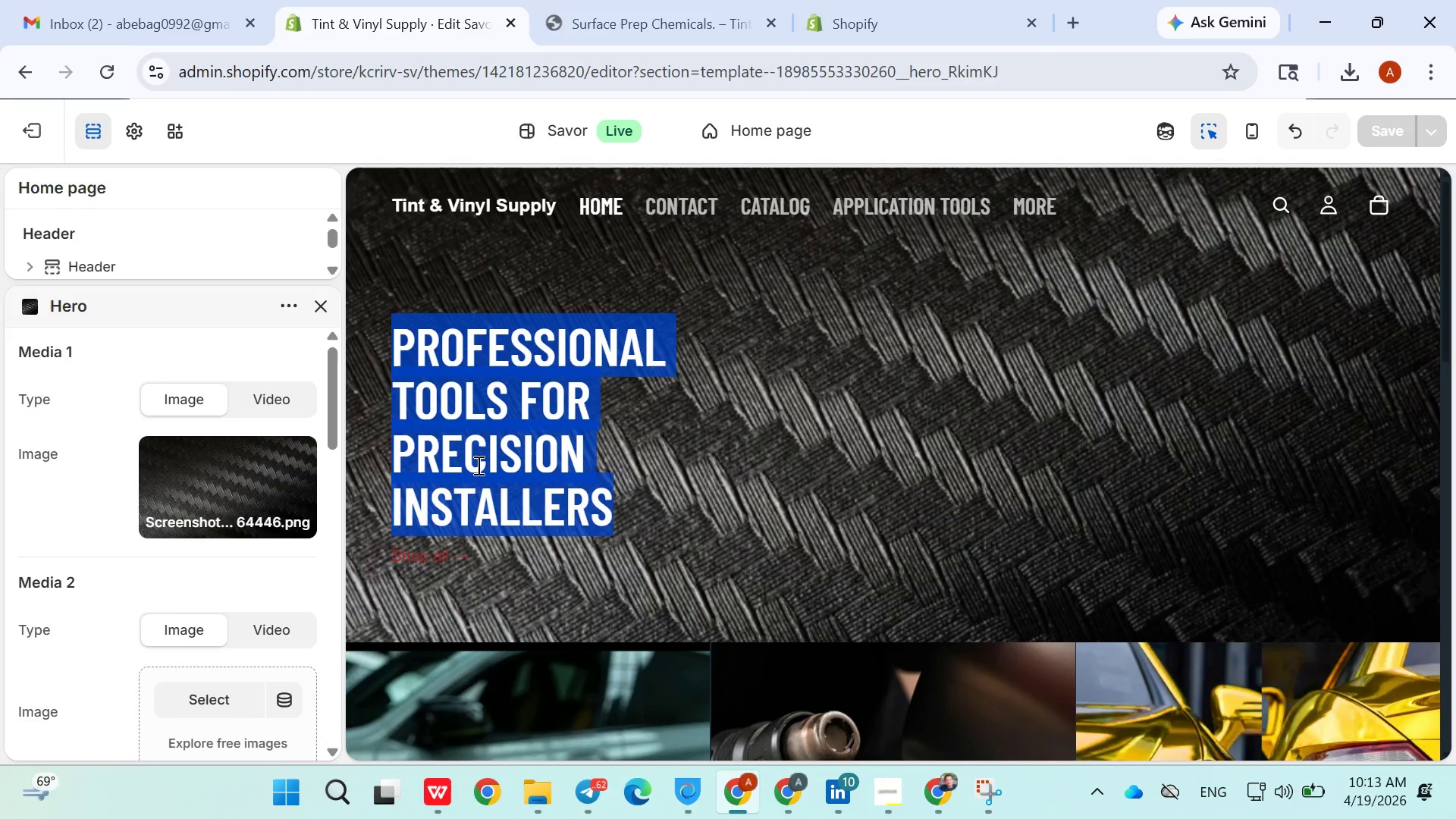 
triple_click([477, 465])
 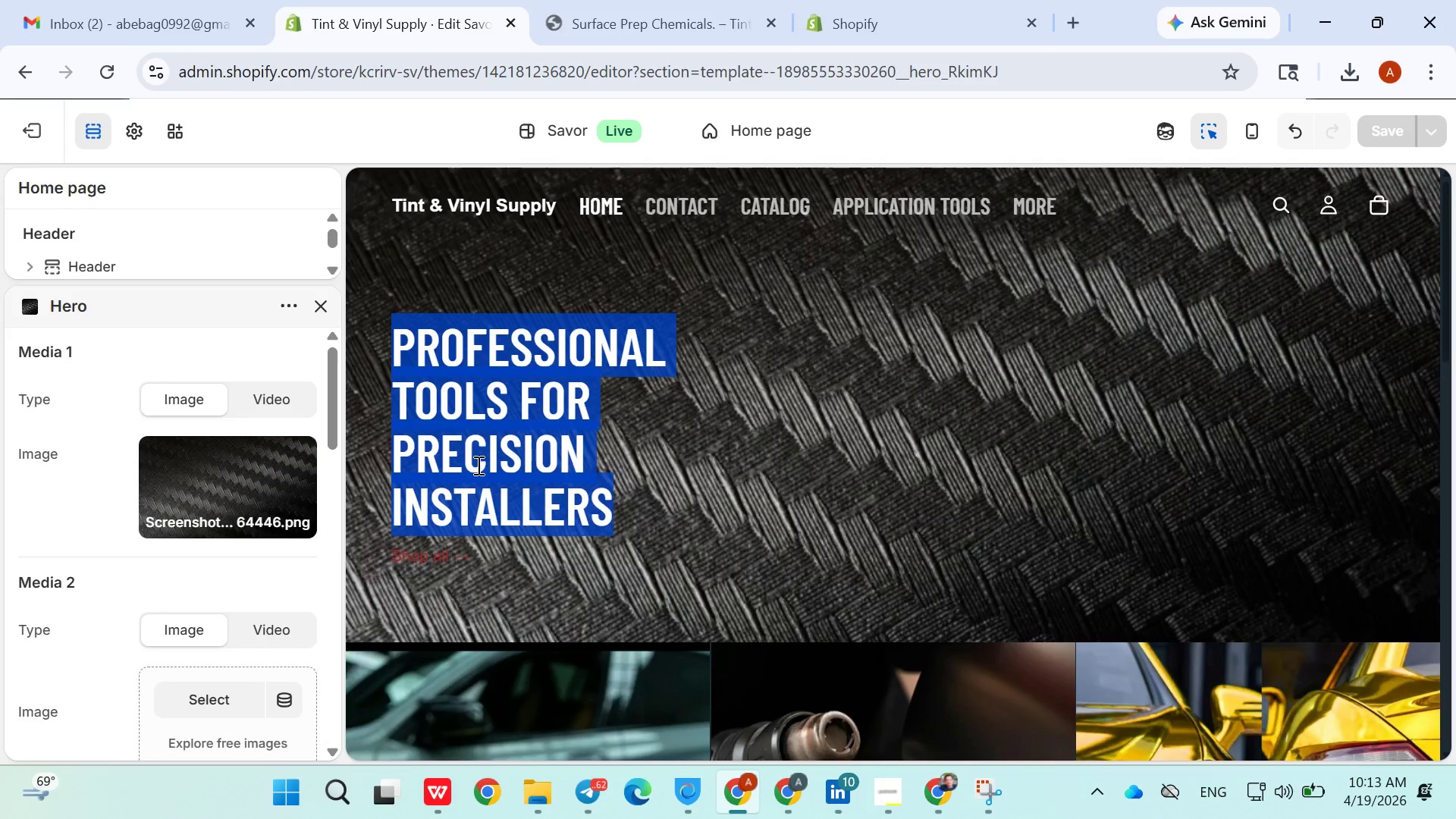 
triple_click([477, 465])
 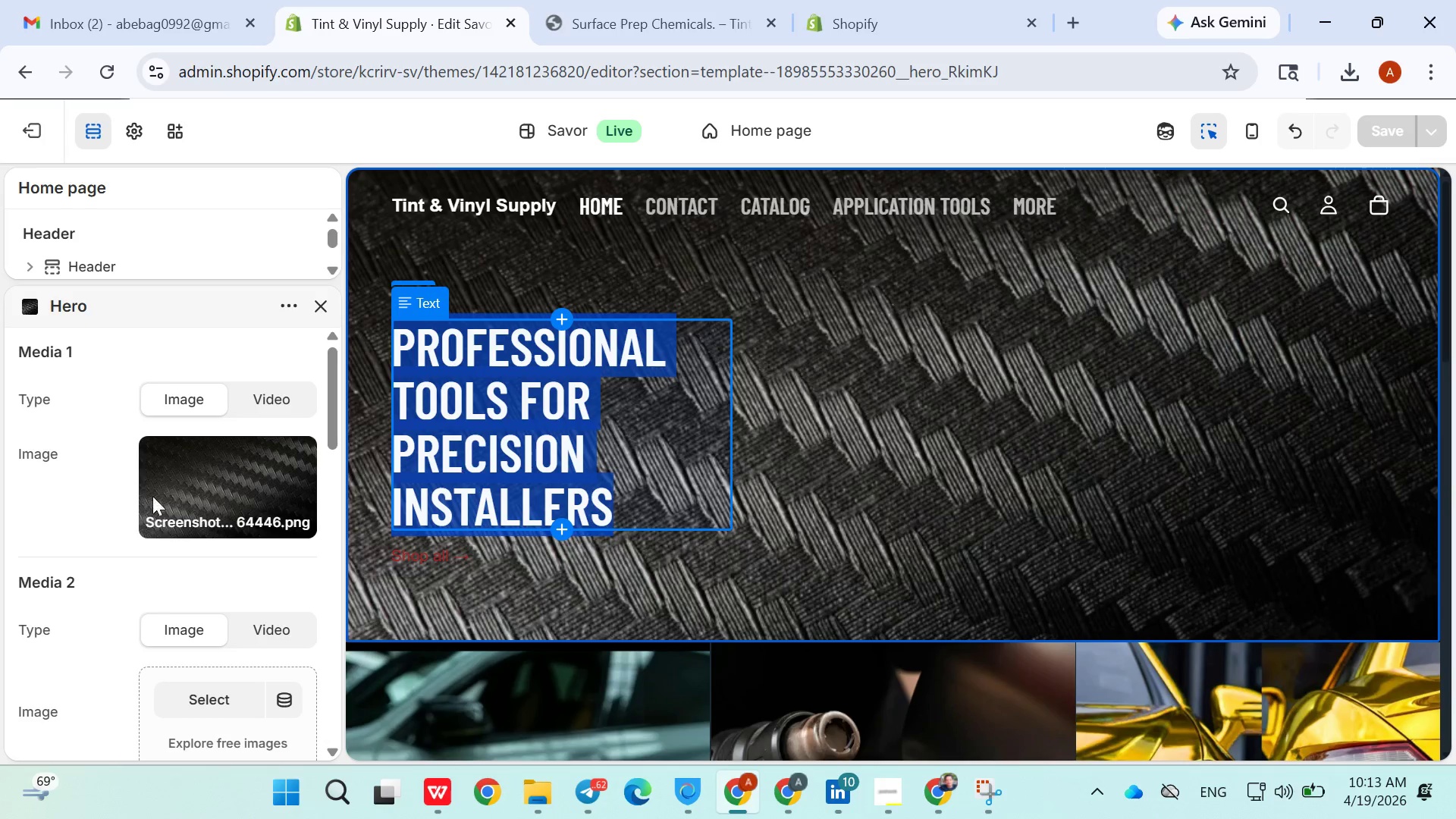 
scroll: coordinate [143, 495], scroll_direction: none, amount: 0.0
 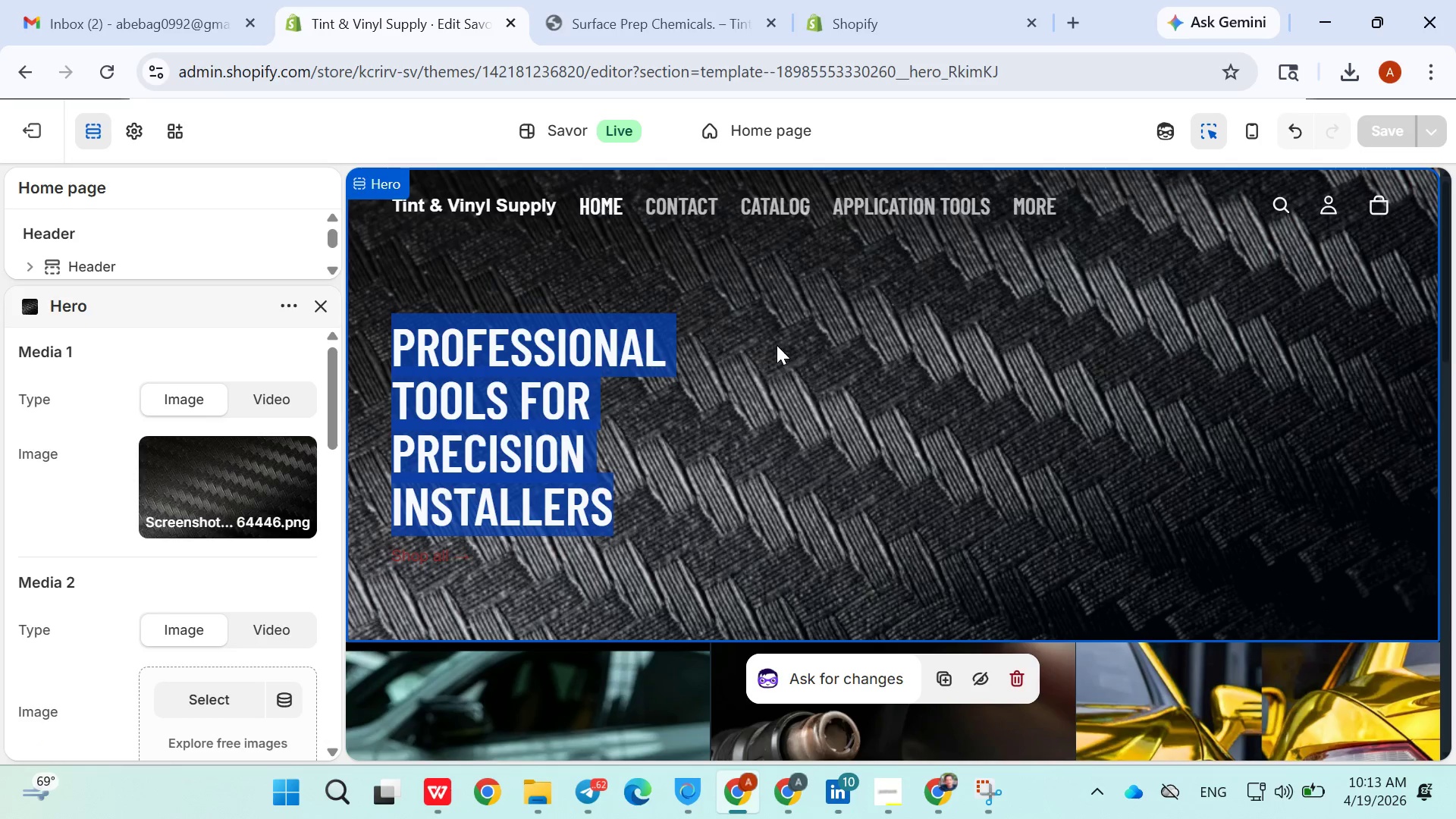 
double_click([614, 429])
 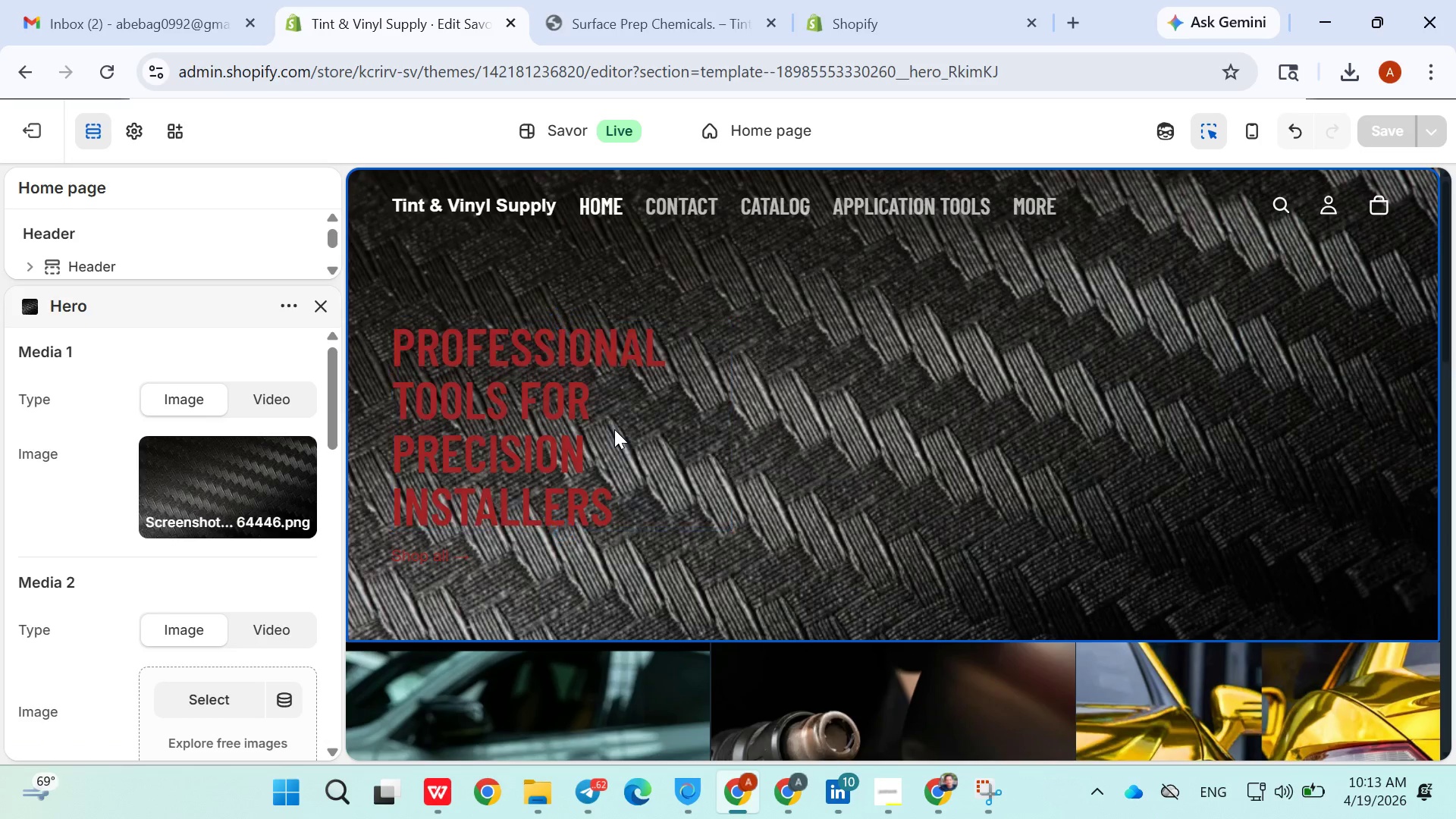 
triple_click([614, 429])
 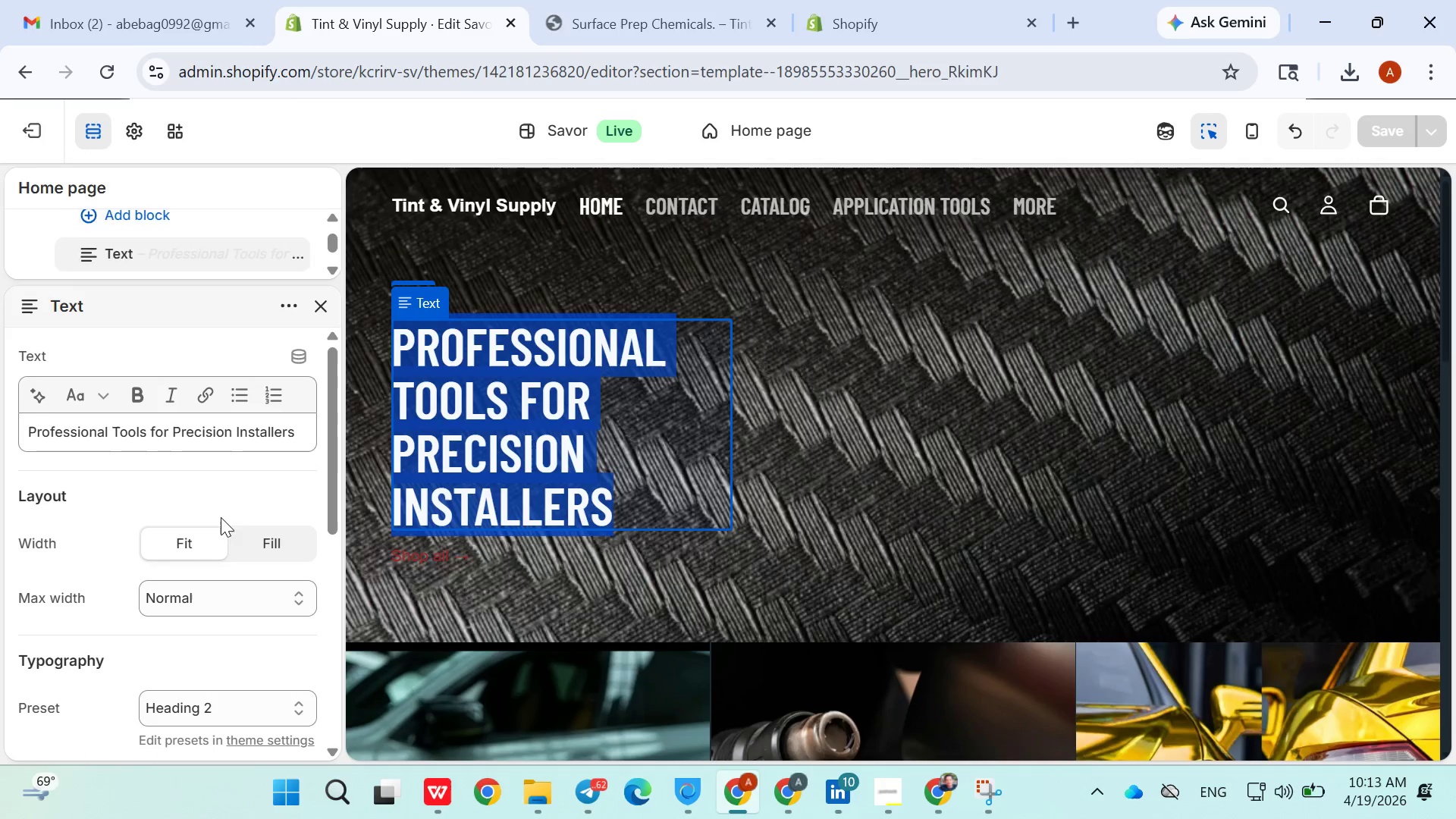 
scroll: coordinate [221, 519], scroll_direction: up, amount: 5.0
 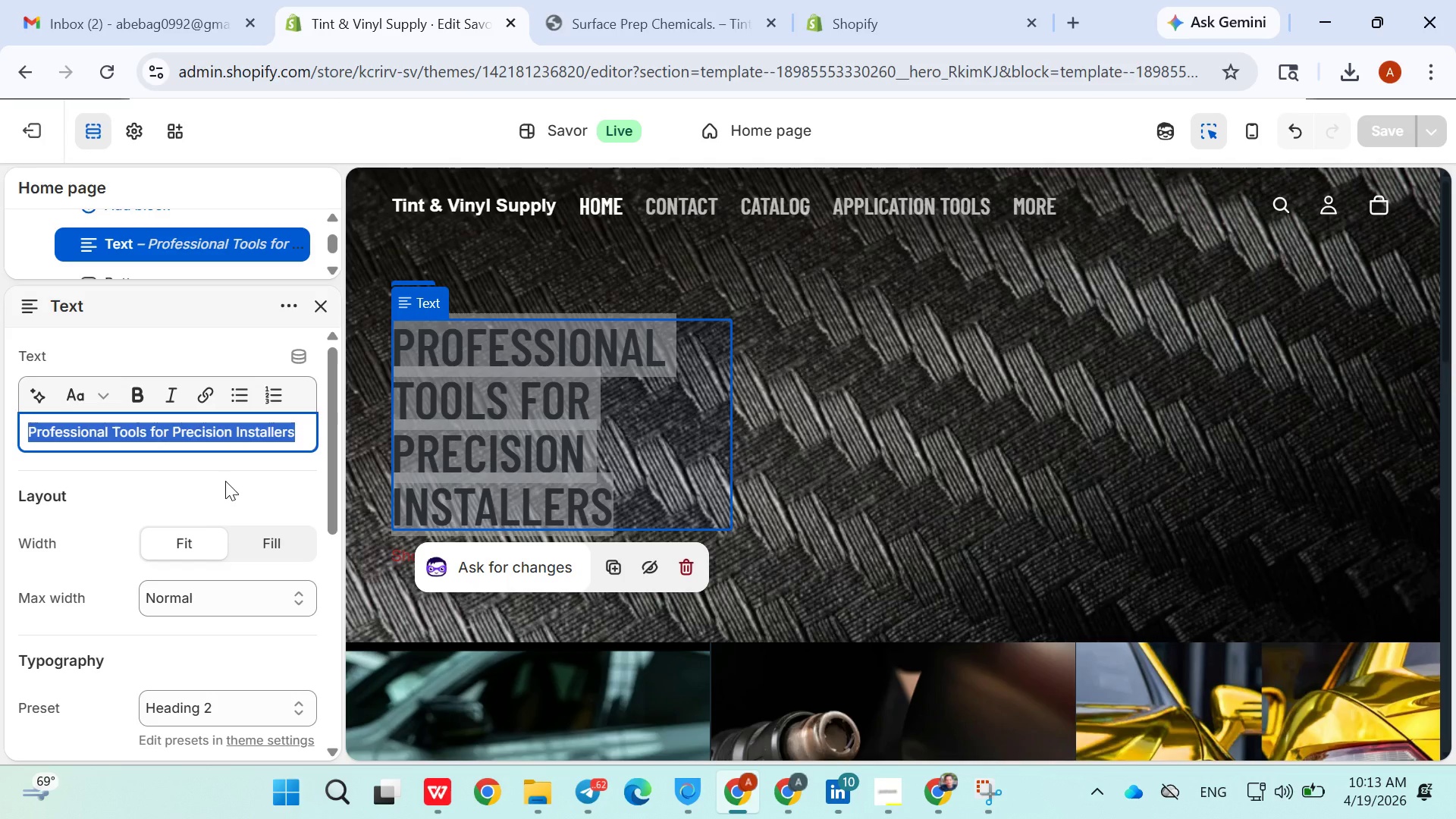 
scroll: coordinate [198, 543], scroll_direction: down, amount: 4.0
 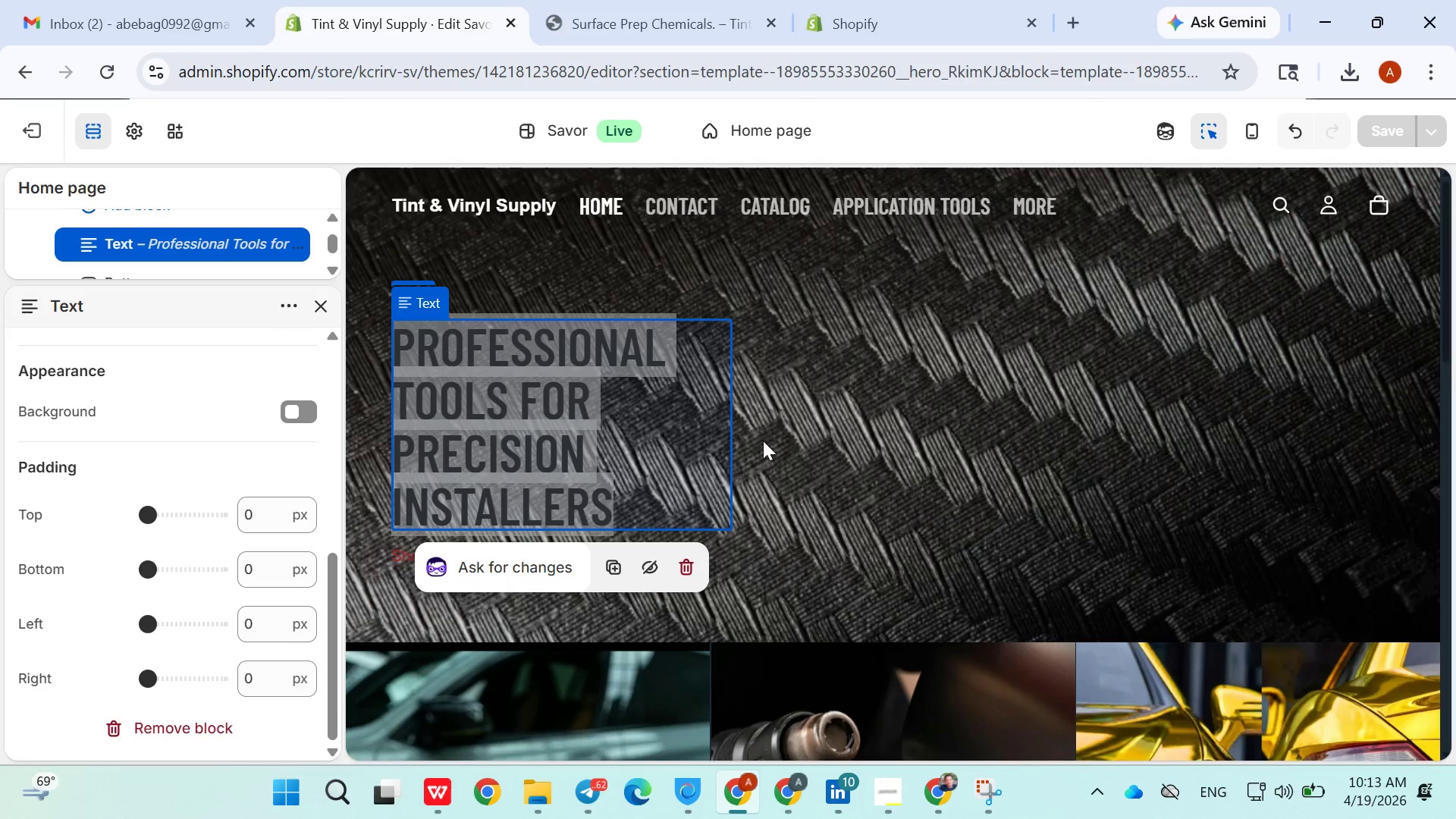 
left_click([843, 444])
 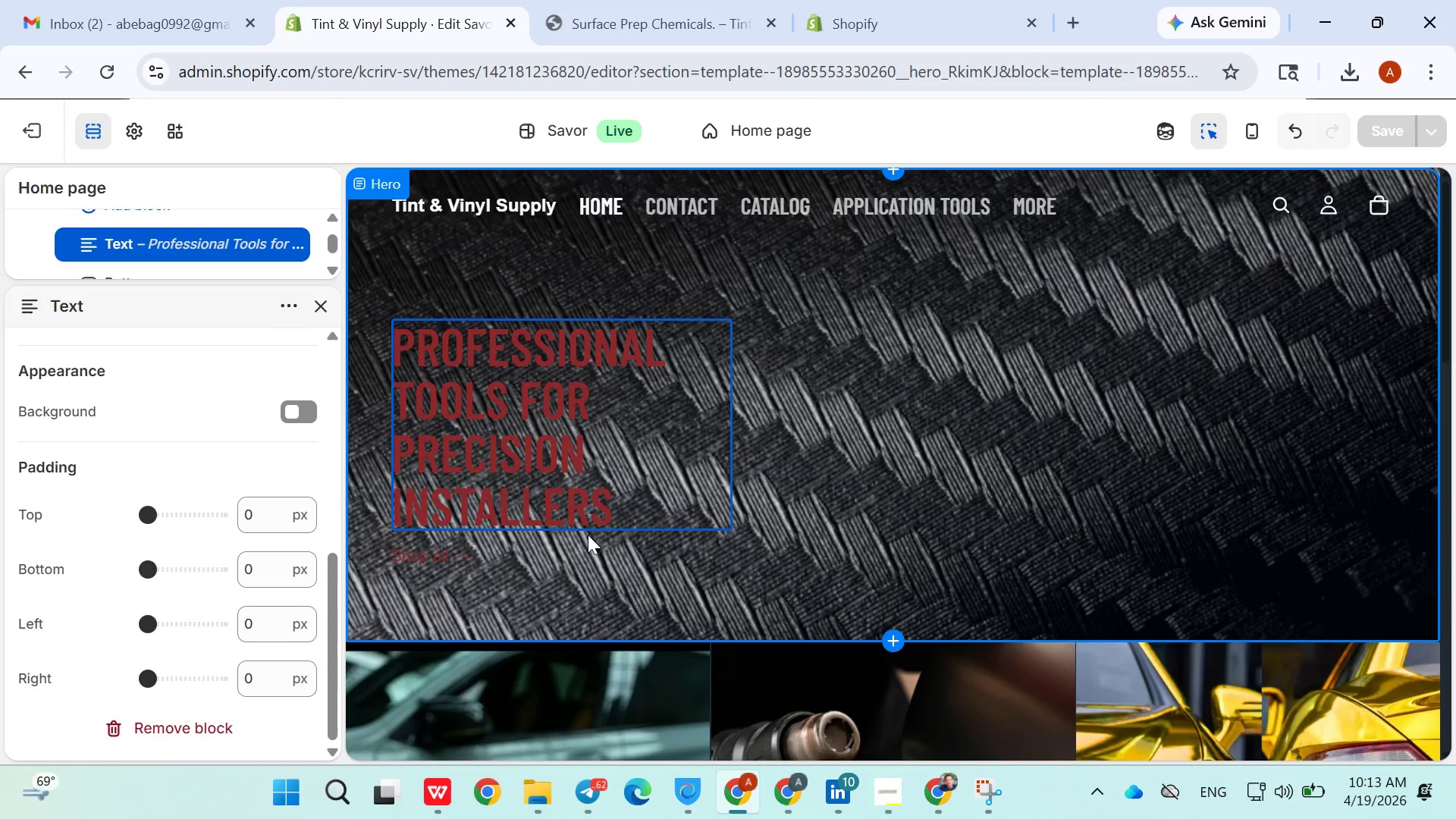 
scroll: coordinate [333, 377], scroll_direction: up, amount: 5.0
 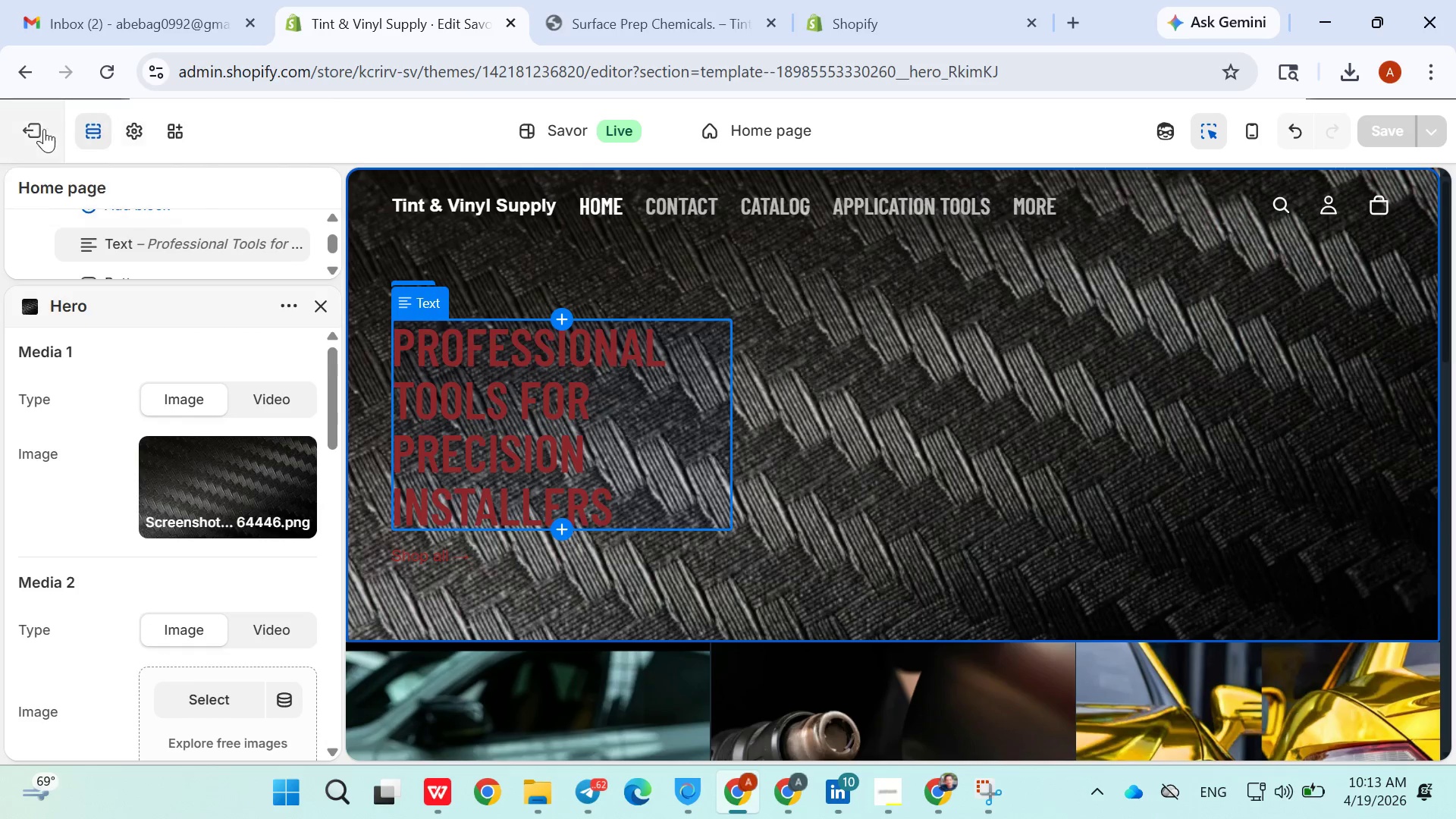 
left_click([34, 129])
 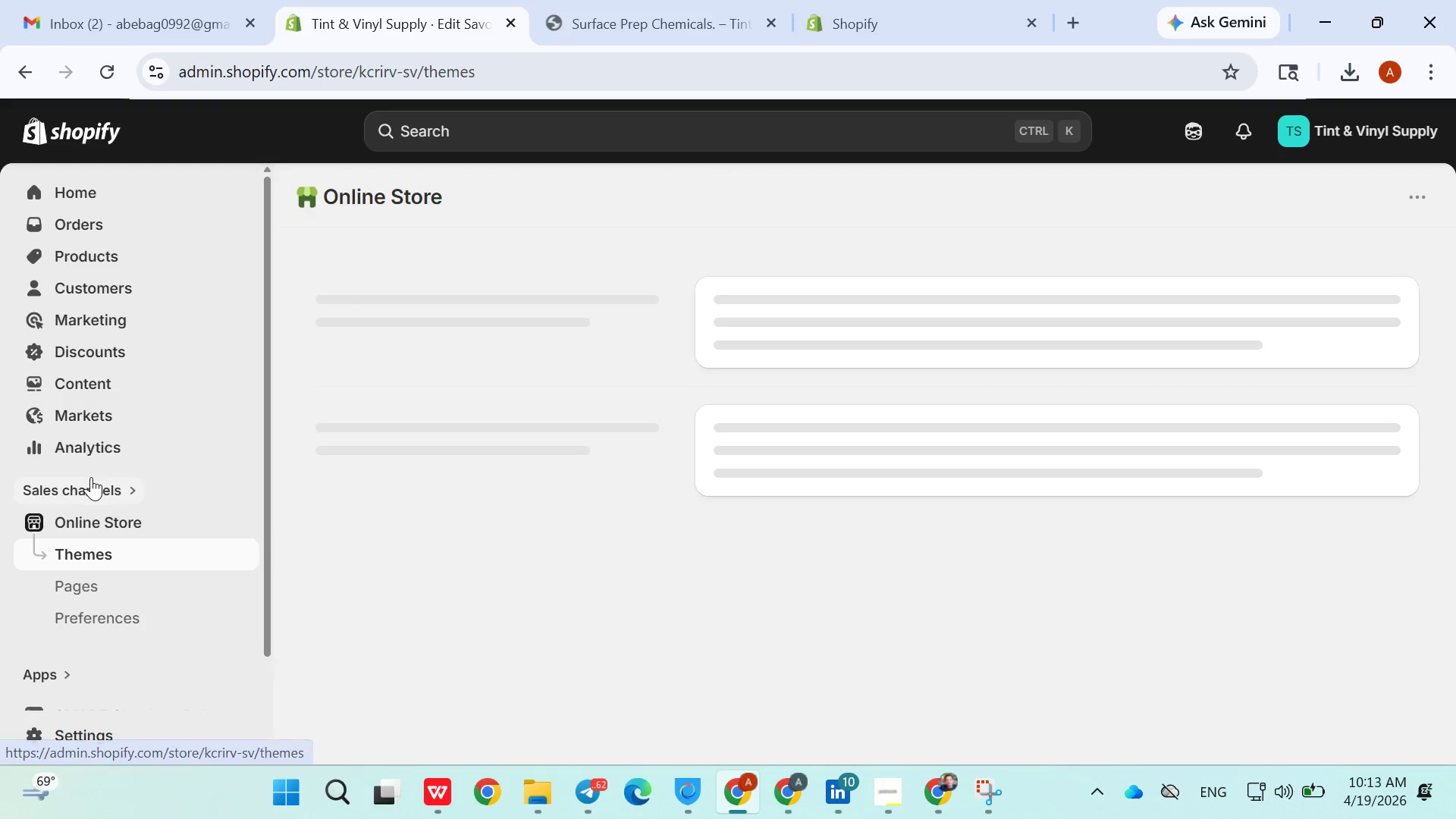 
wait(5.23)
 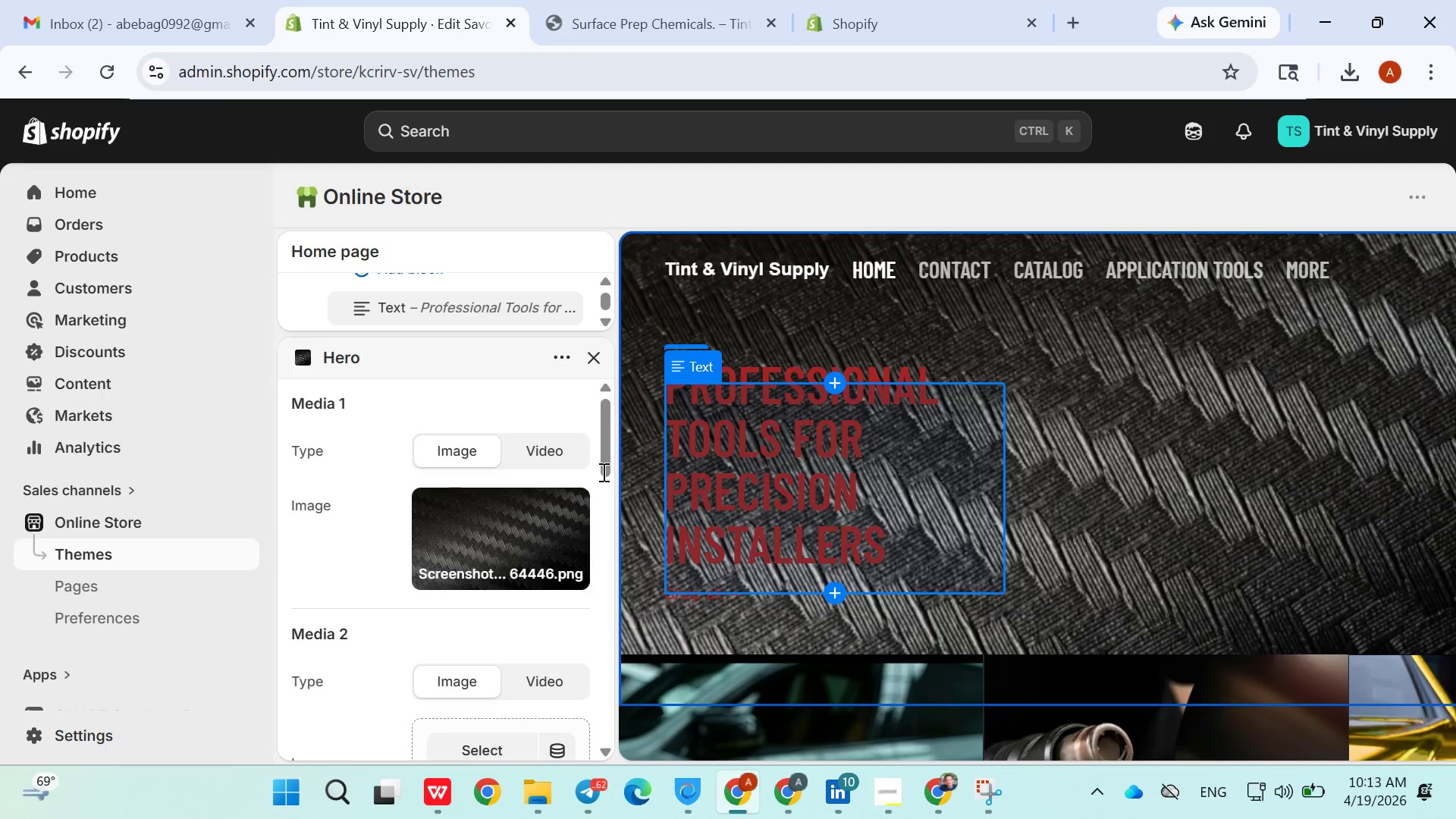 
left_click([90, 378])
 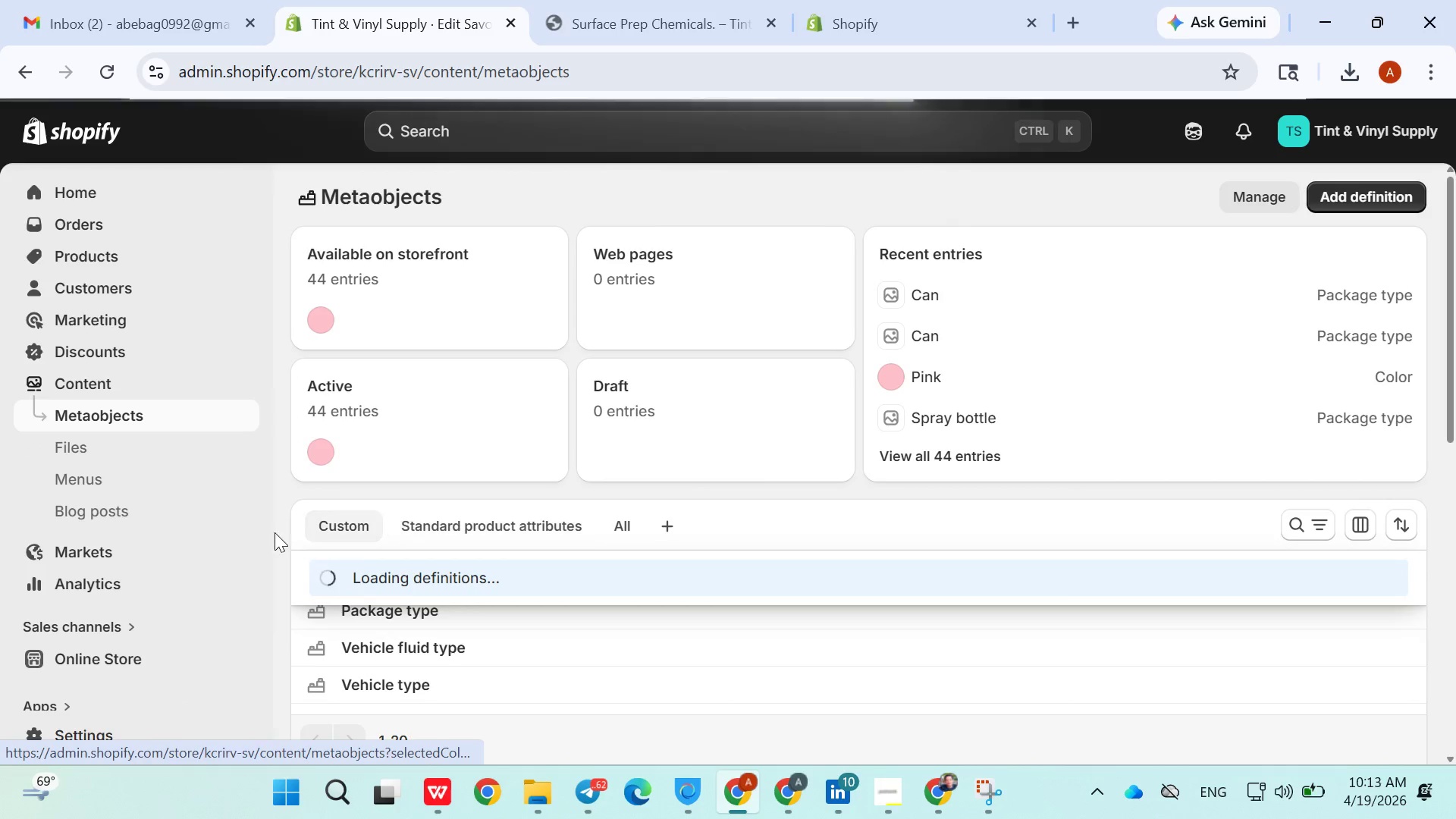 
left_click([123, 484])
 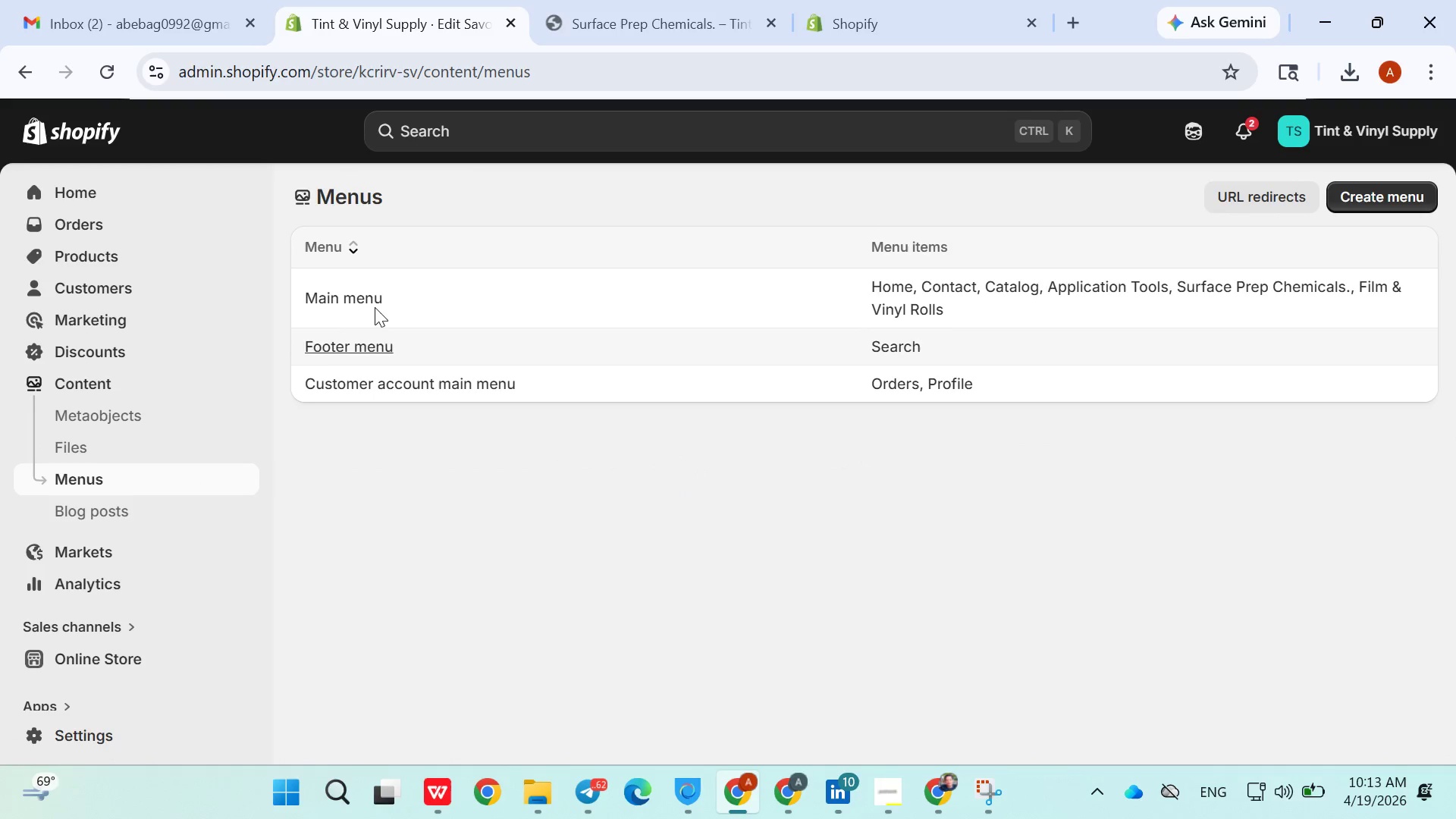 
left_click([347, 344])
 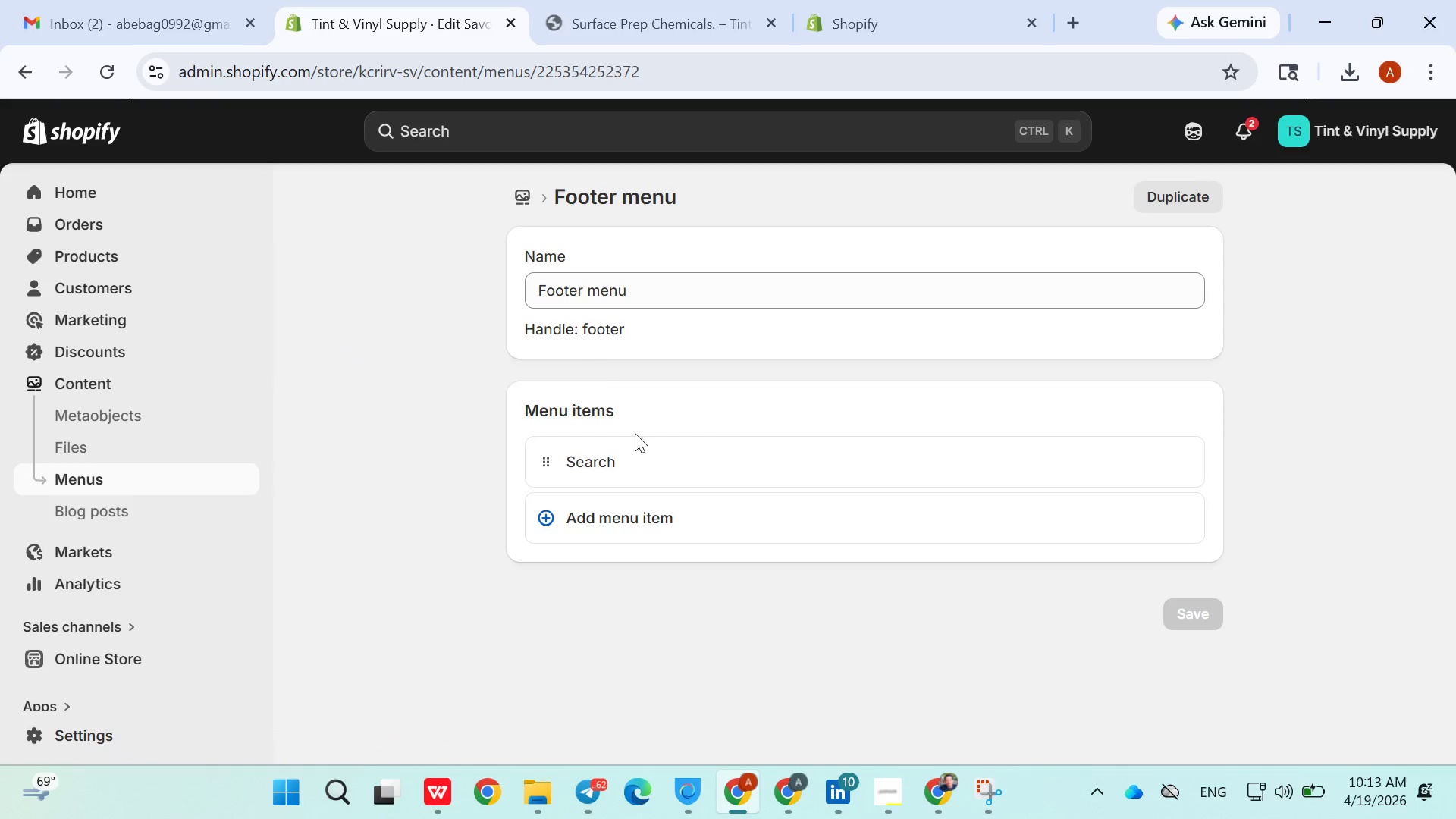 
left_click([602, 511])
 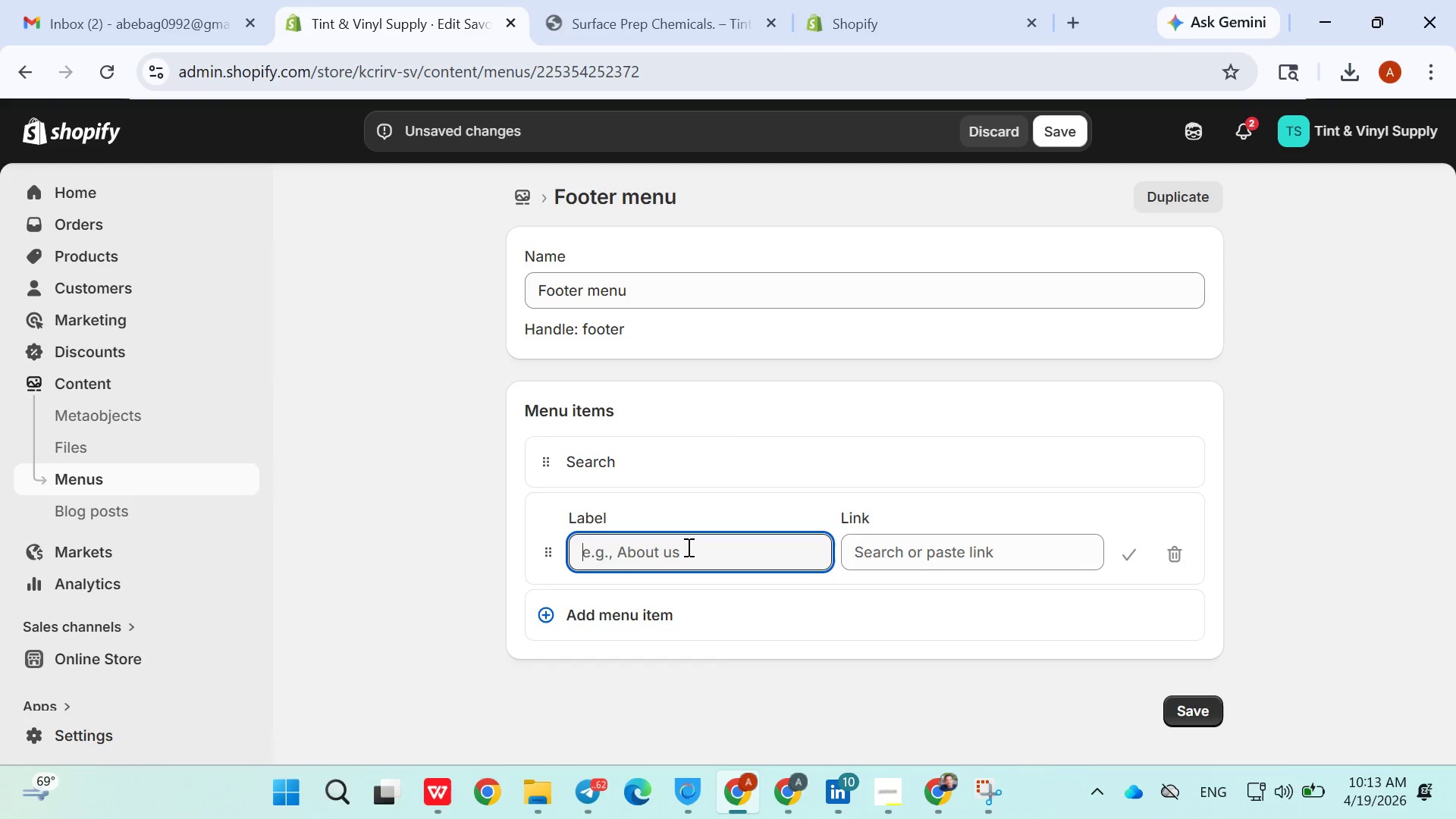 
left_click_drag(start_coordinate=[687, 547], to_coordinate=[929, 574])
 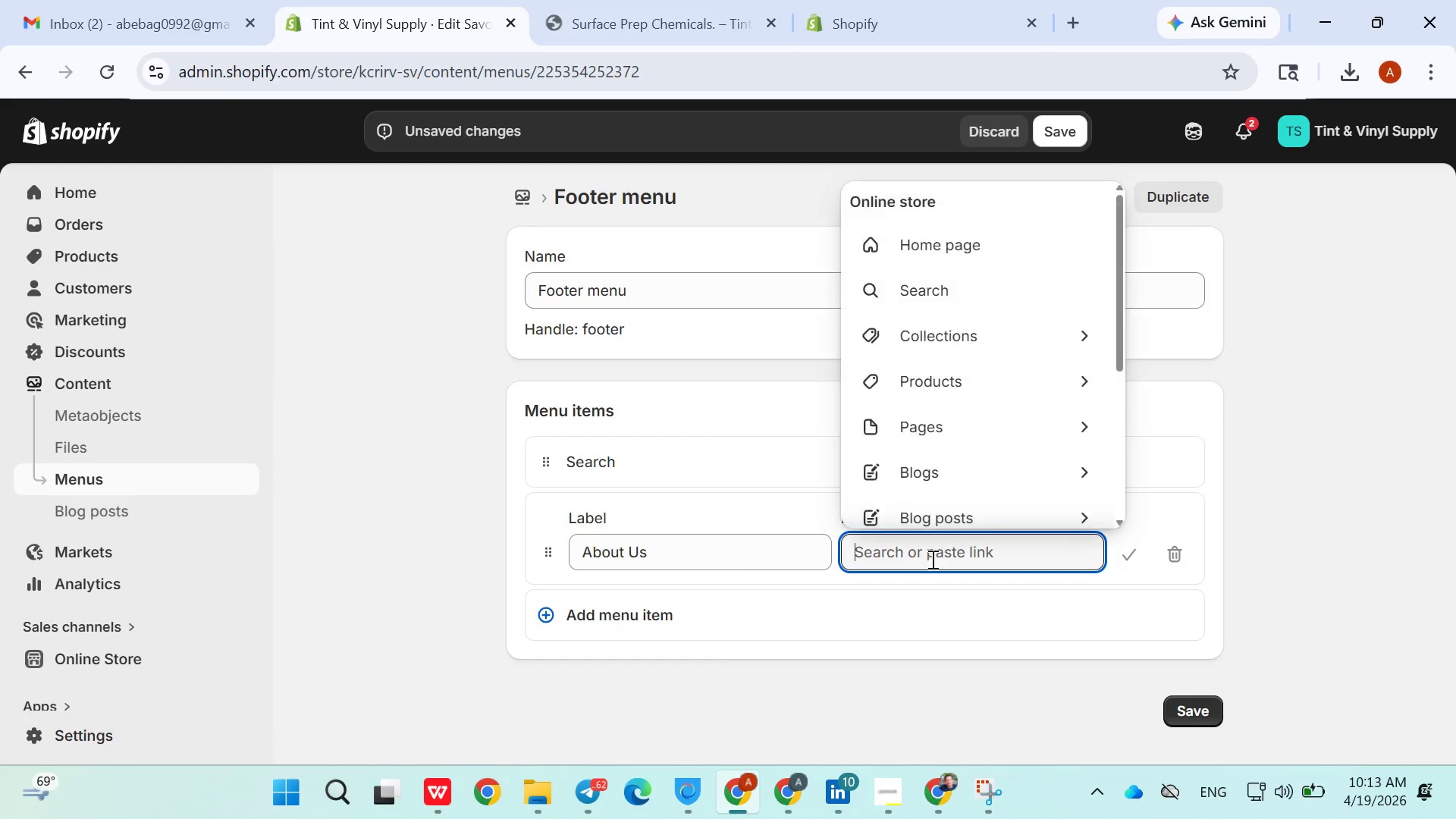 
type(About Us)
 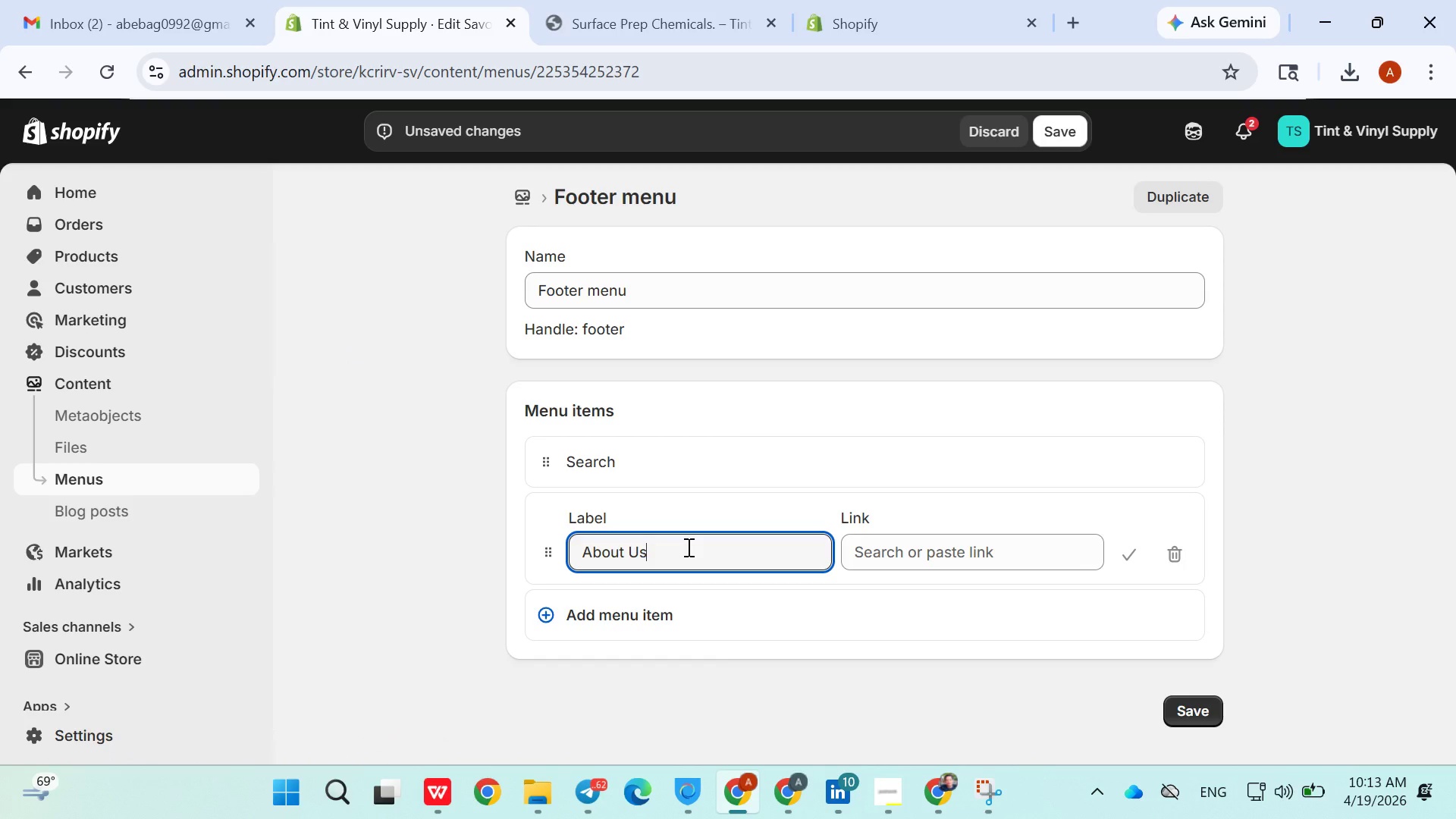 
double_click([930, 559])
 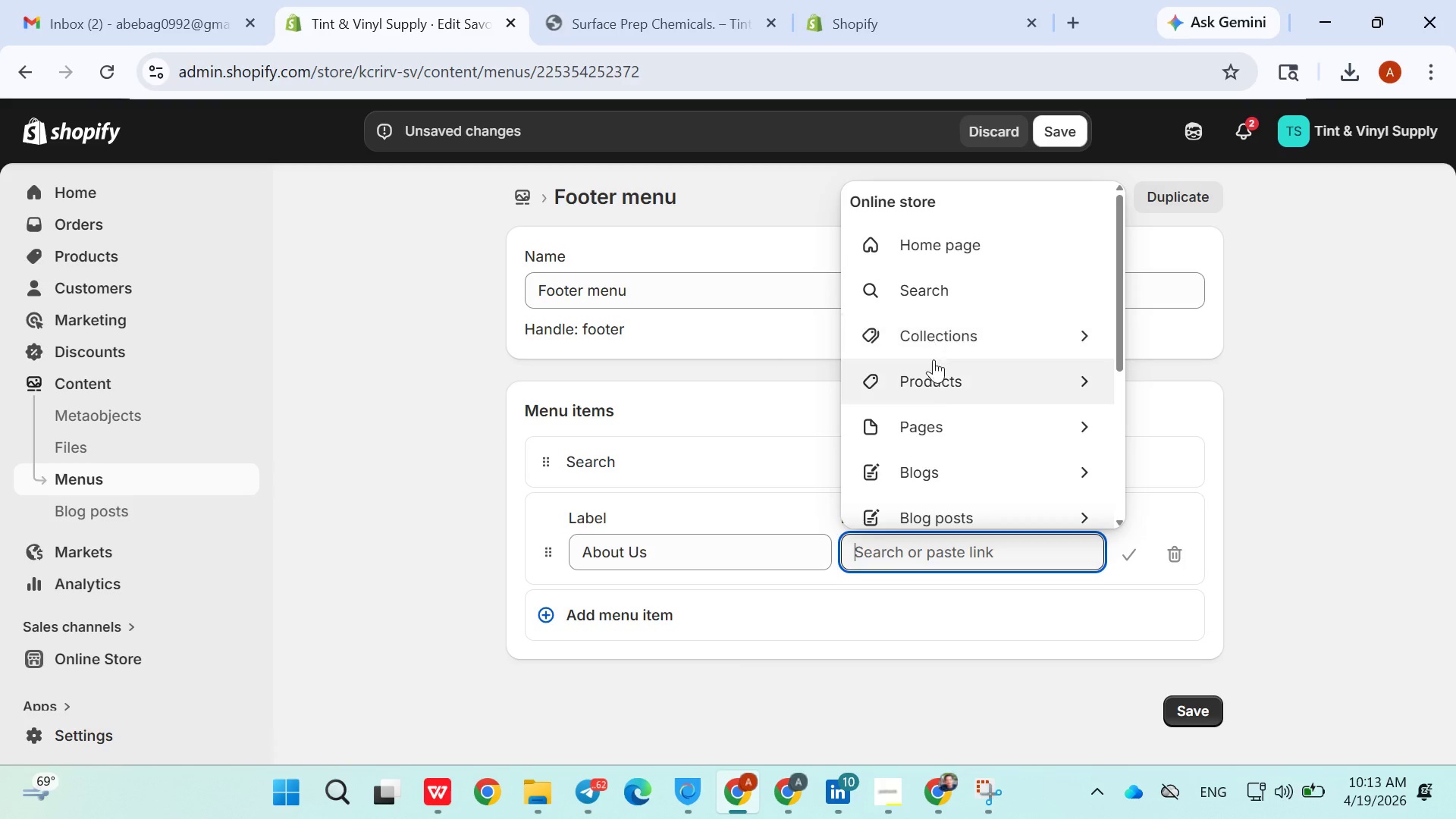 
left_click([927, 435])
 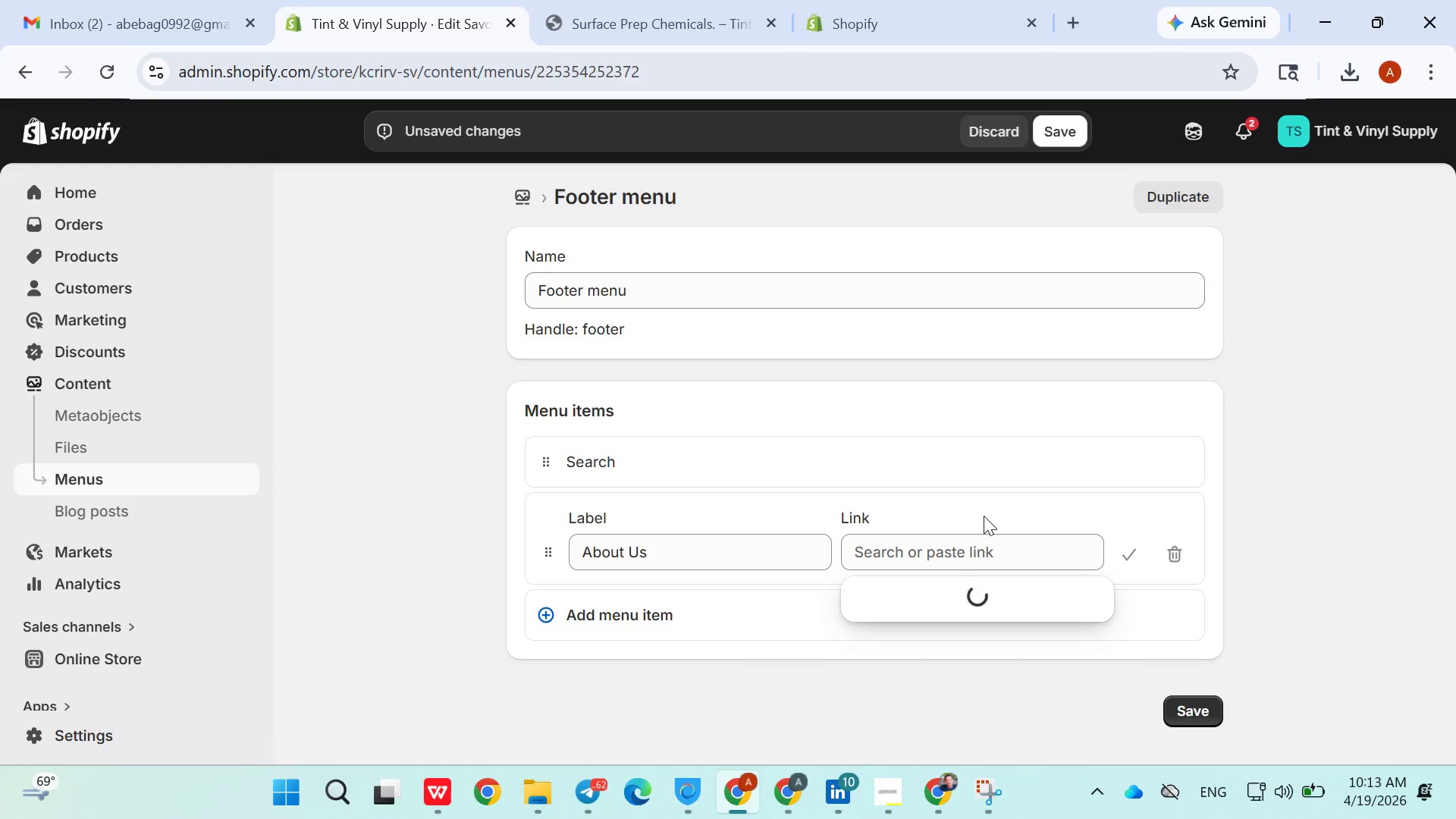 
triple_click([987, 518])
 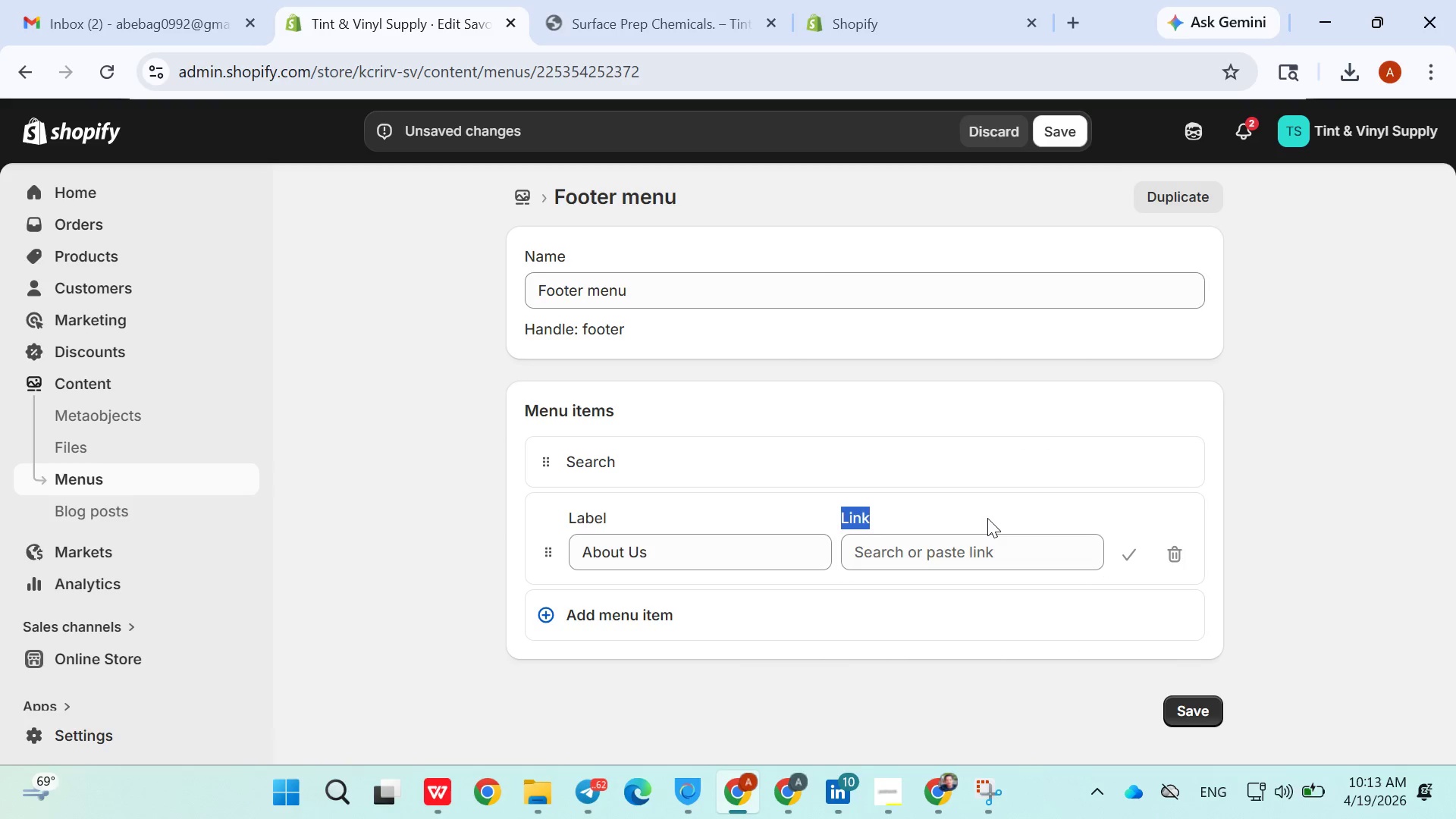 
triple_click([987, 518])
 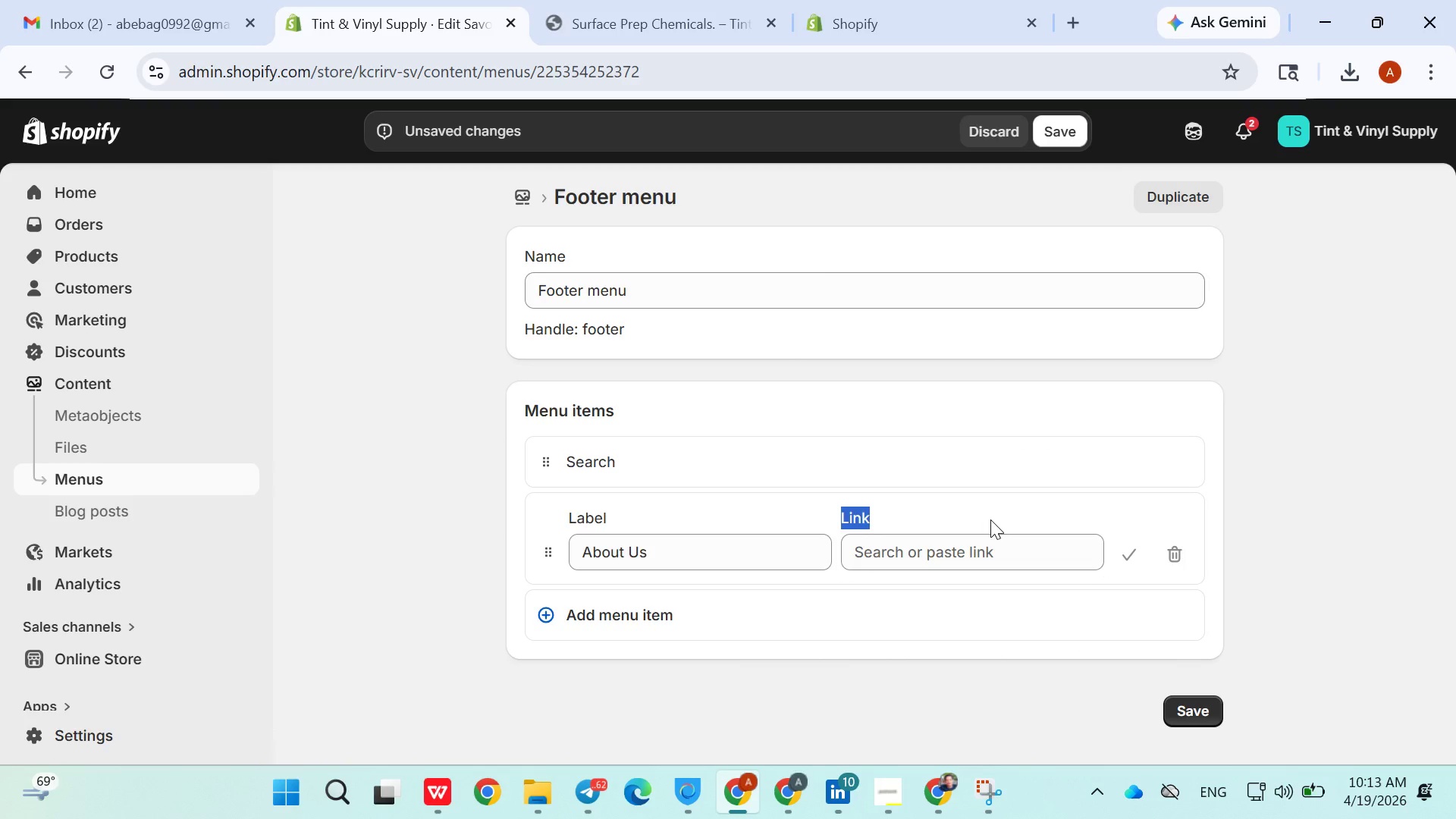 
triple_click([990, 519])
 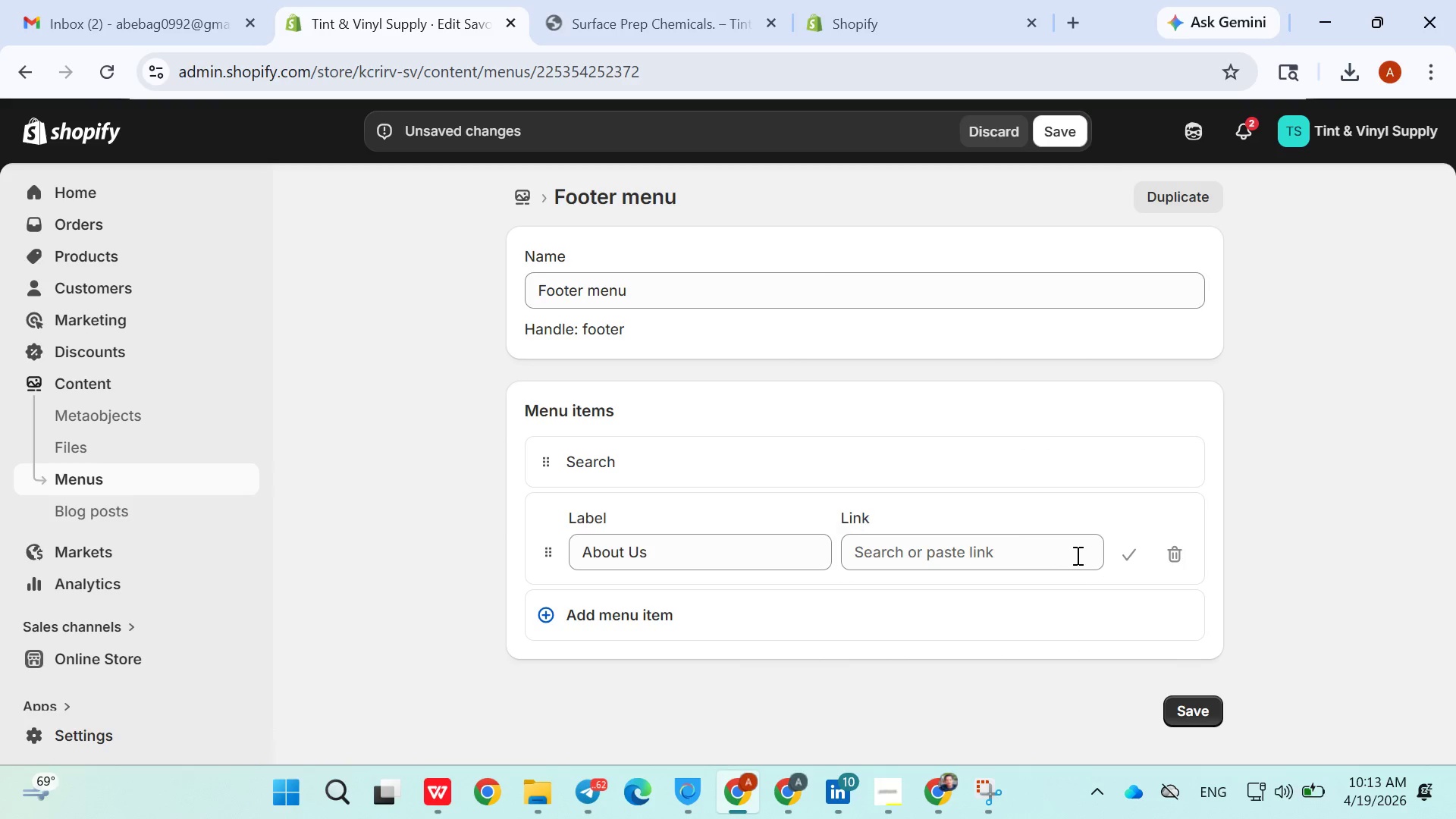 
triple_click([998, 529])
 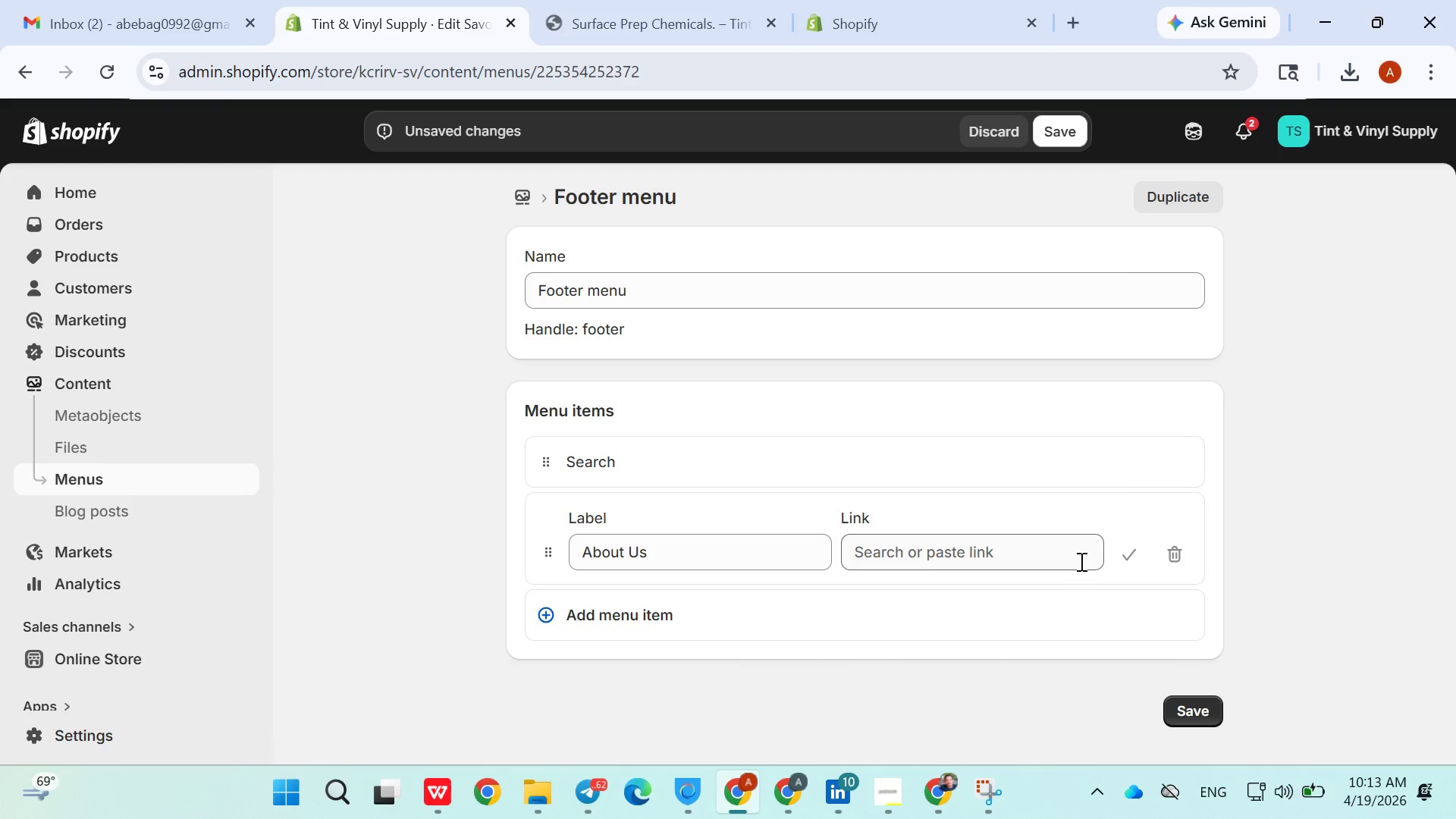 
left_click_drag(start_coordinate=[1000, 529], to_coordinate=[1056, 548])
 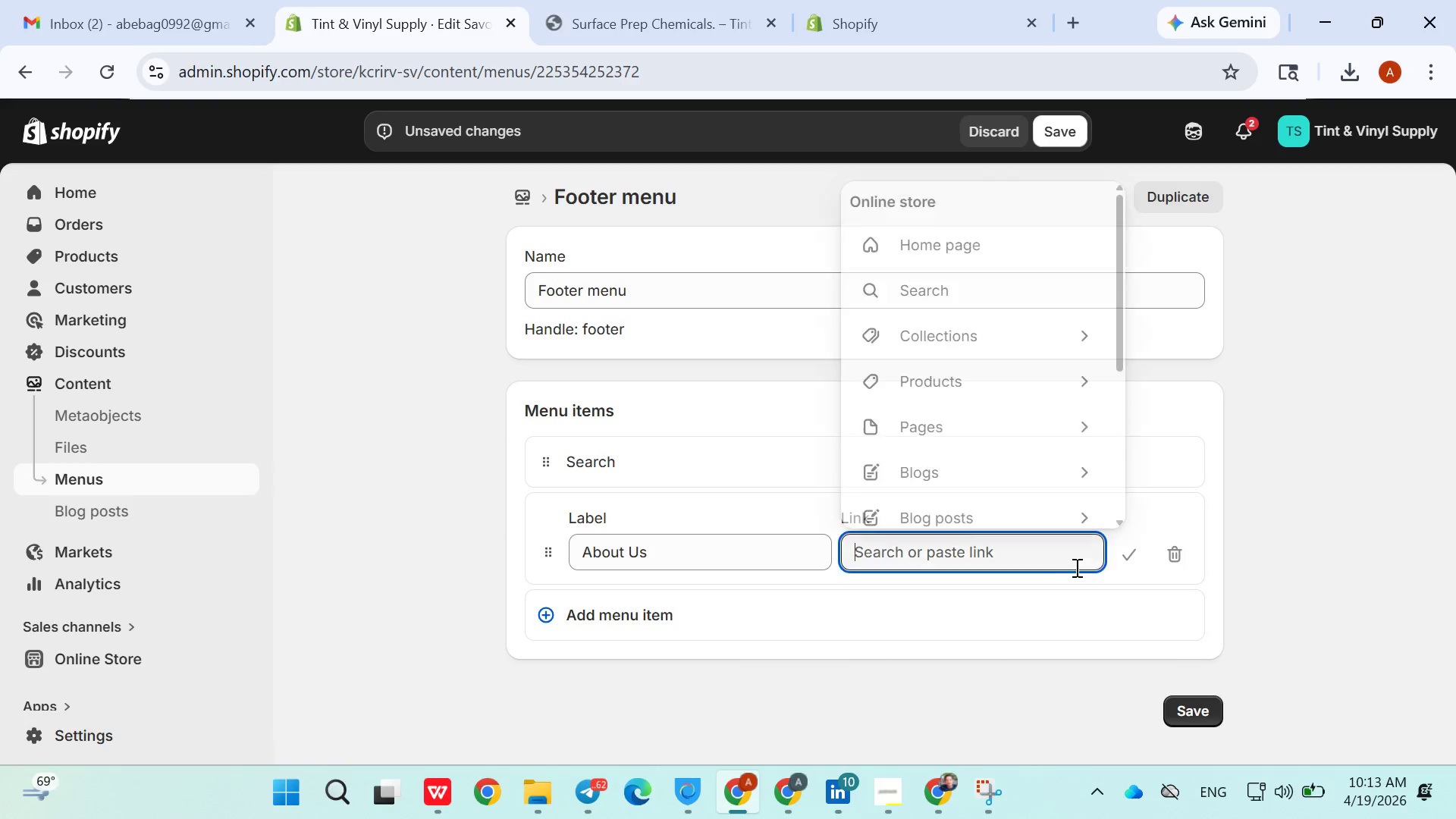 
left_click_drag(start_coordinate=[1080, 561], to_coordinate=[965, 439])
 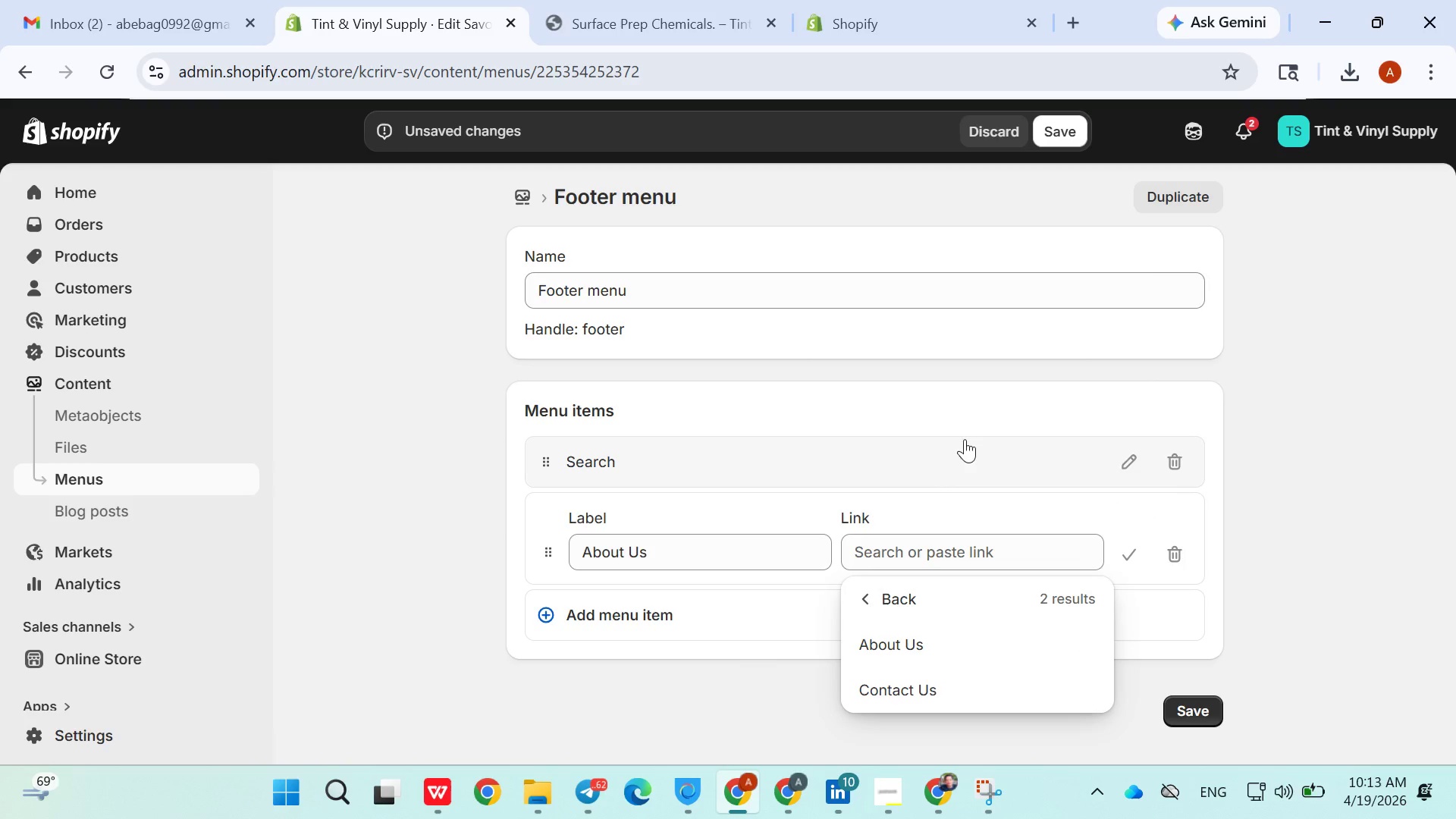 
left_click([965, 439])
 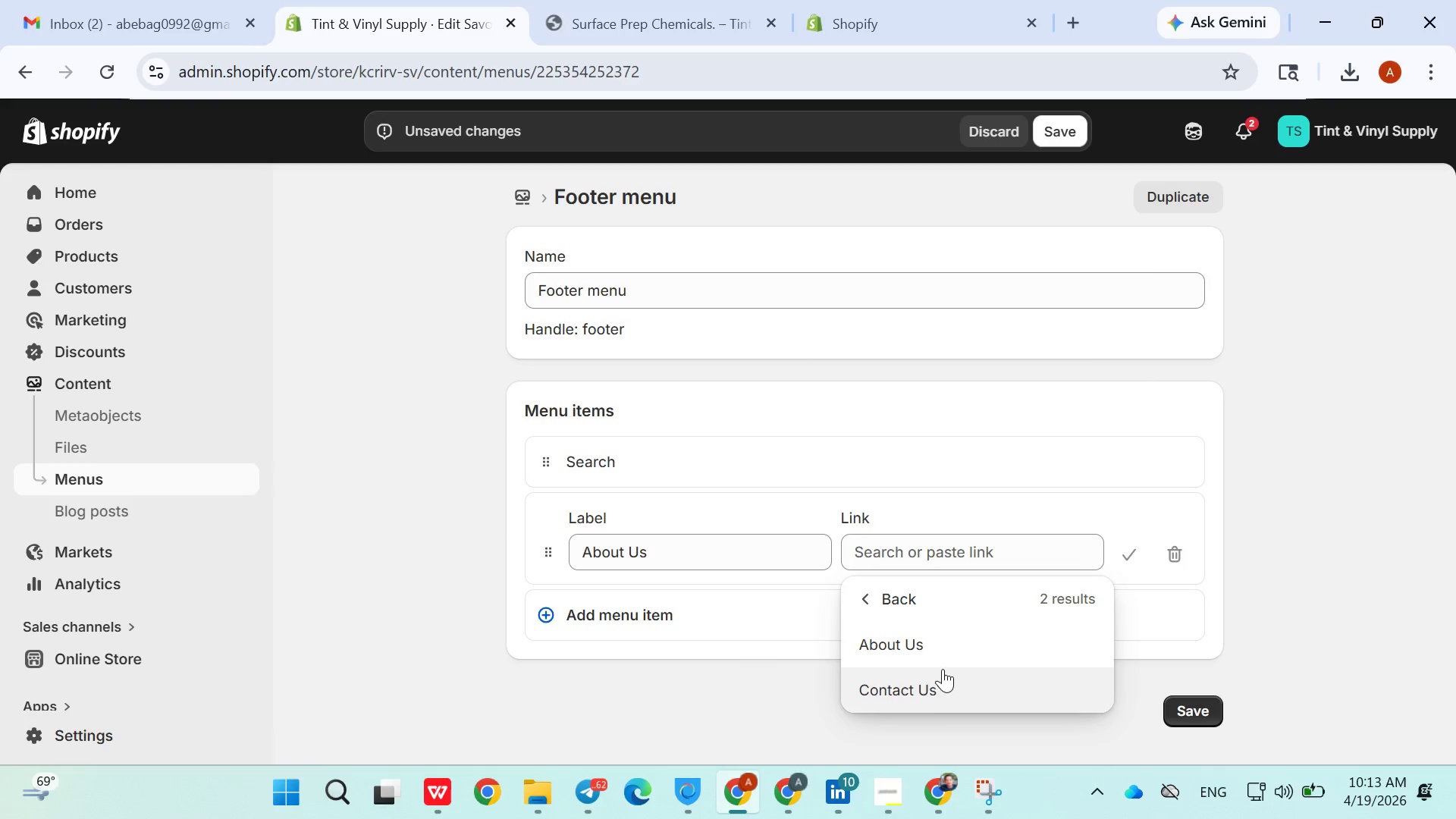 
left_click([934, 657])
 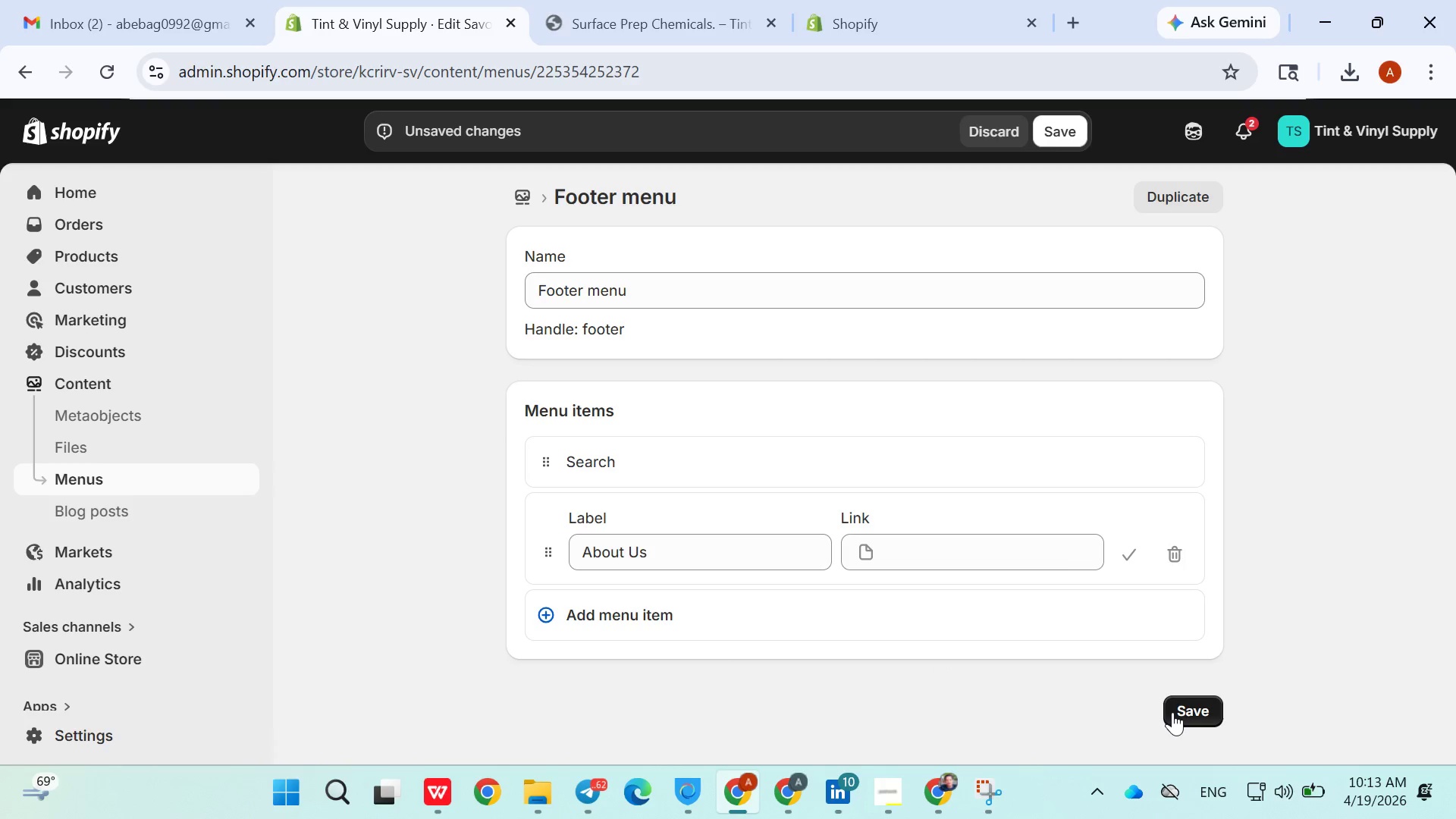 
left_click([1183, 705])
 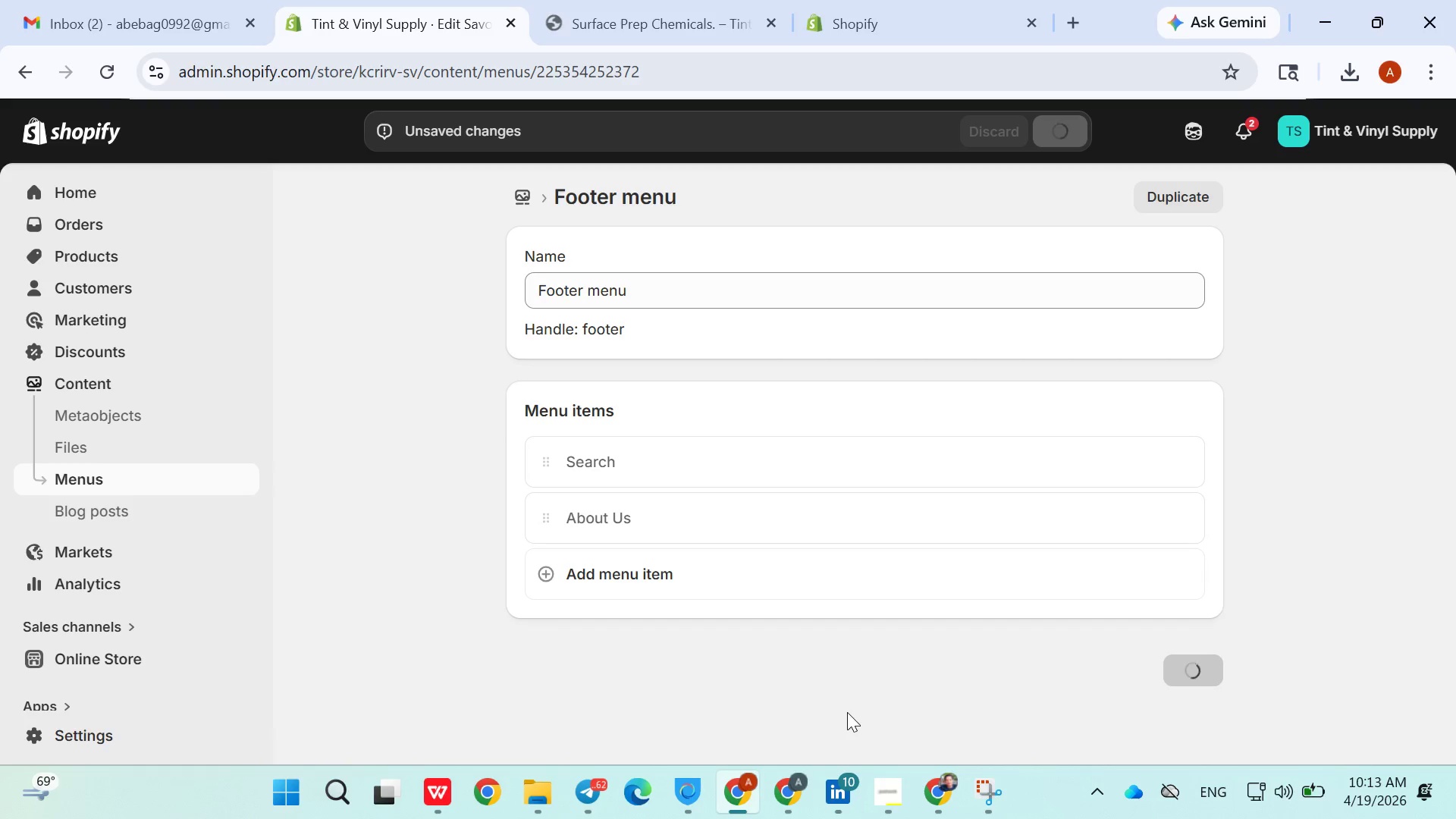 
double_click([847, 712])
 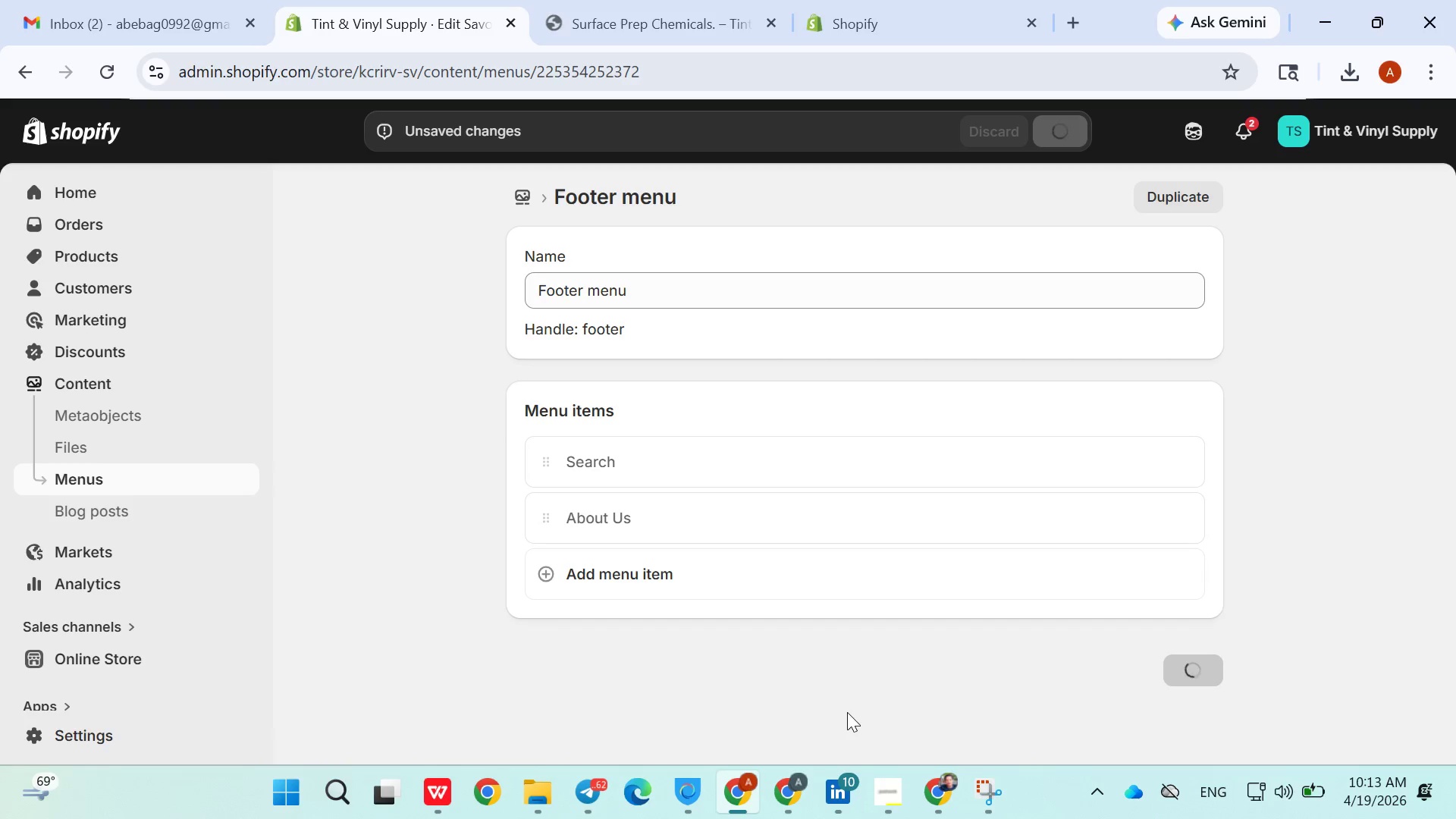 
triple_click([847, 712])
 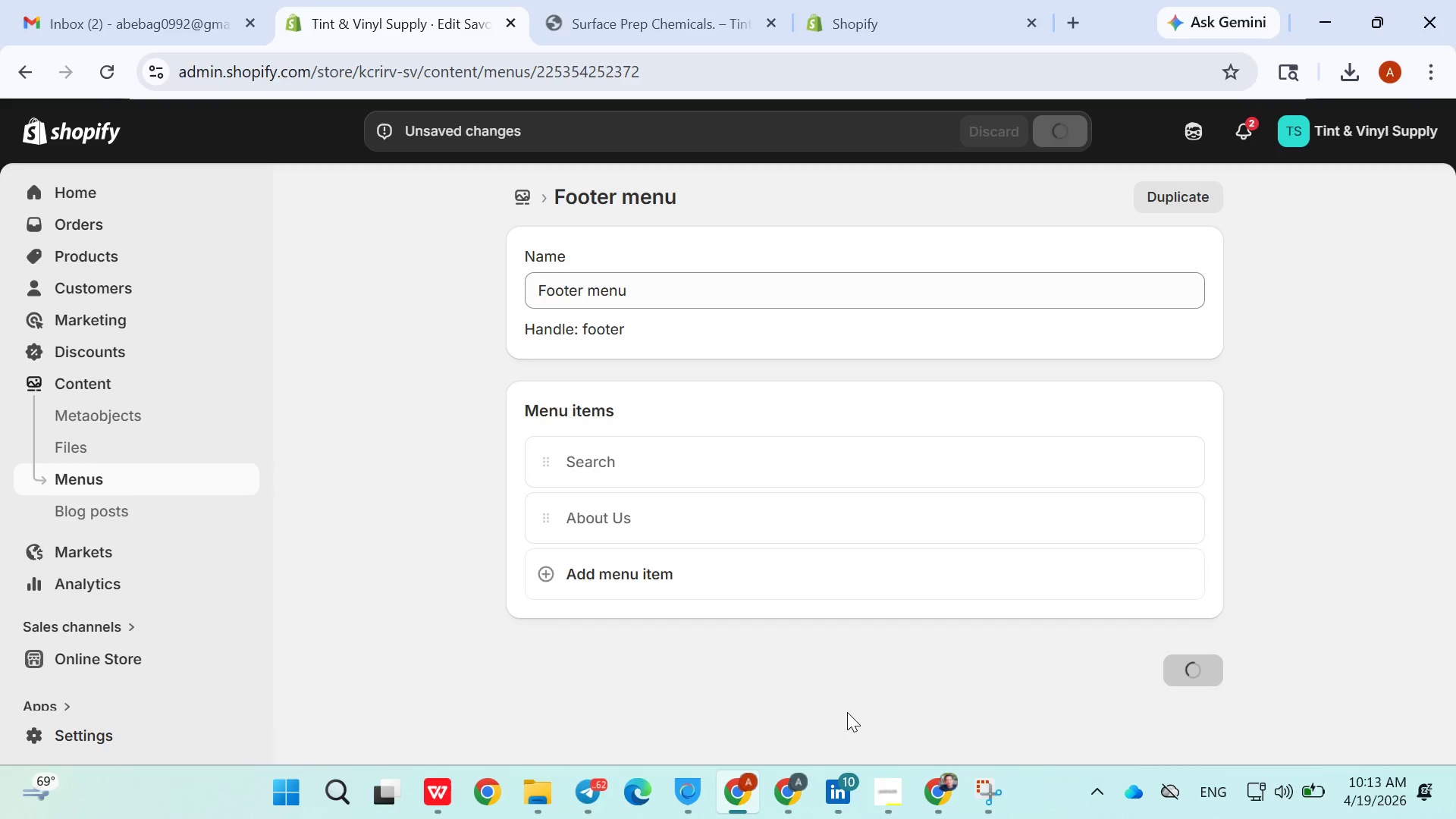 
triple_click([847, 712])
 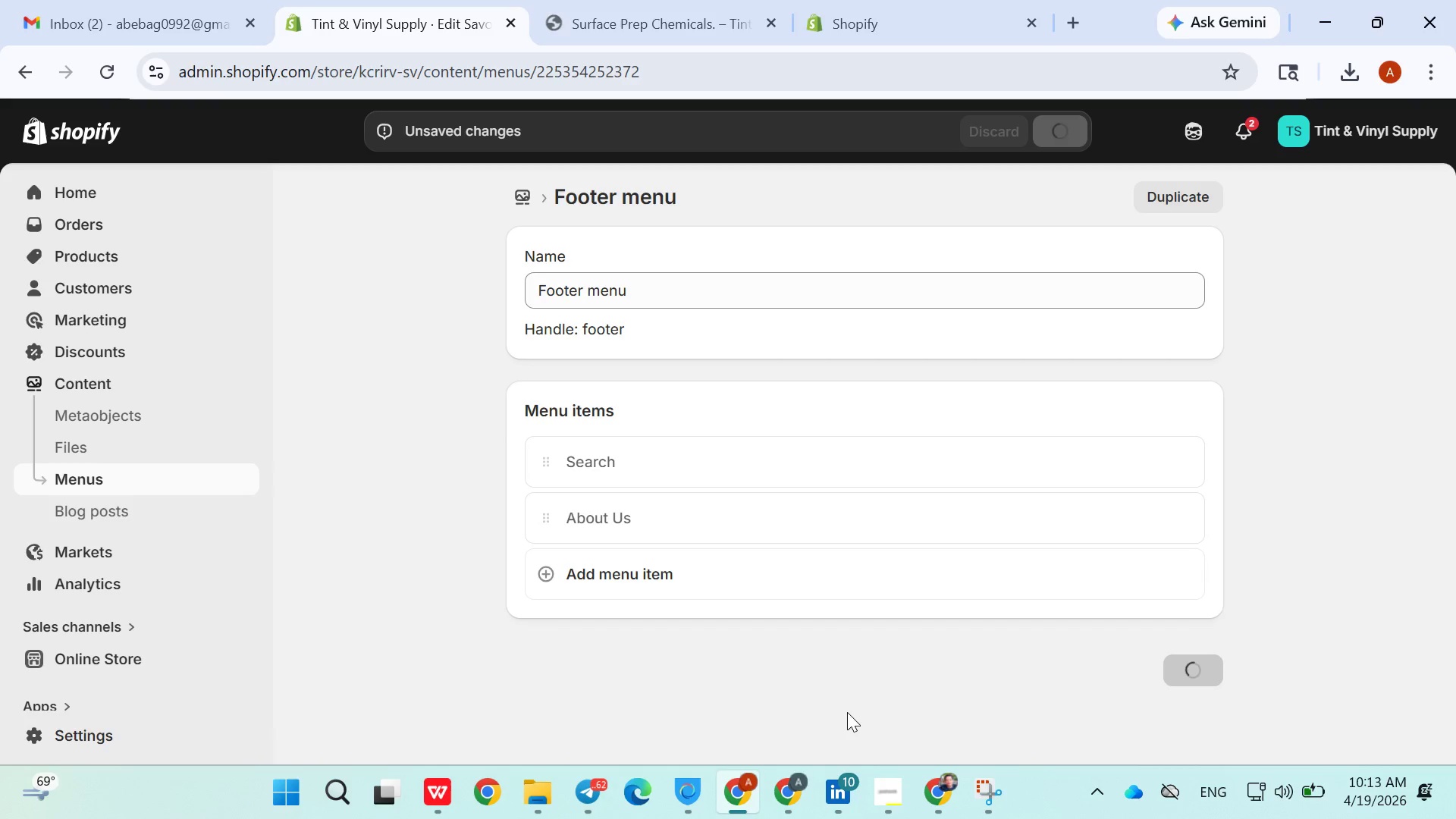 
triple_click([847, 712])
 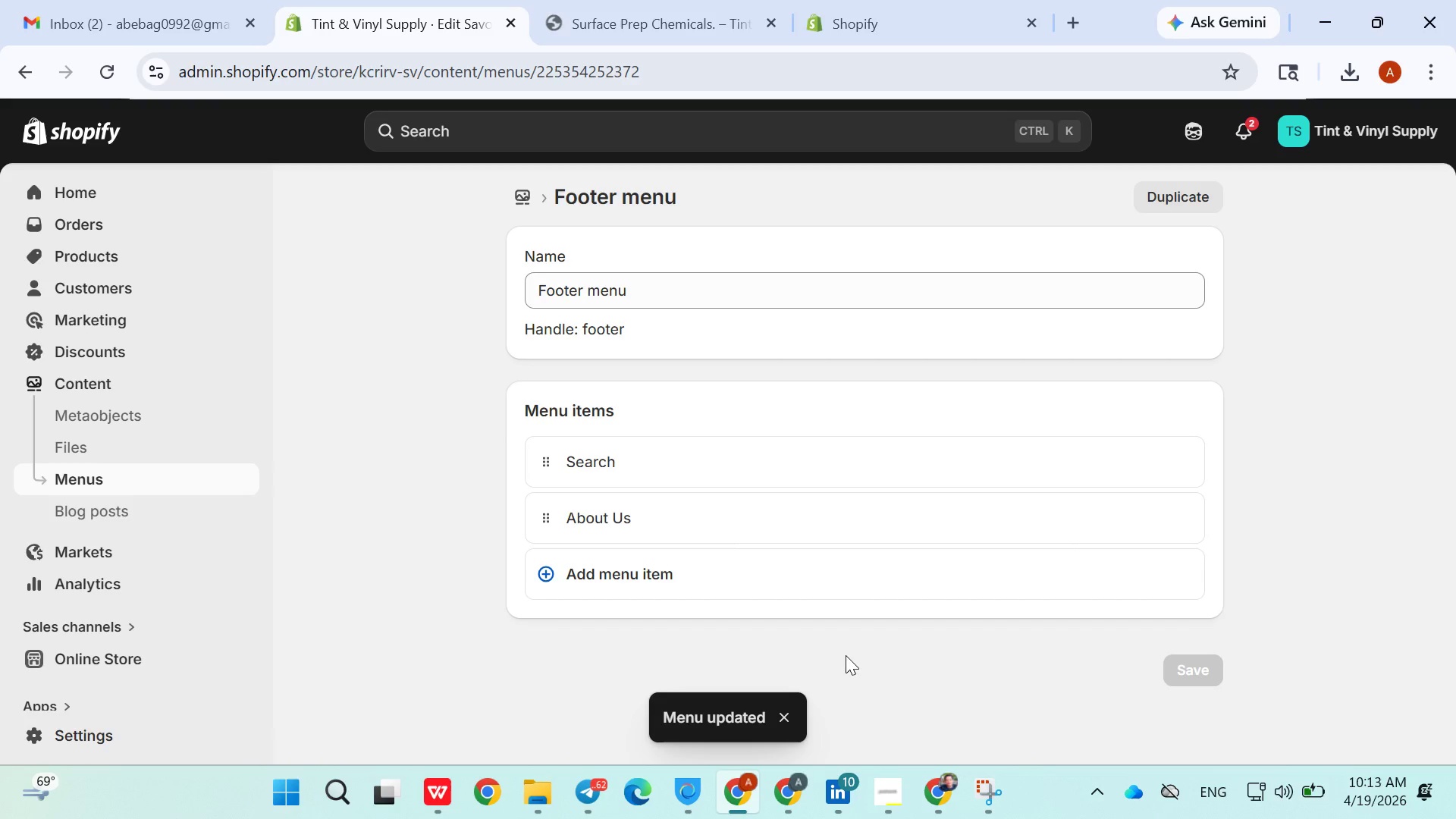 
wait(5.05)
 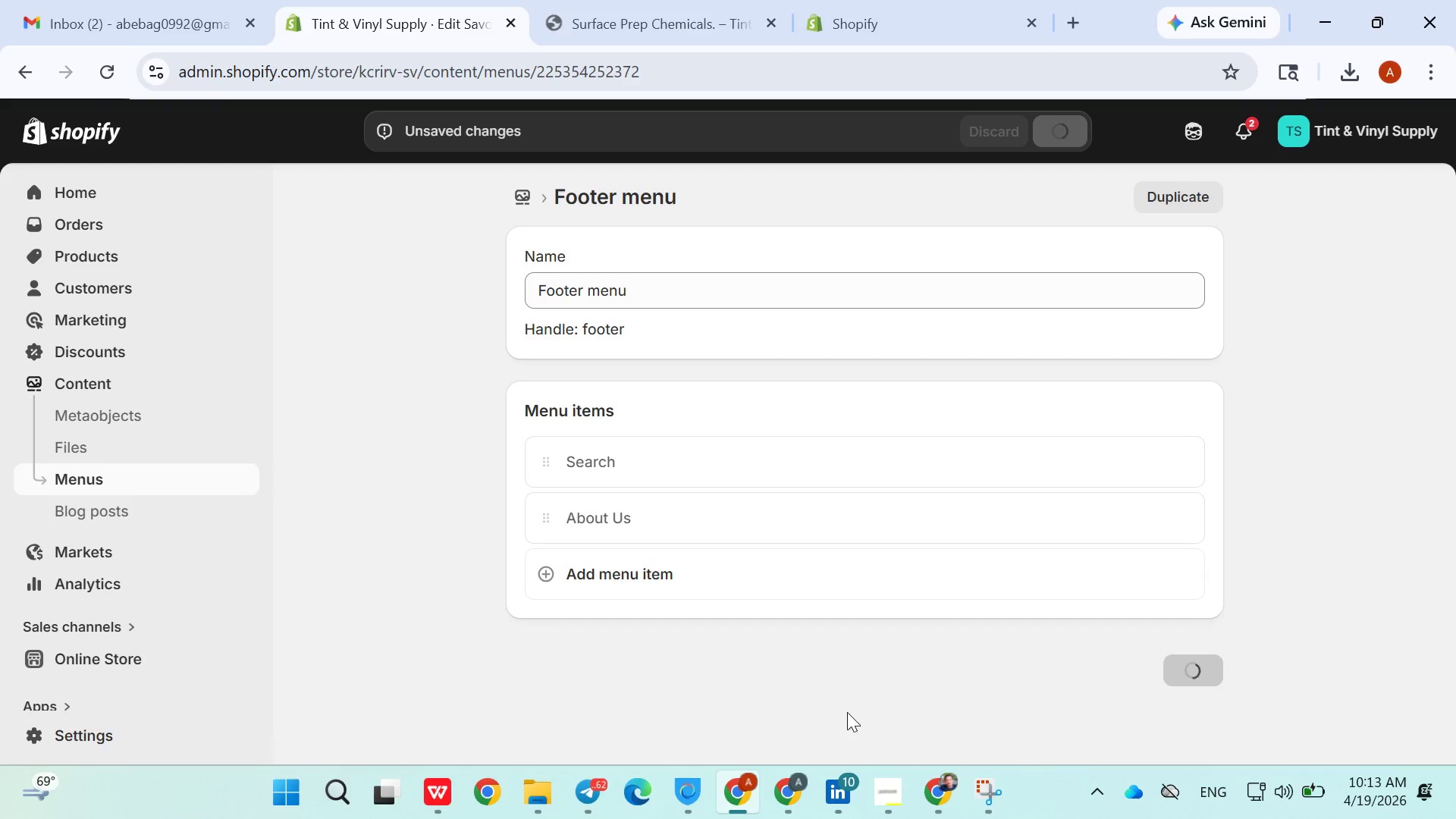 
scroll: coordinate [643, 579], scroll_direction: up, amount: 5.0
 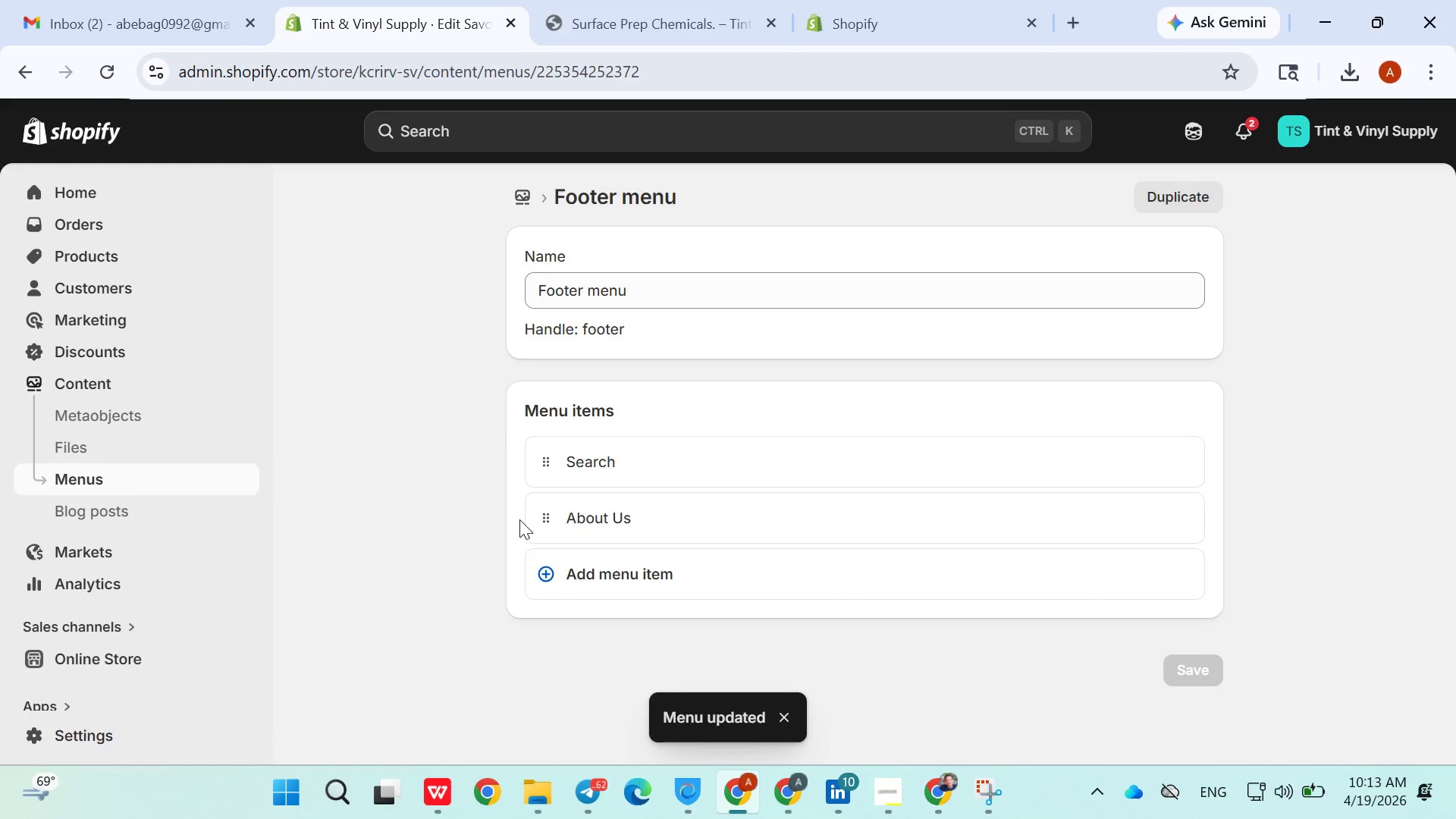 
scroll: coordinate [519, 535], scroll_direction: down, amount: 2.0
 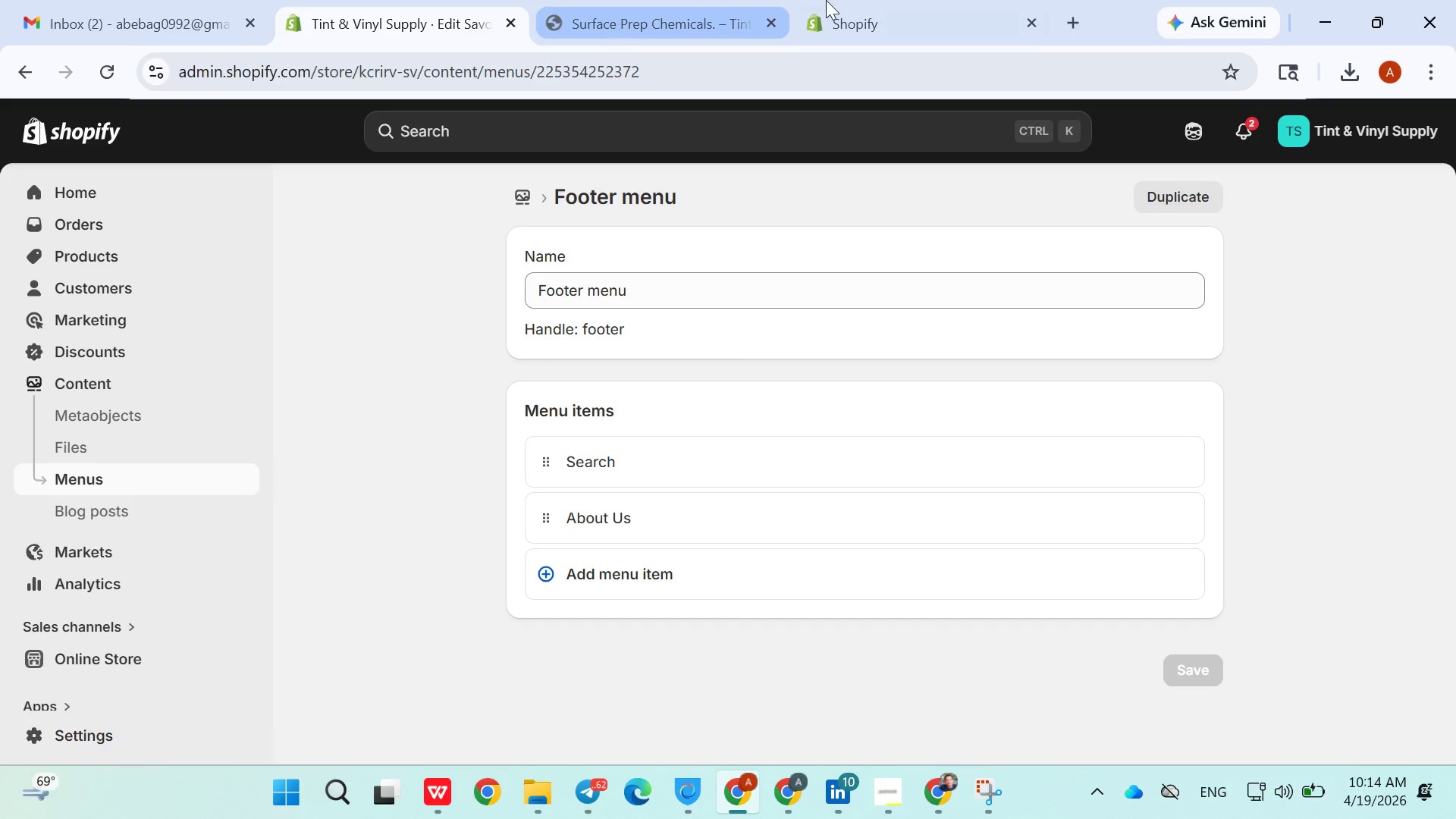 
left_click([842, 11])
 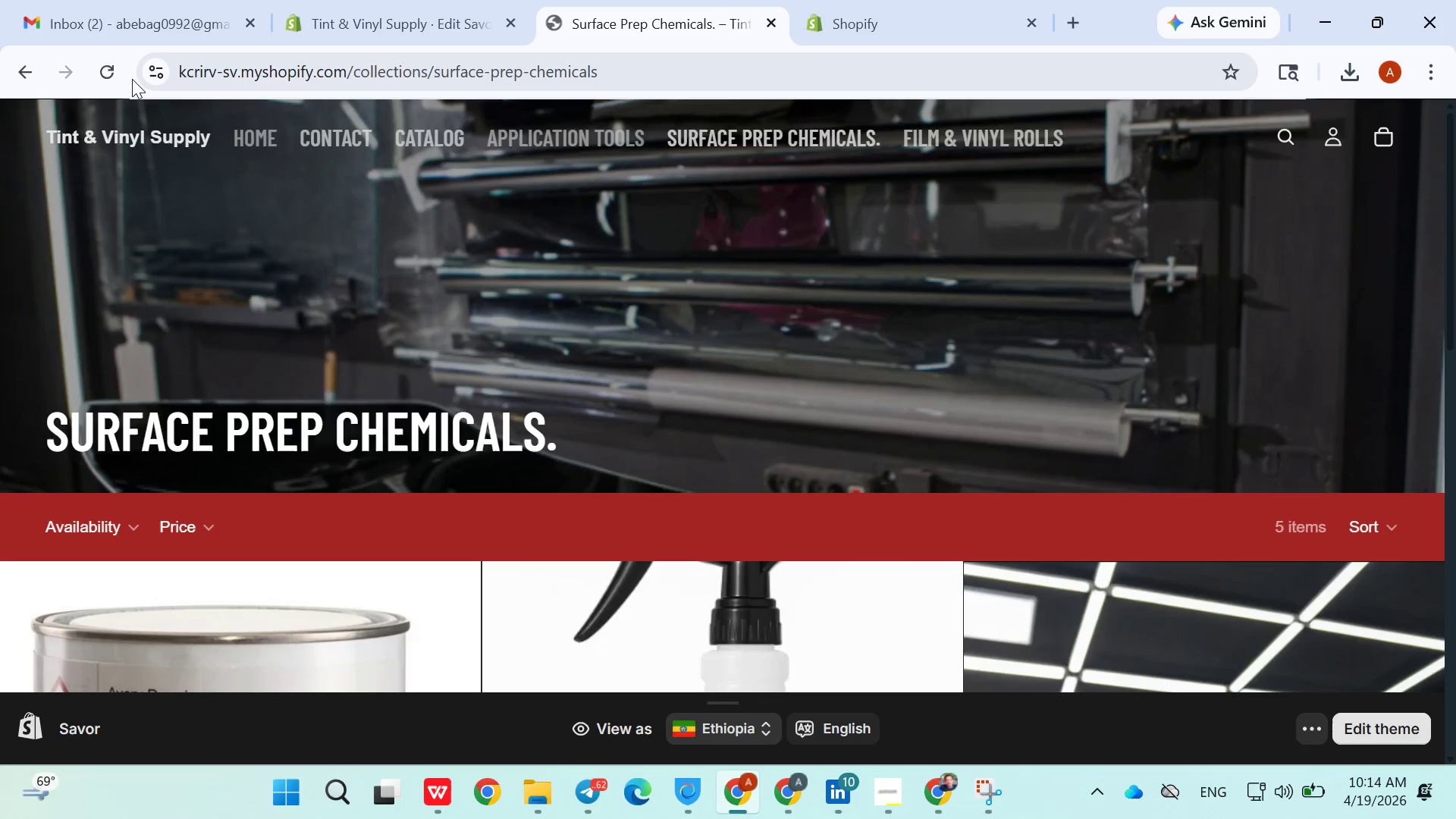 
left_click([96, 71])
 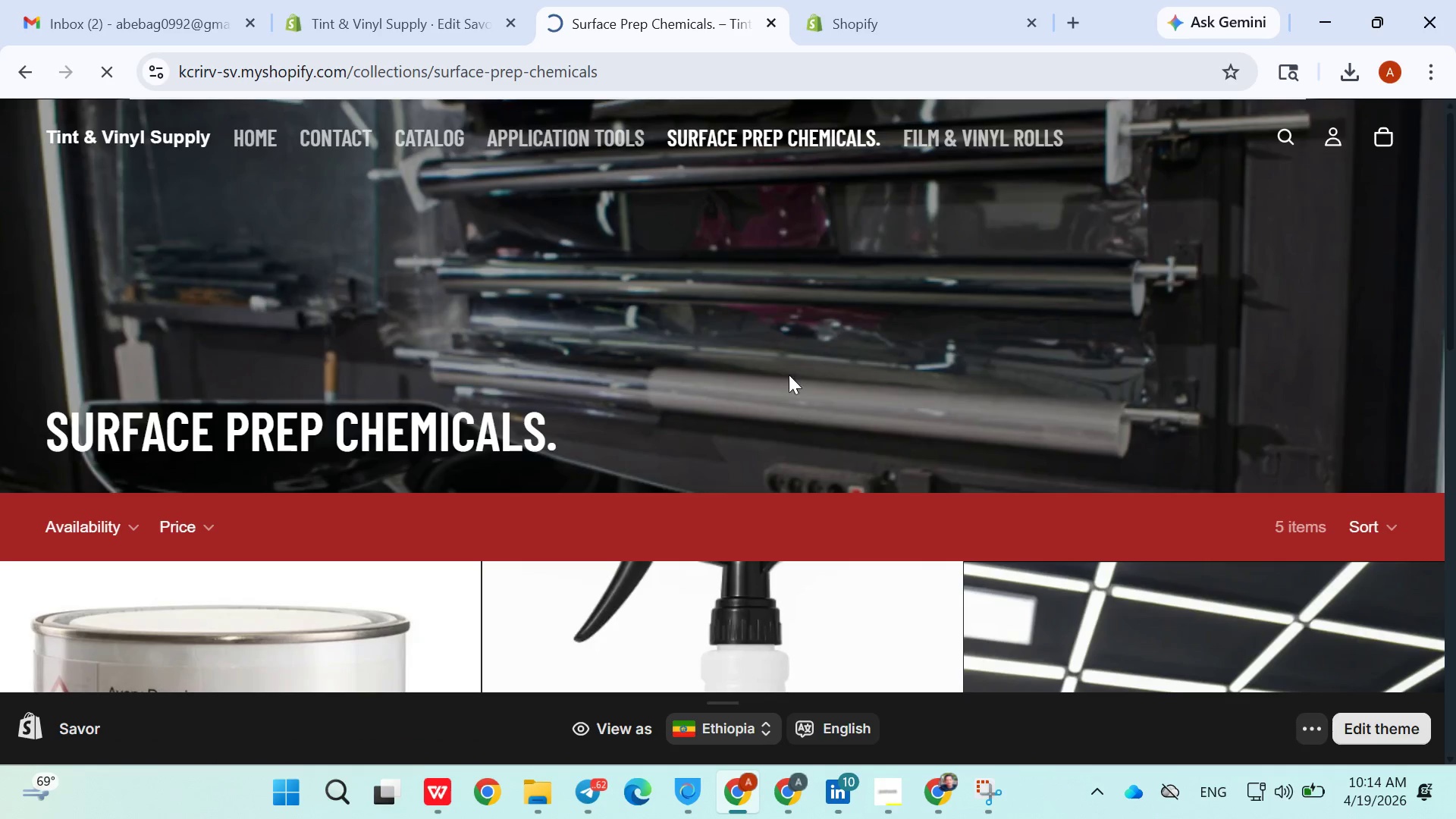 
left_click([787, 372])
 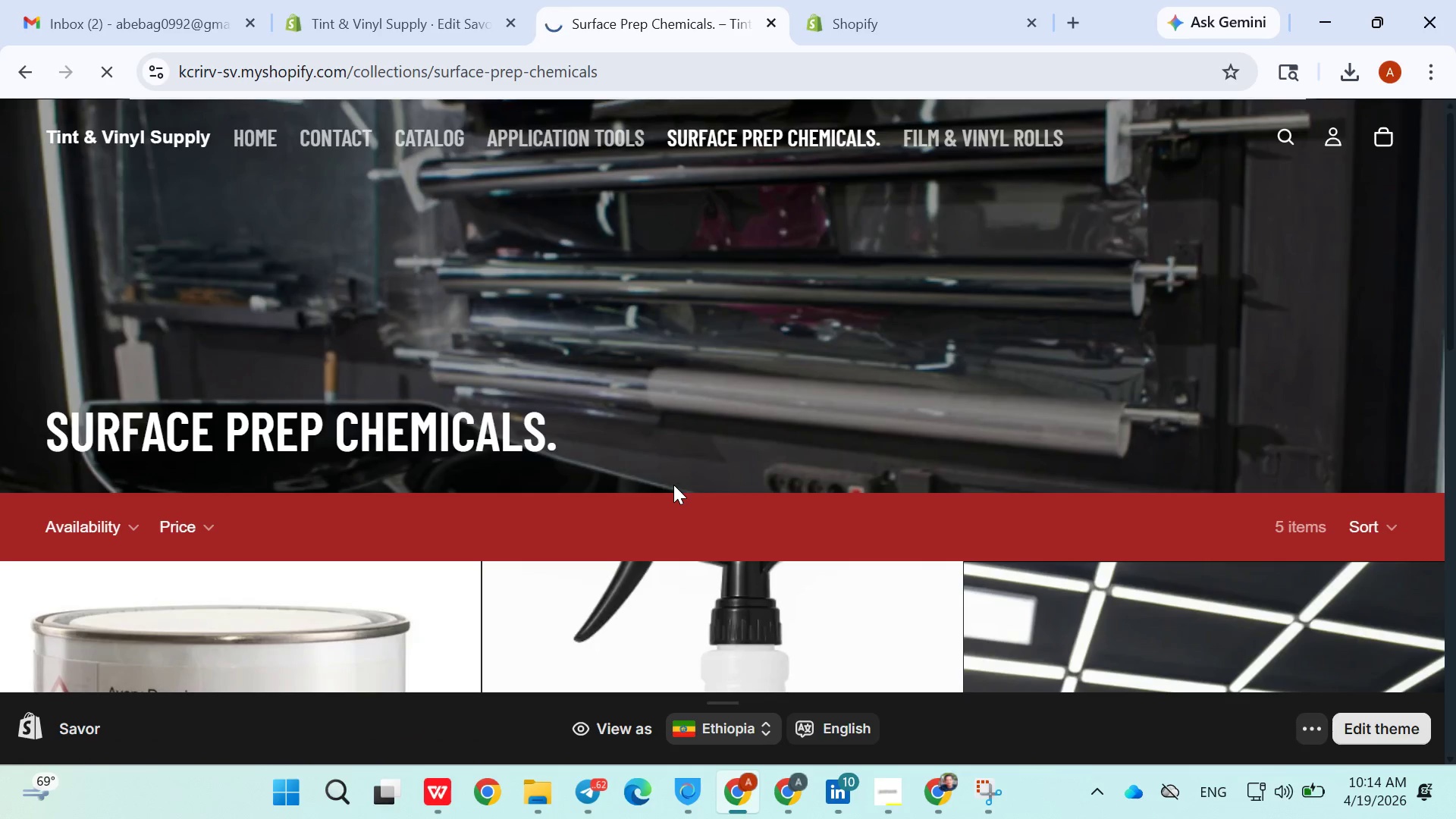 
wait(5.17)
 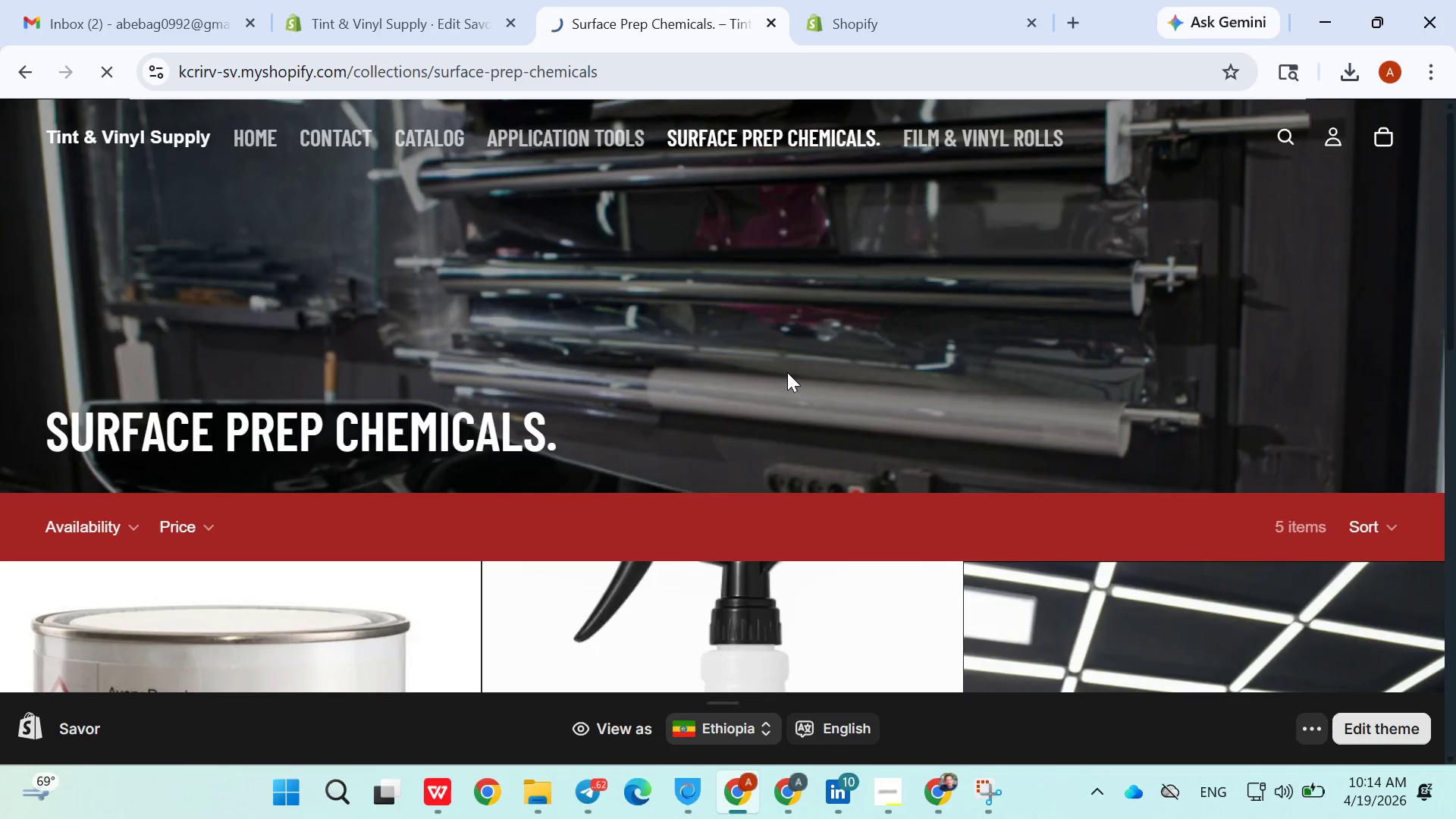 
left_click([374, 17])
 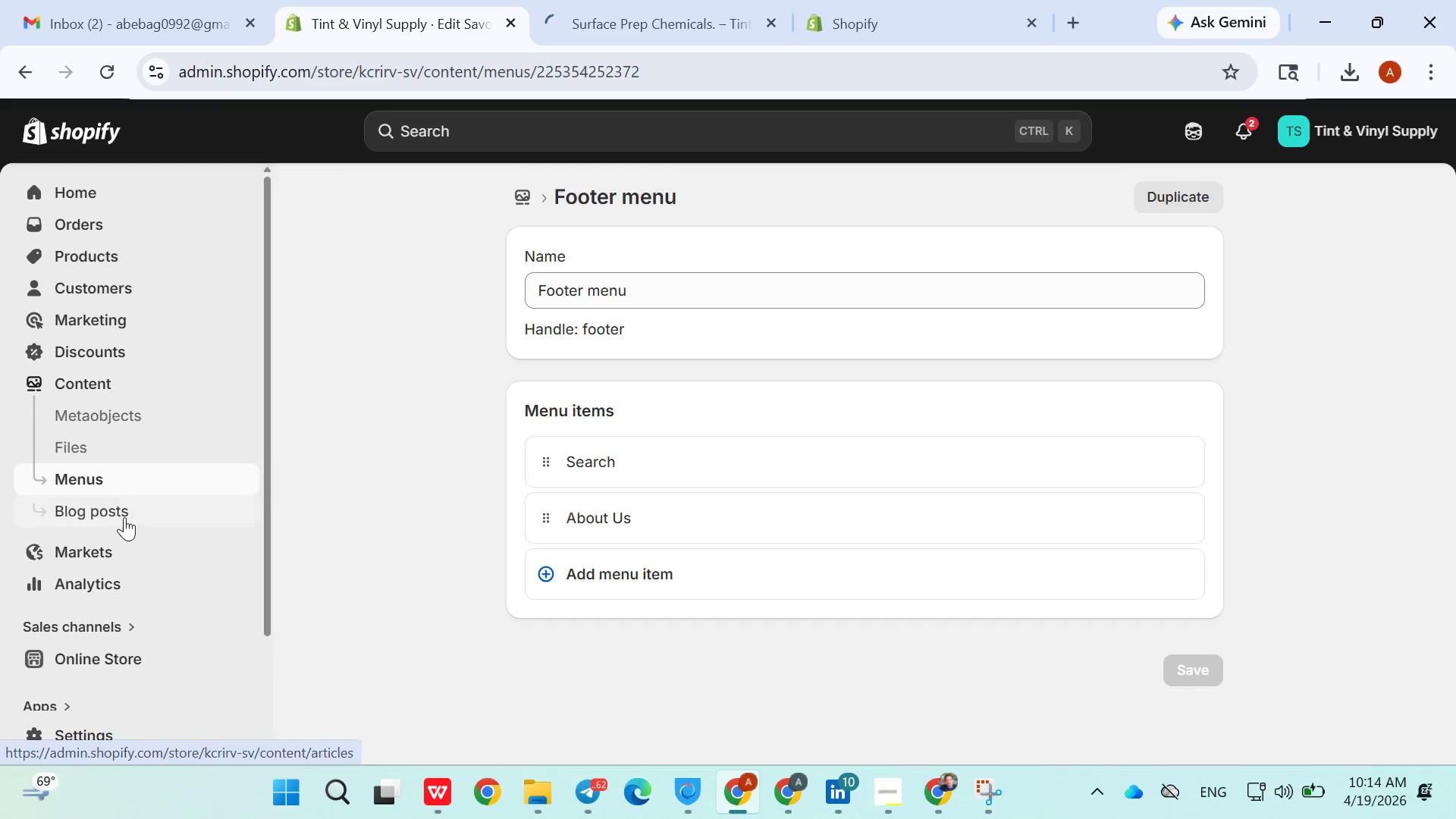 
scroll: coordinate [108, 617], scroll_direction: down, amount: 2.0
 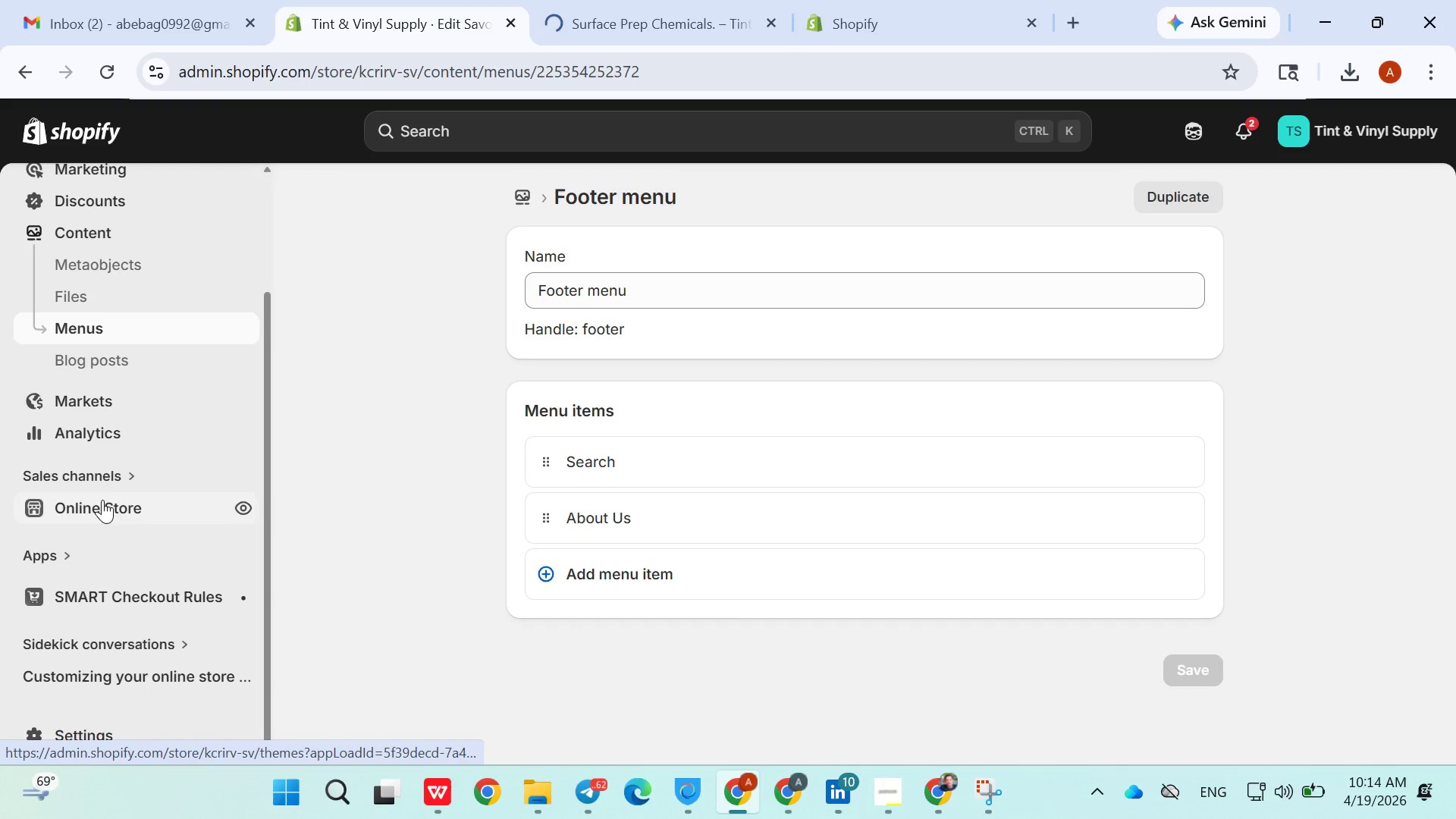 
left_click([99, 506])
 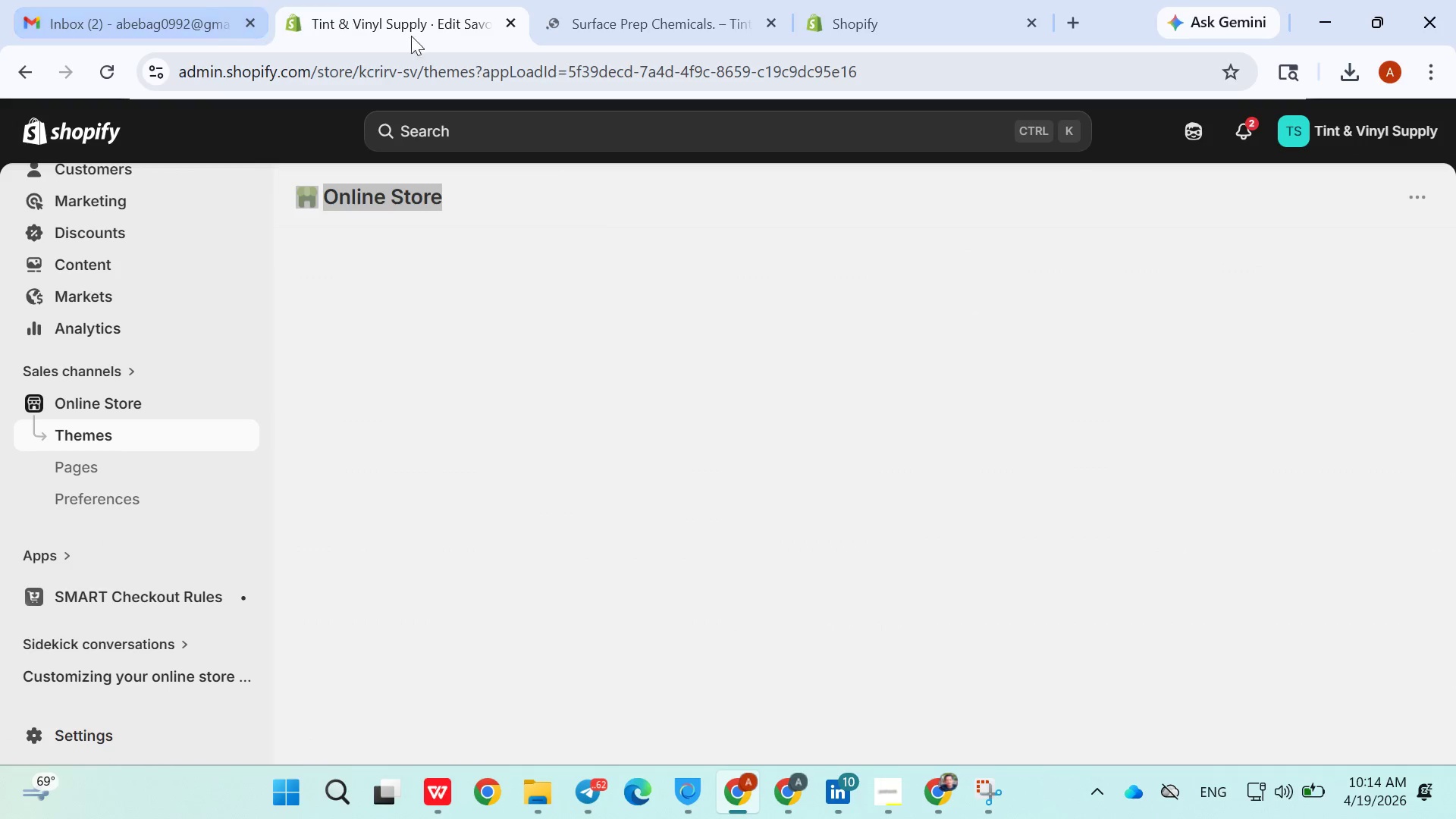 
wait(5.91)
 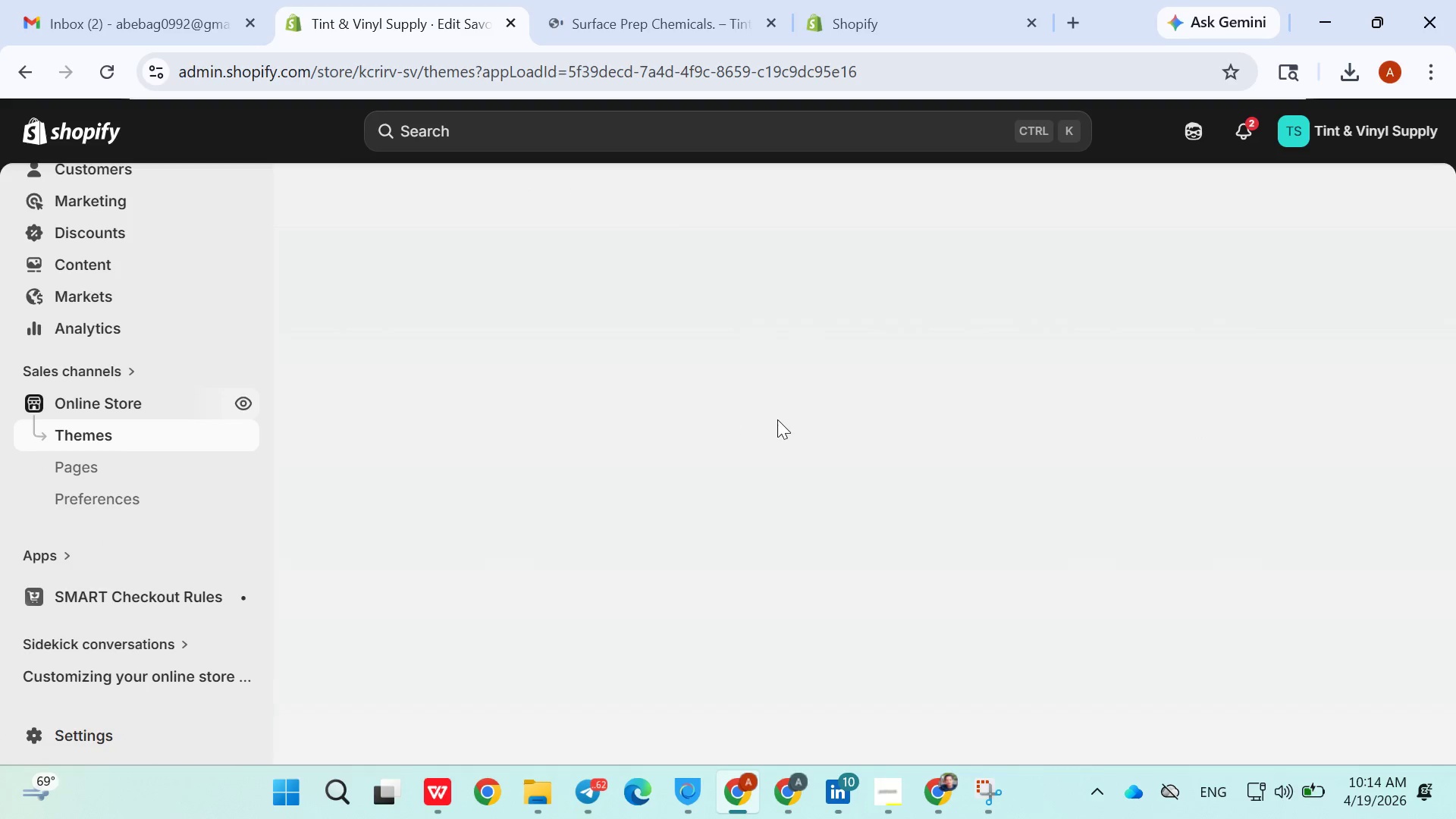 
left_click([667, 410])
 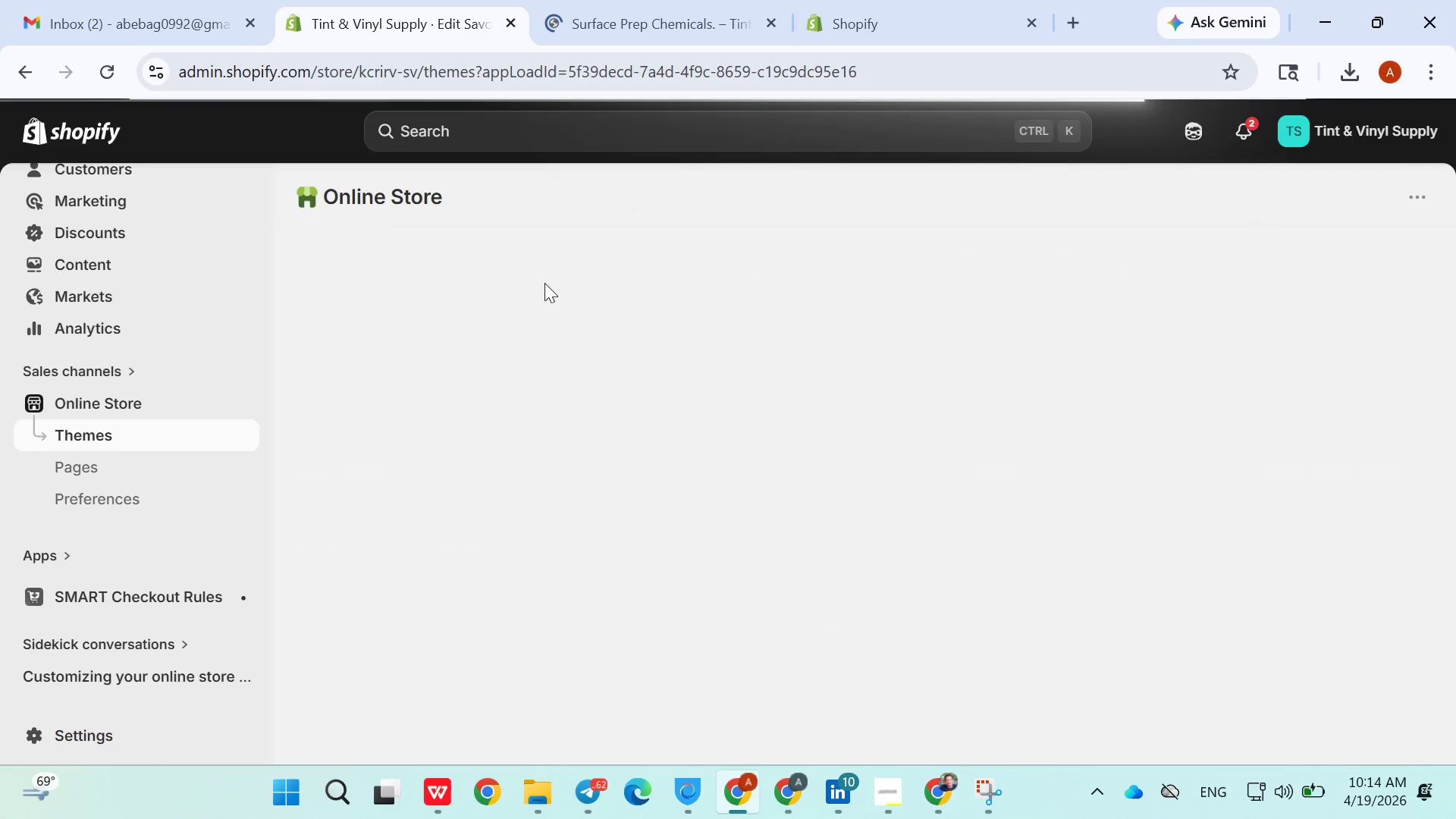 
left_click([639, 32])
 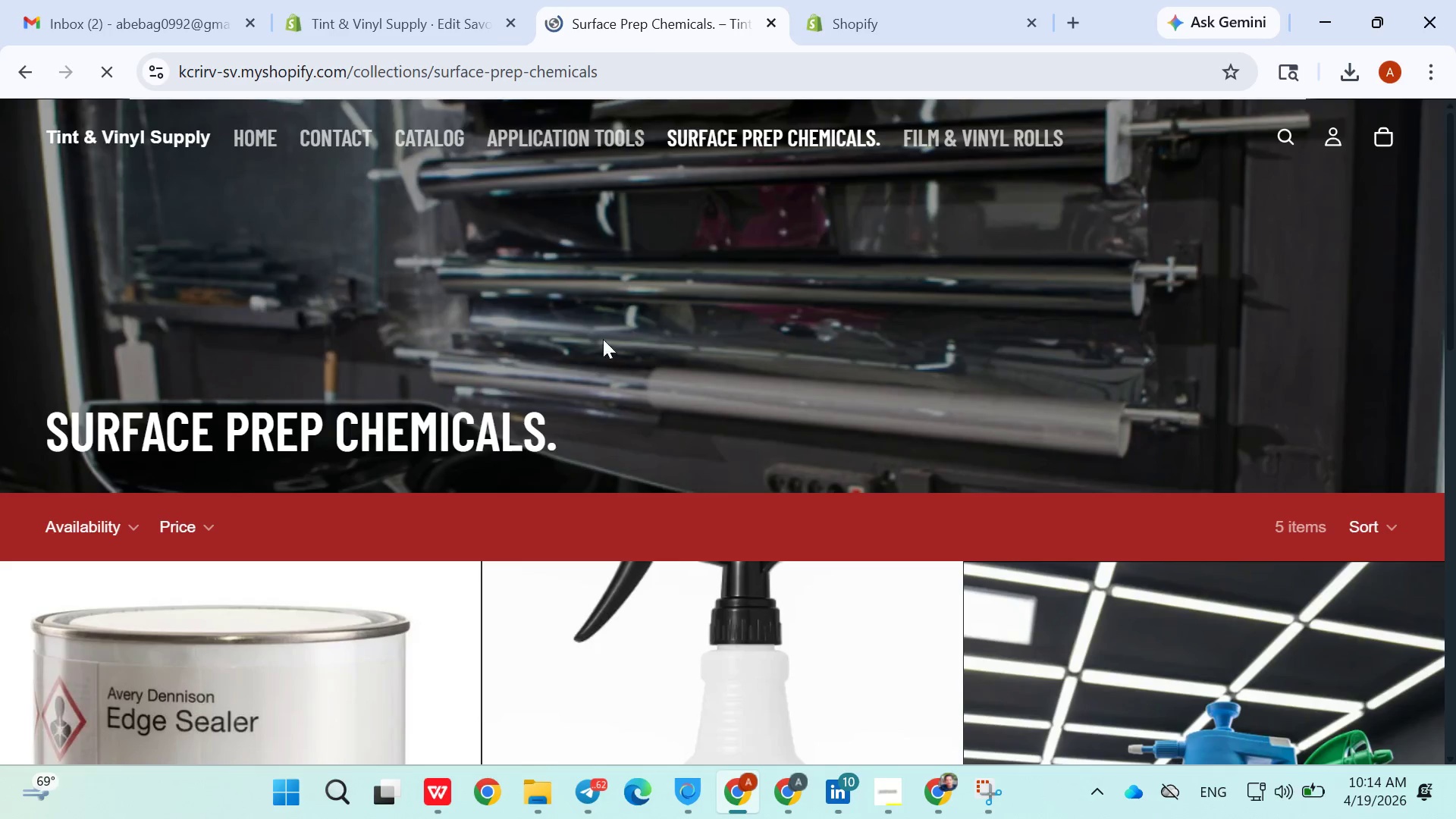 
scroll: coordinate [601, 353], scroll_direction: down, amount: 5.0
 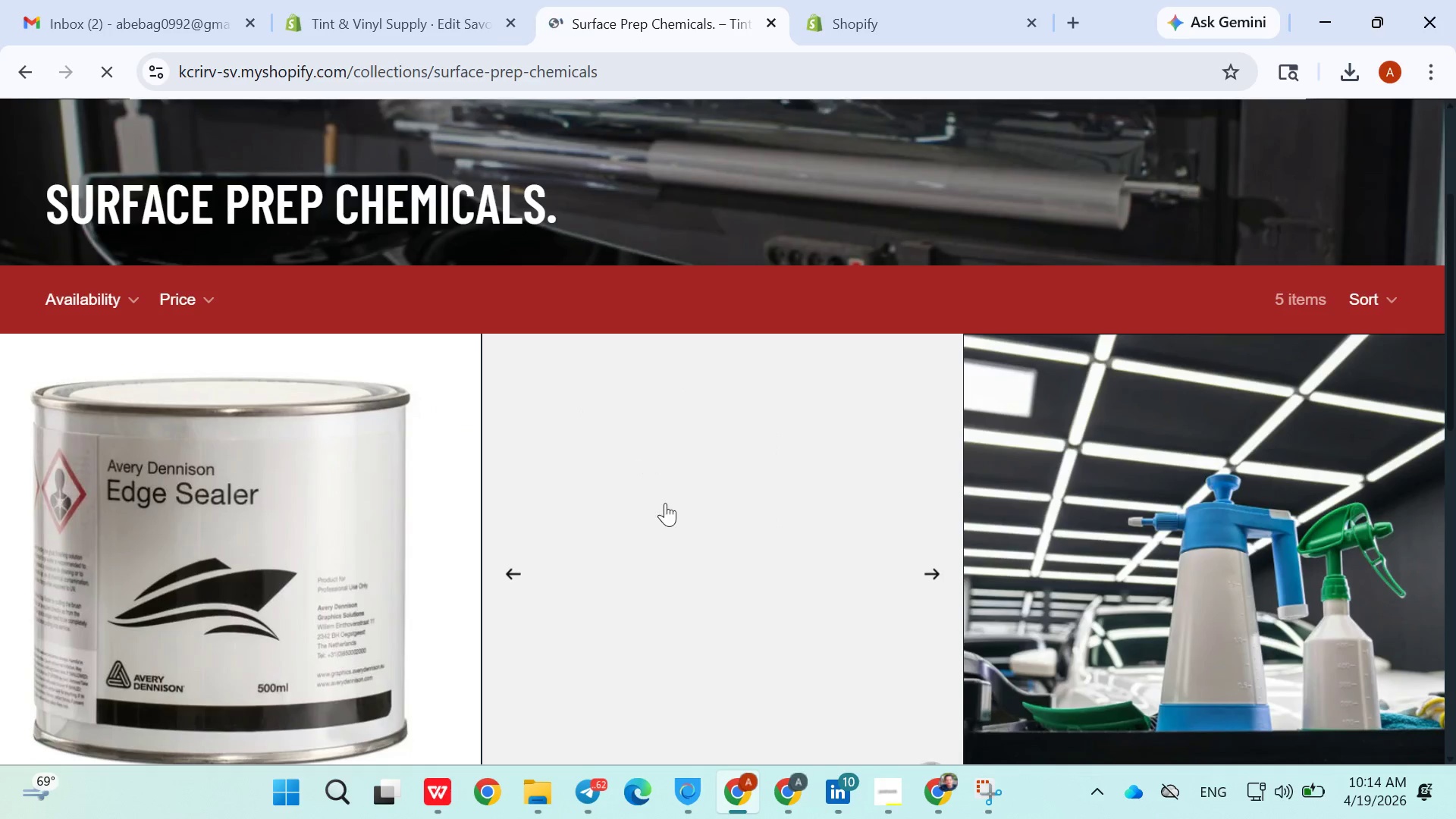 
scroll: coordinate [679, 514], scroll_direction: up, amount: 5.0
 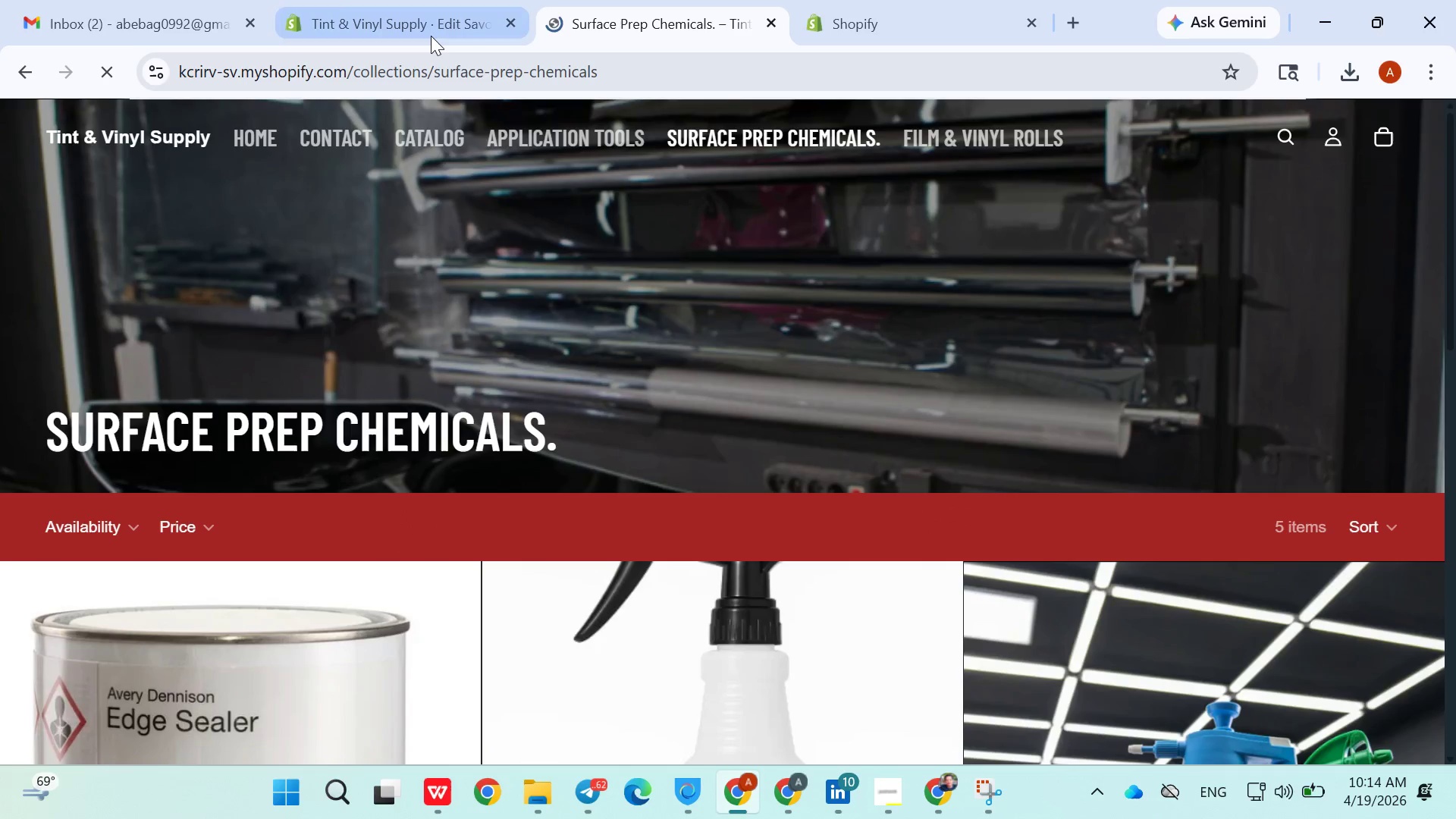 
left_click([430, 35])
 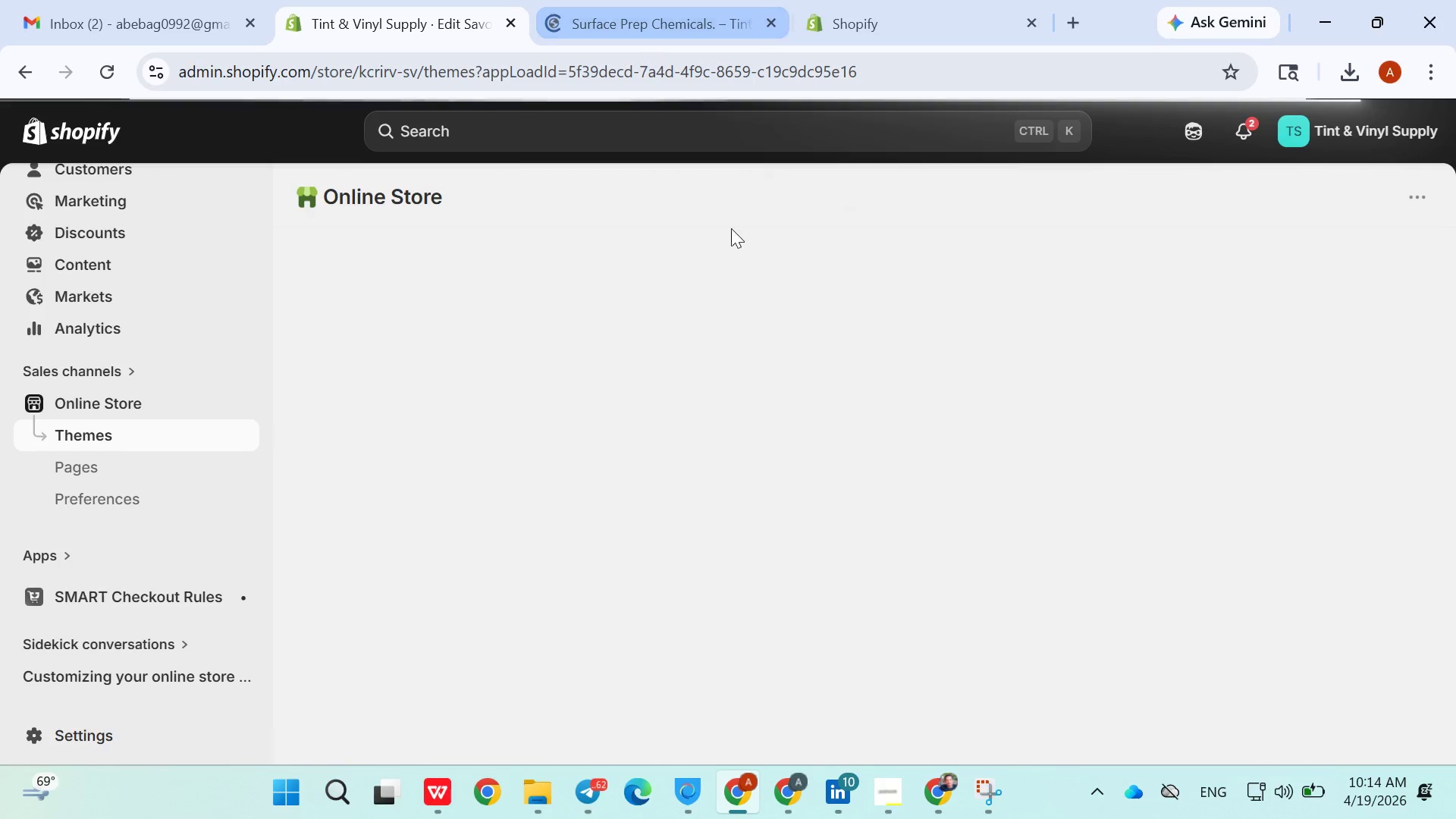 
scroll: coordinate [742, 369], scroll_direction: down, amount: 2.0
 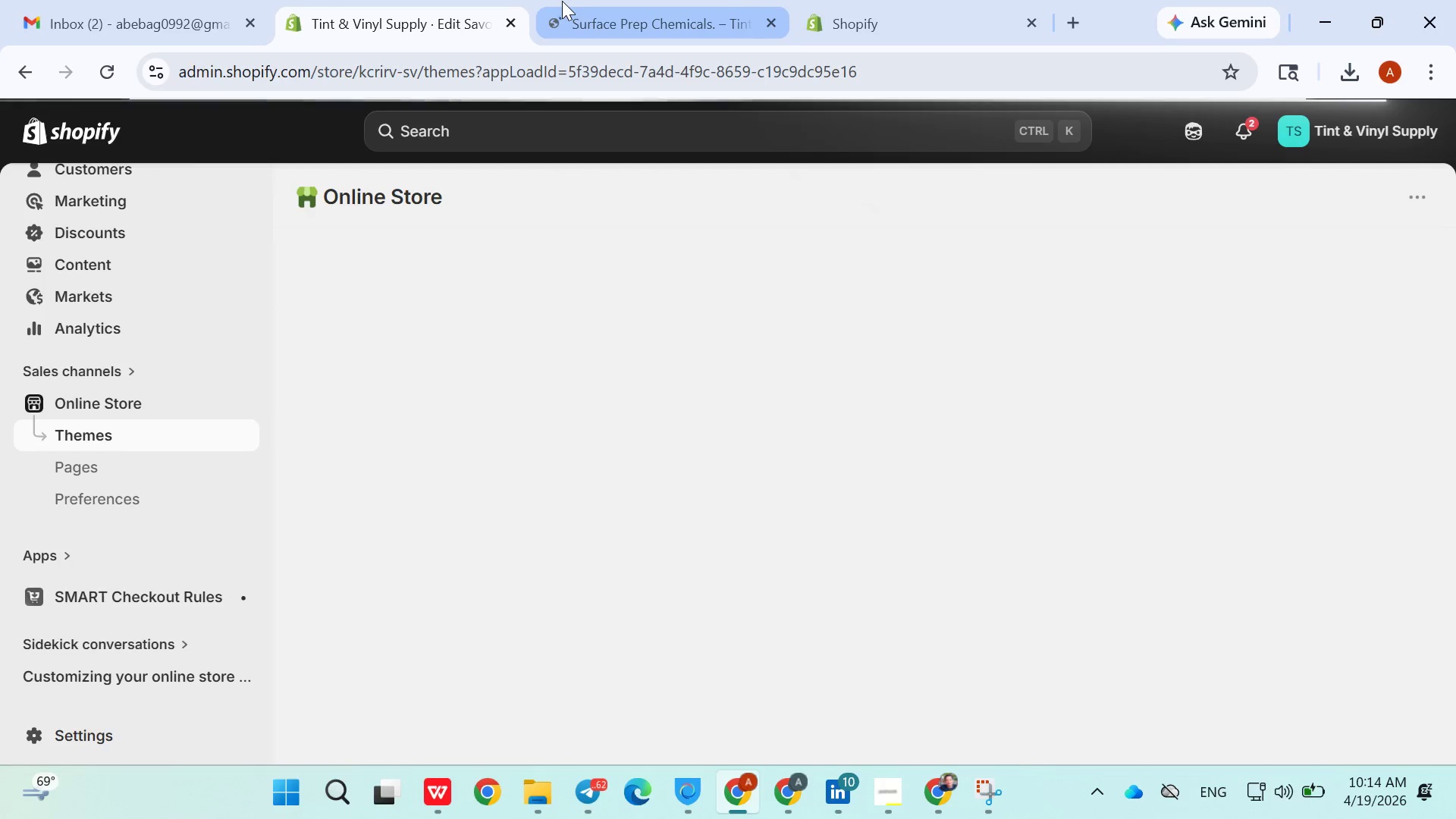 
left_click([579, 5])
 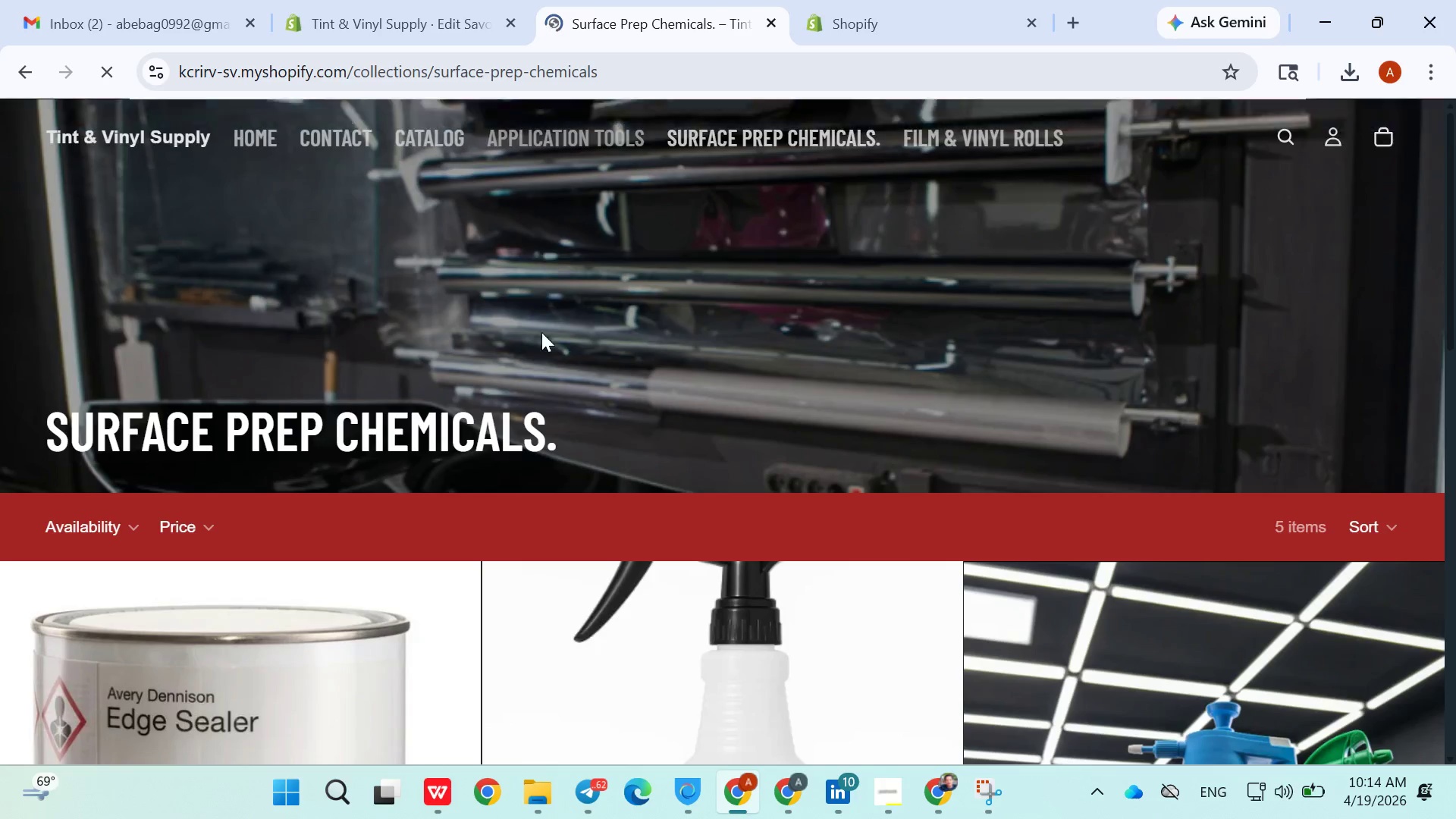 
scroll: coordinate [544, 368], scroll_direction: down, amount: 13.0
 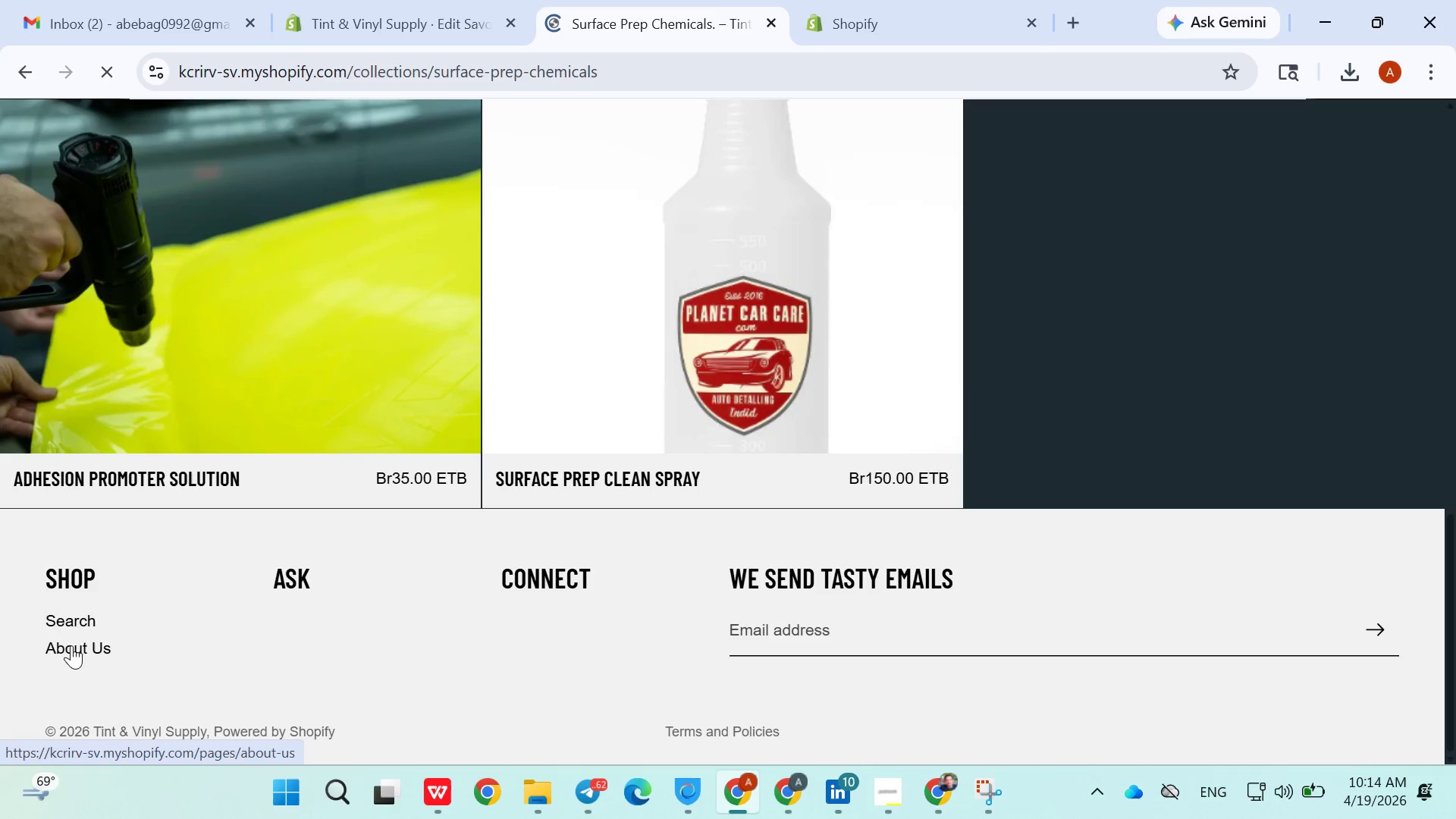 
left_click([71, 645])
 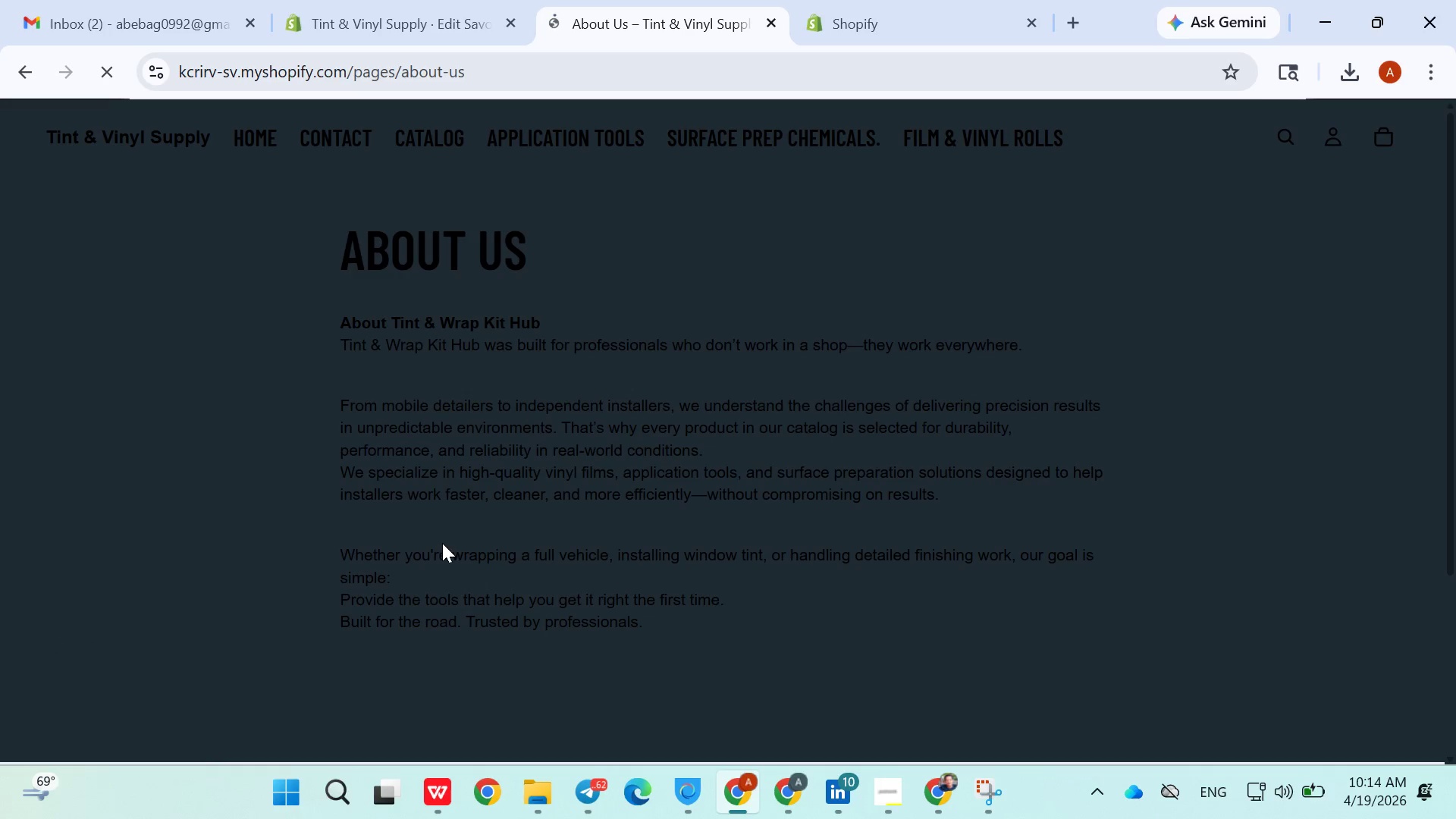 
wait(6.81)
 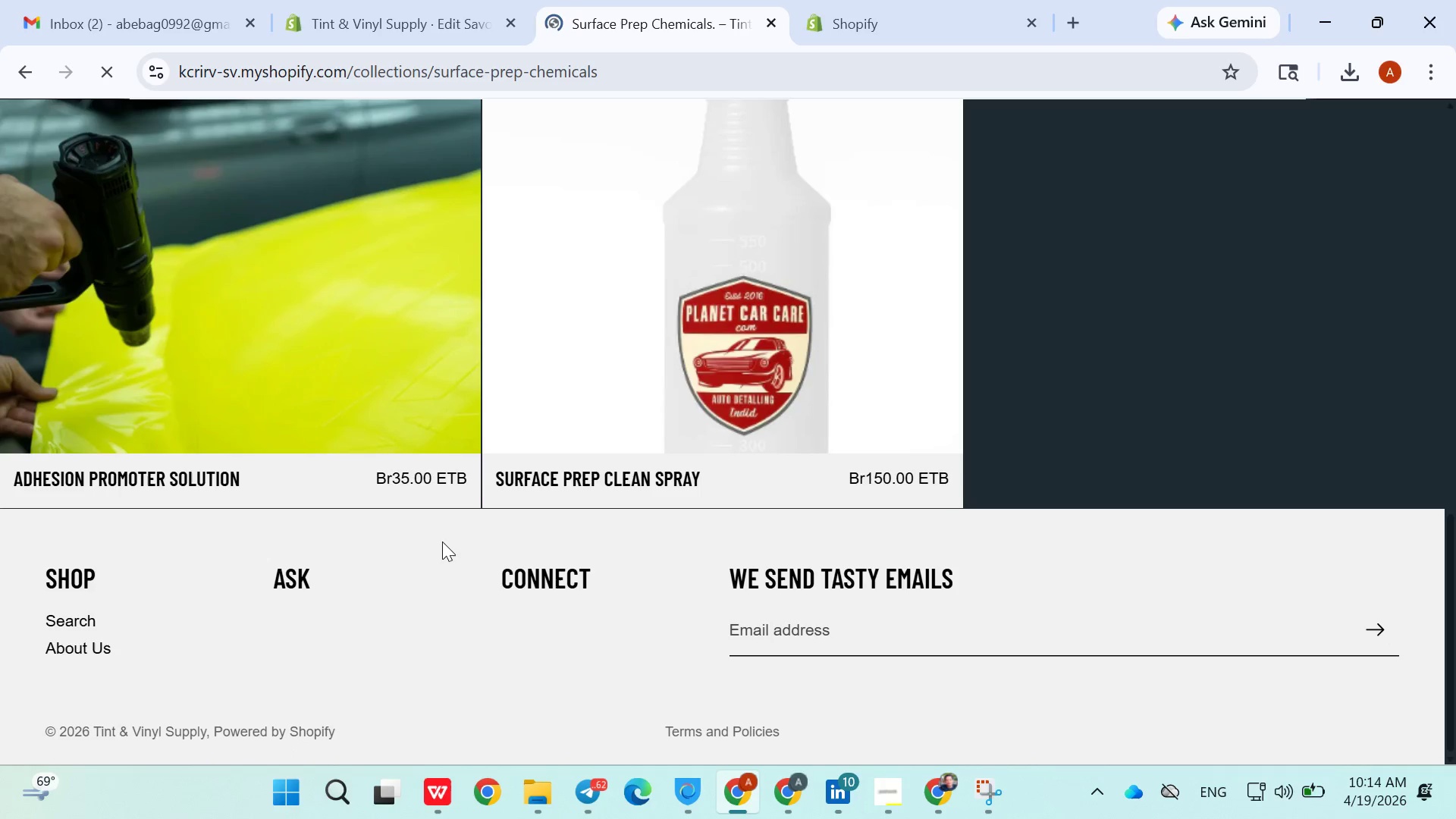 
scroll: coordinate [547, 455], scroll_direction: down, amount: 5.0
 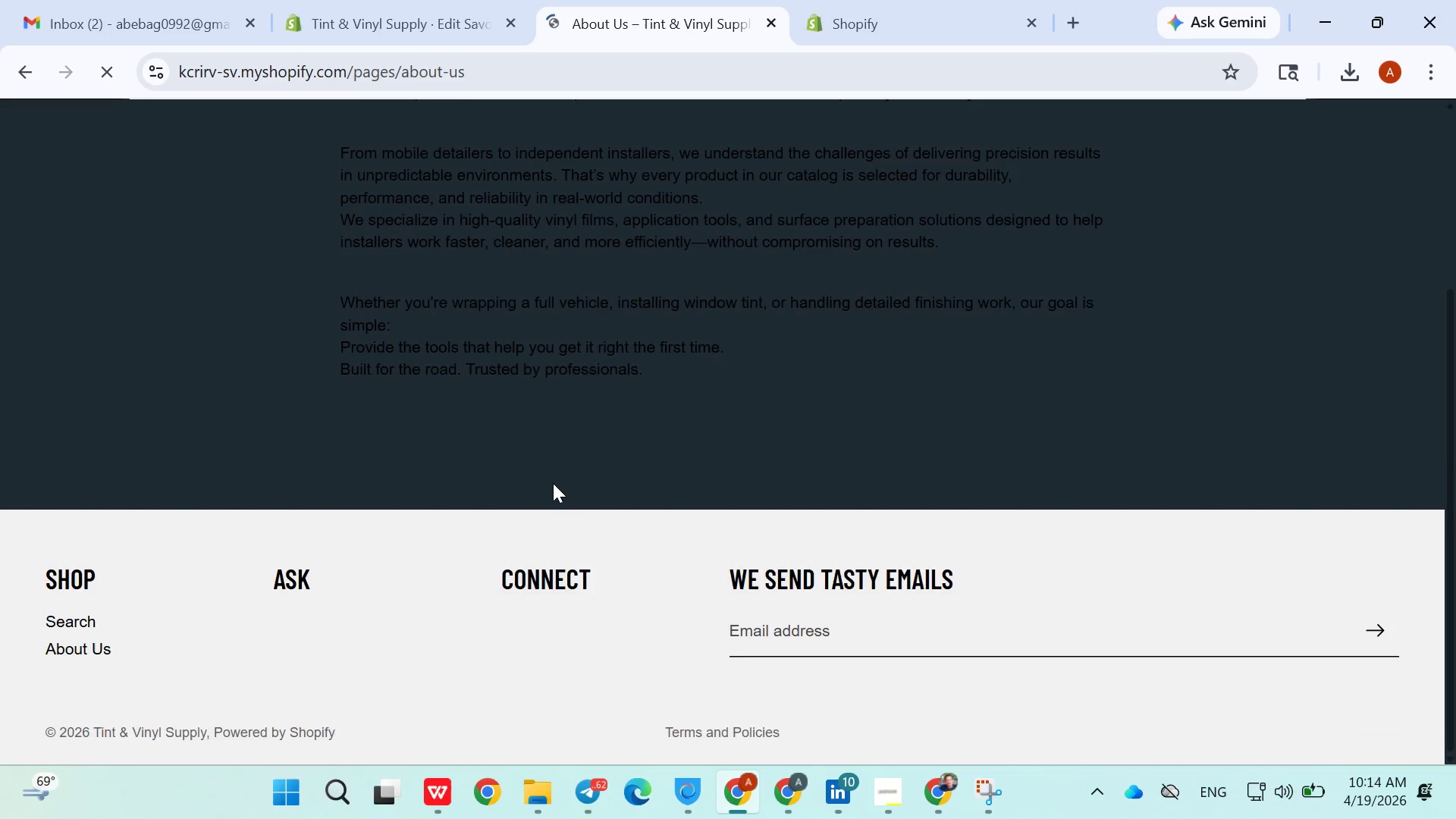 
scroll: coordinate [556, 483], scroll_direction: up, amount: 3.0
 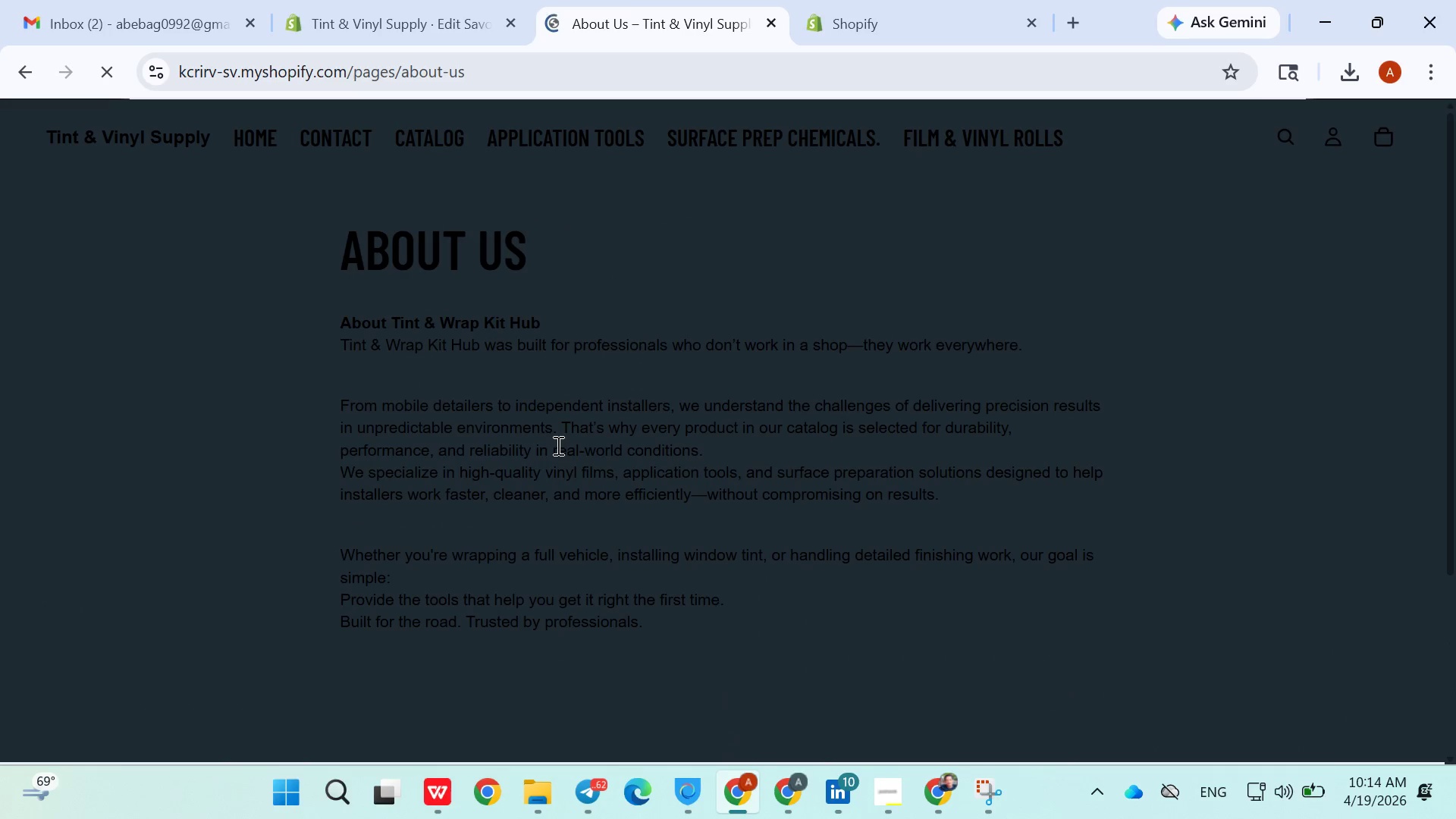 
left_click([557, 445])
 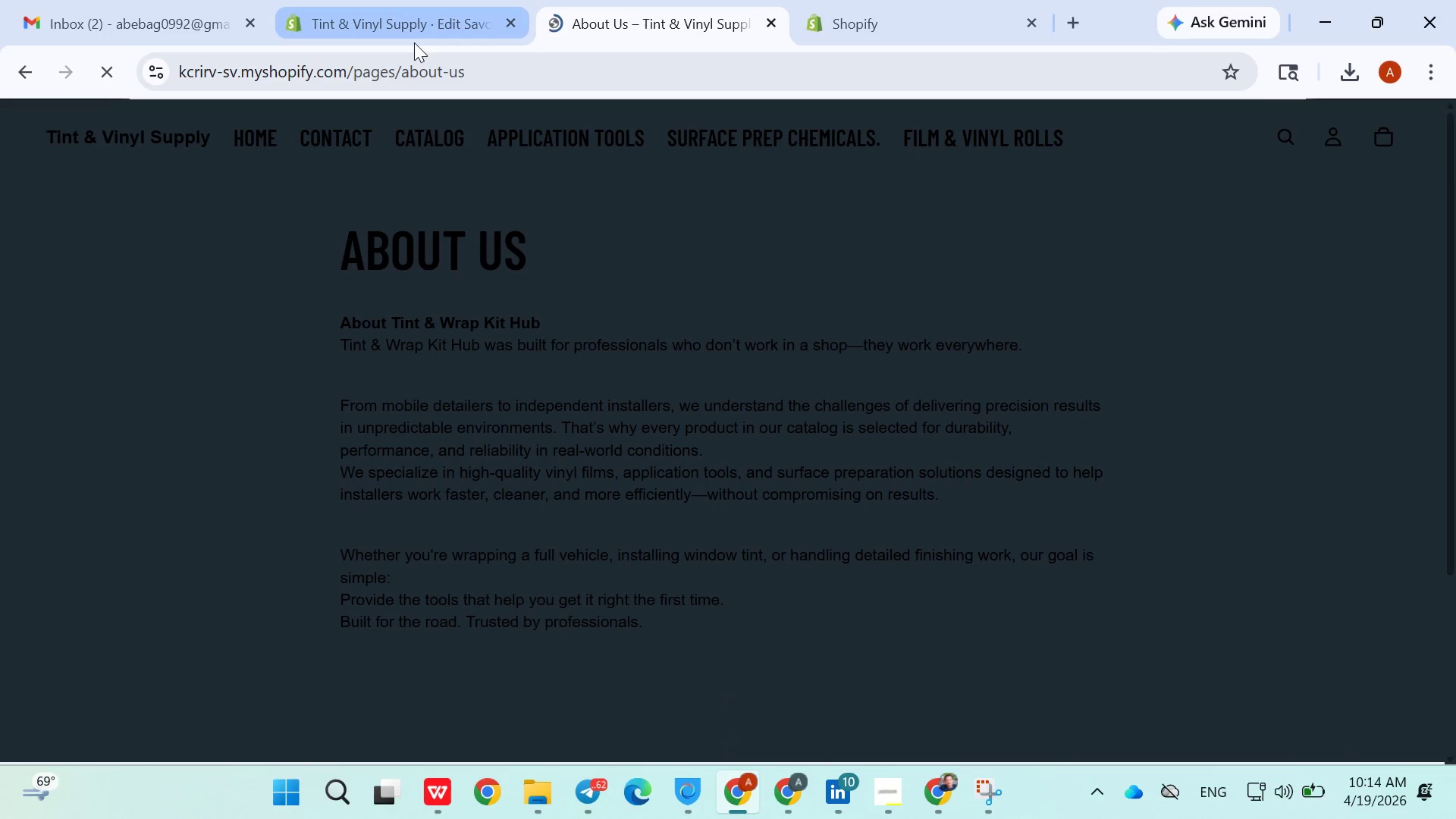 
left_click([414, 41])
 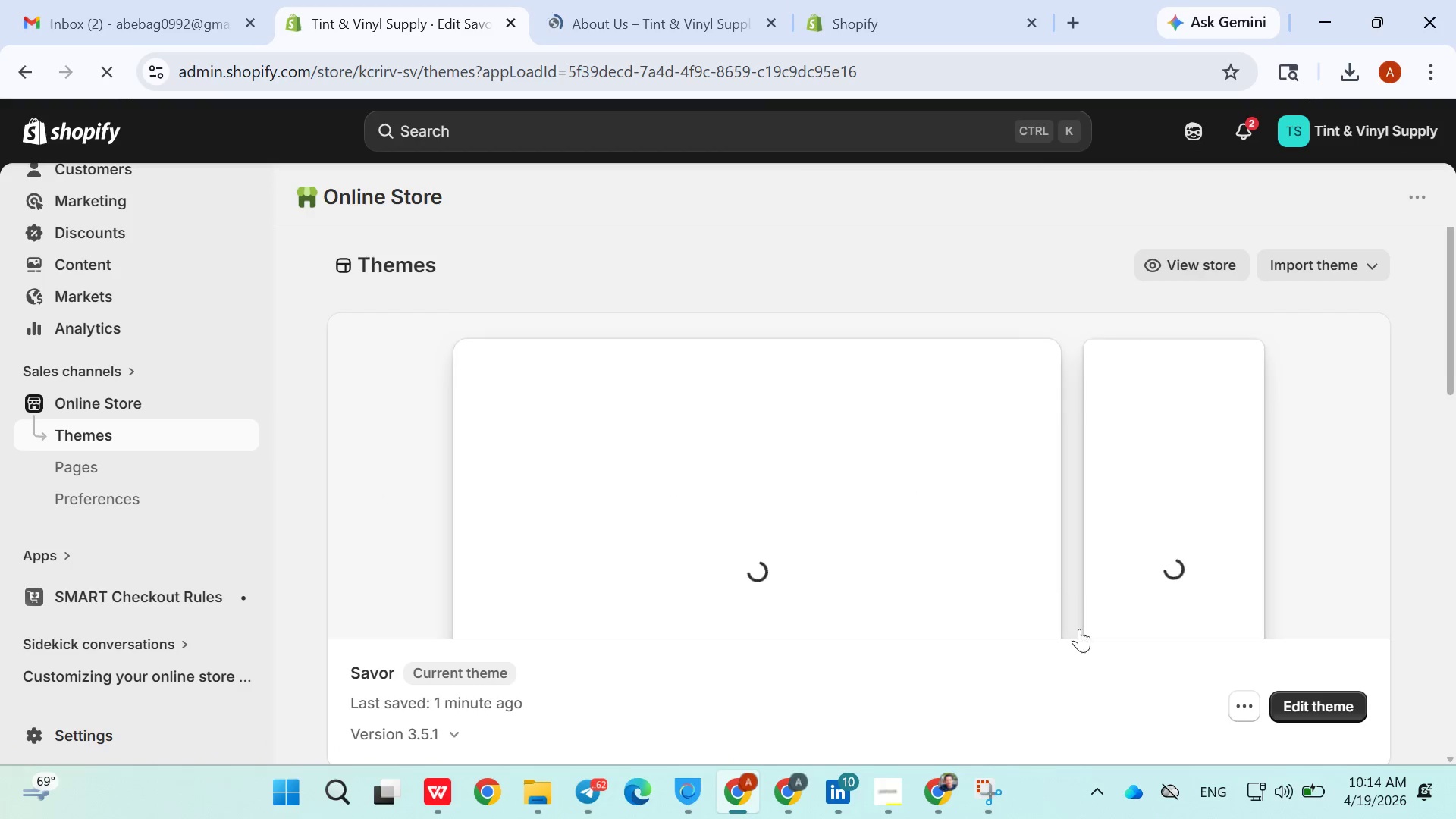 
left_click([687, 24])
 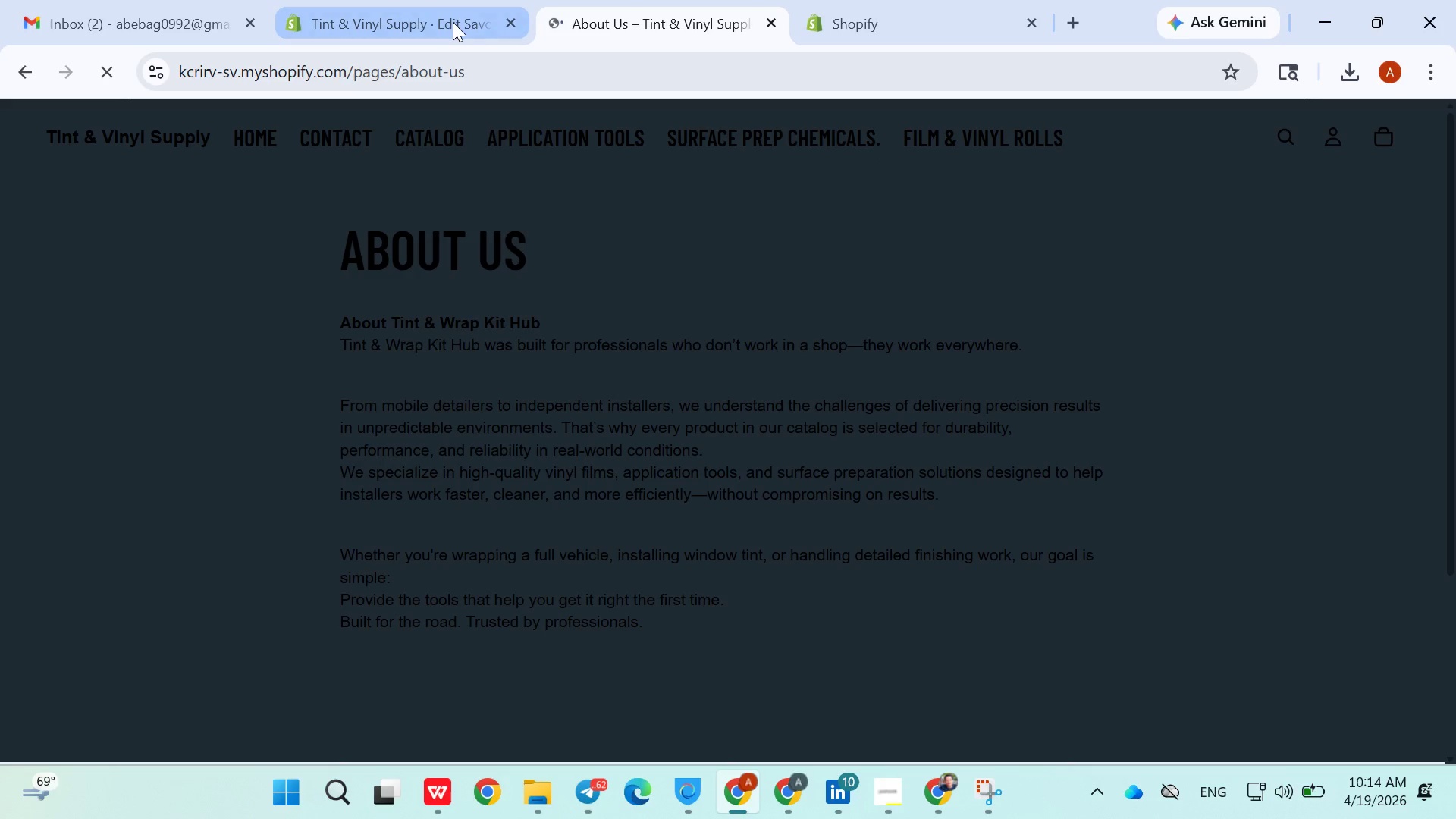 
left_click([451, 22])
 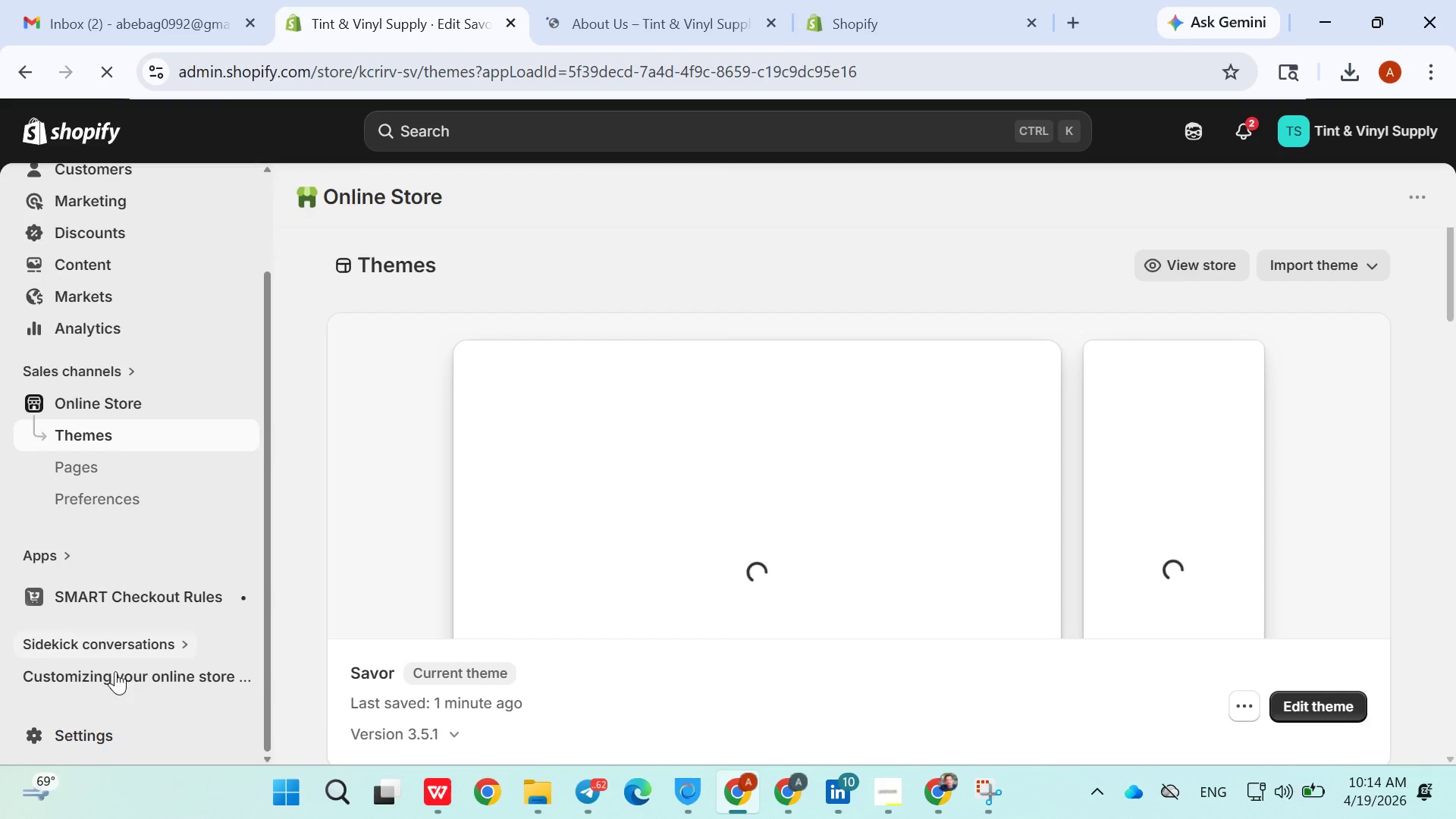 
scroll: coordinate [108, 693], scroll_direction: down, amount: 2.0
 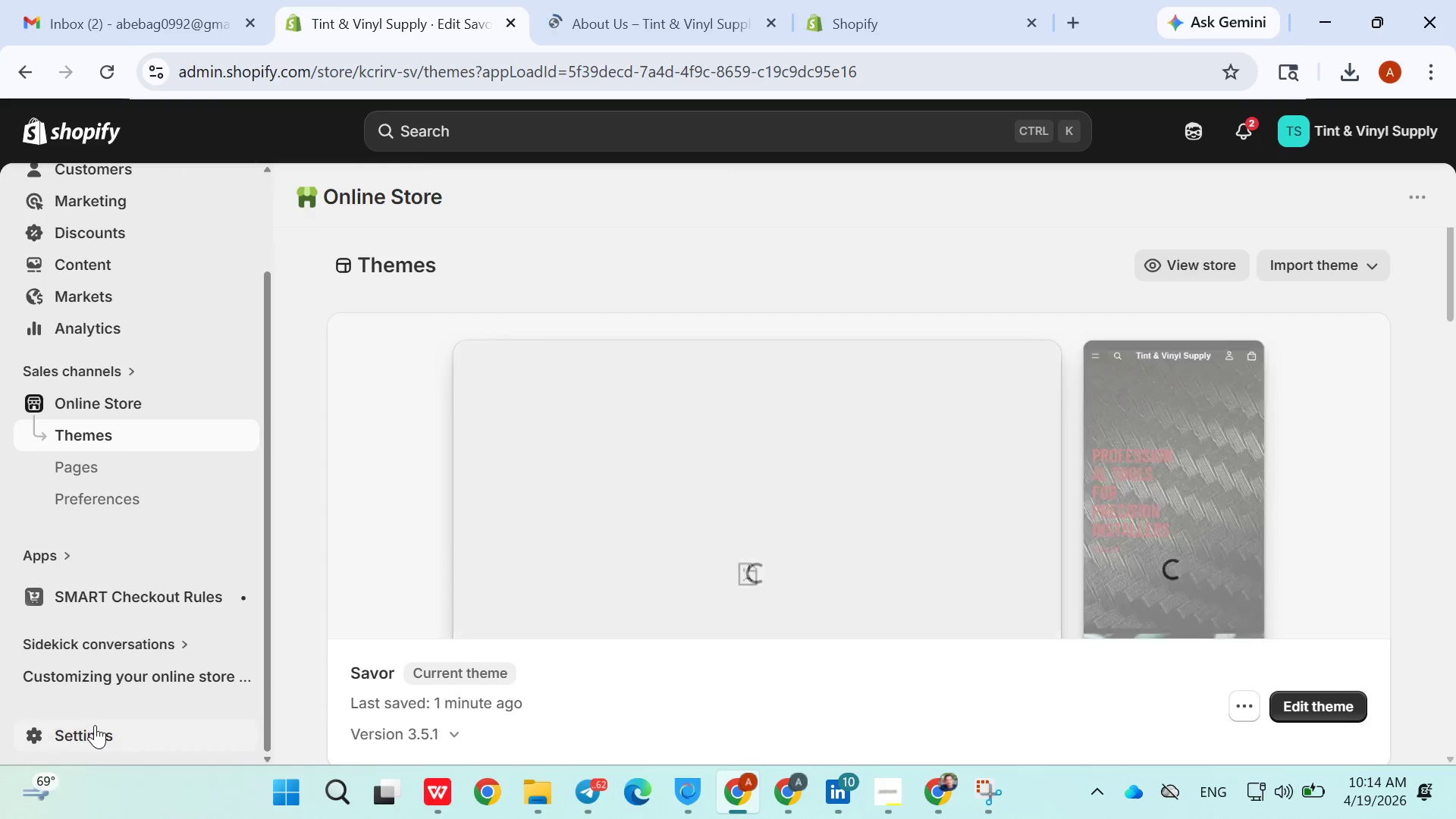 
left_click([95, 725])
 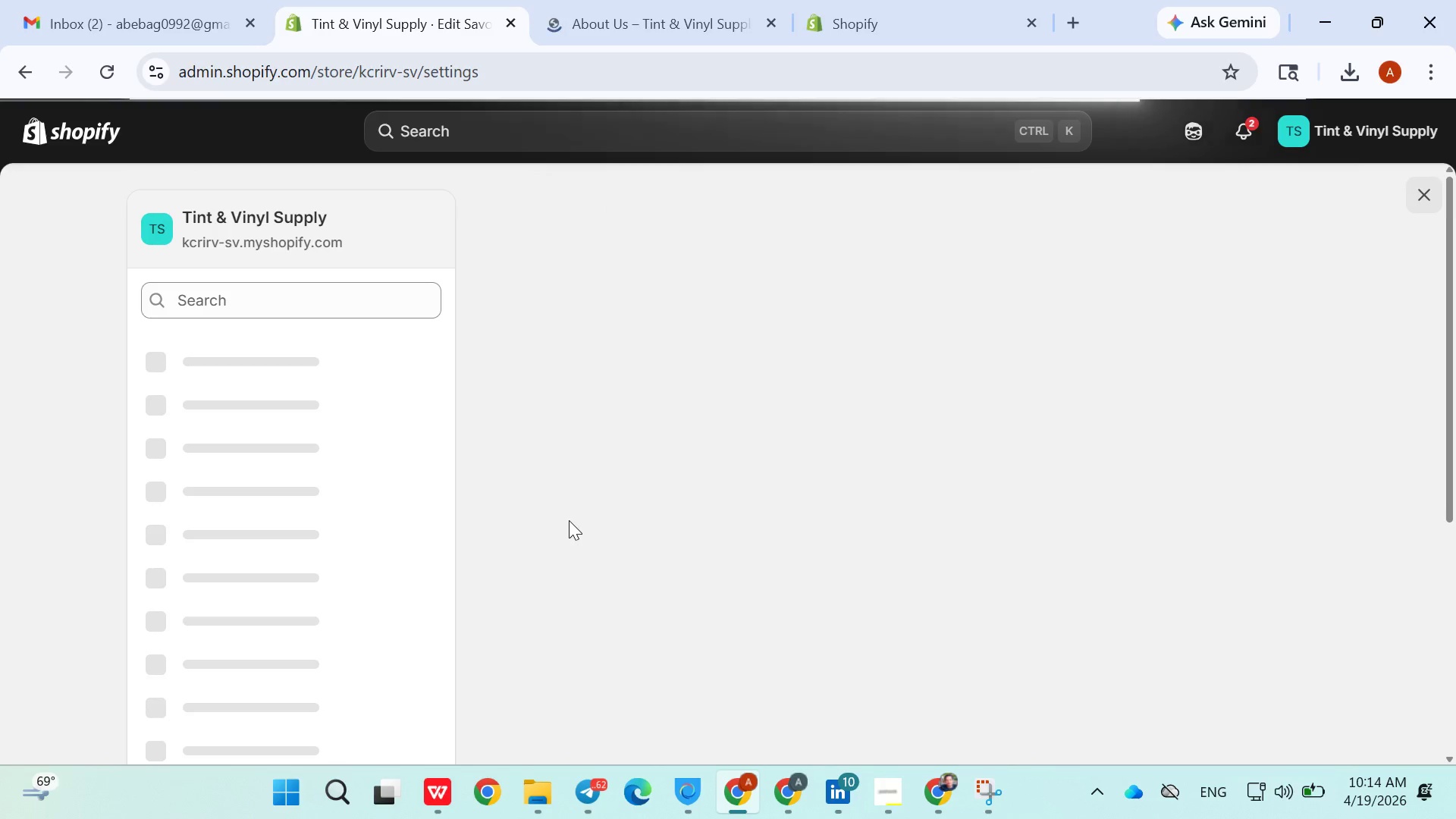 
wait(5.81)
 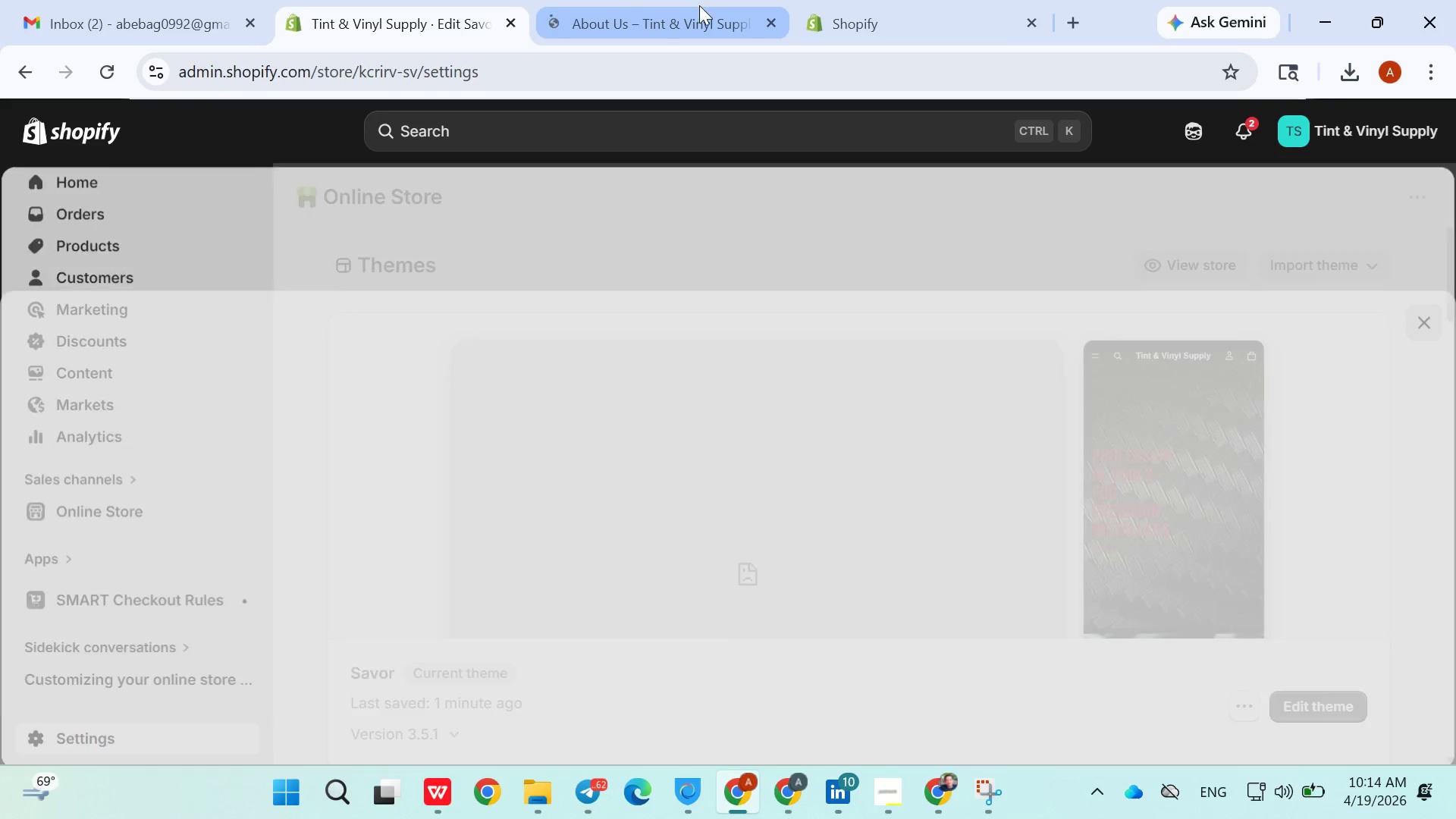 
left_click([582, 782])
 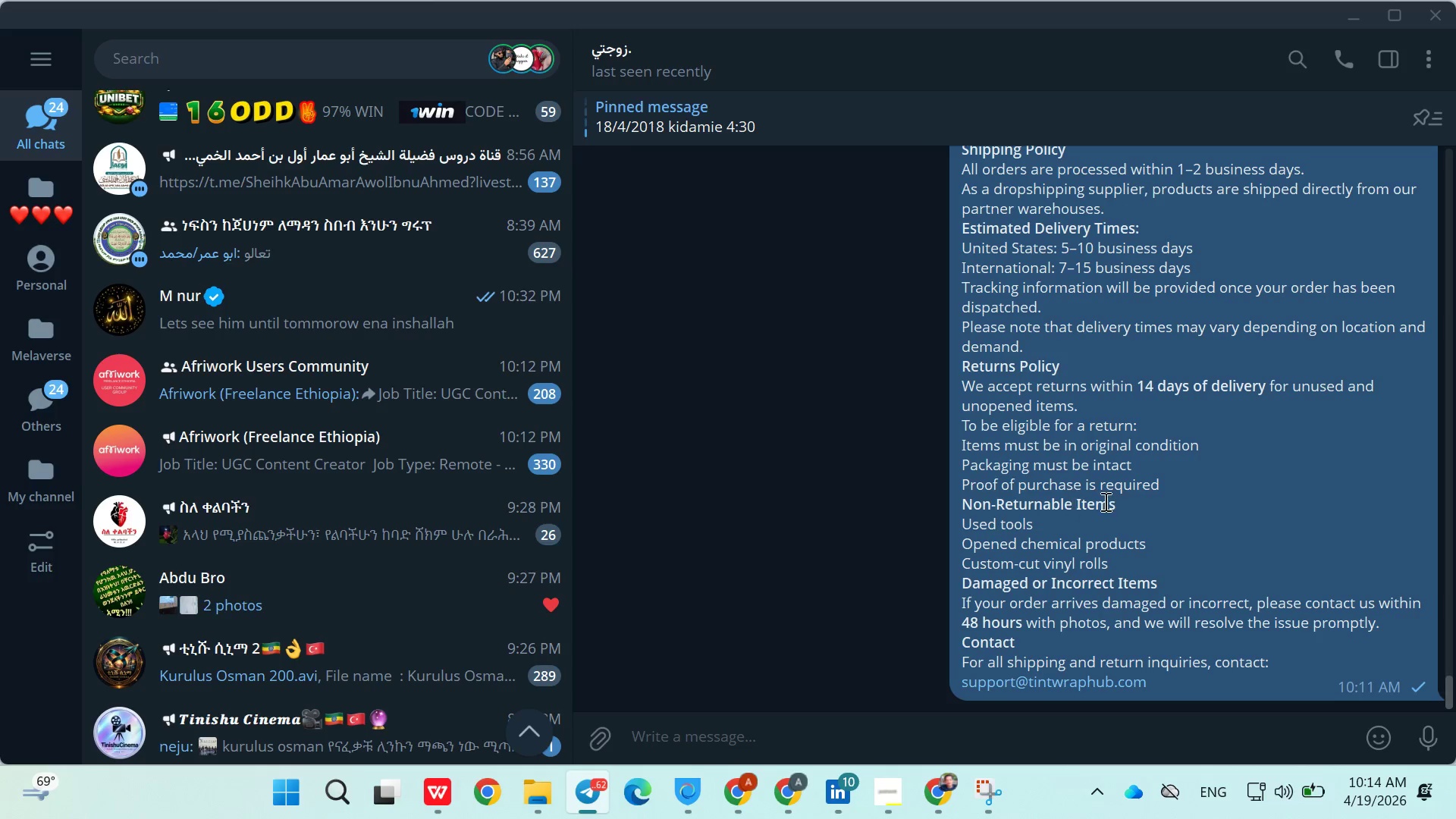 
right_click([1162, 486])
 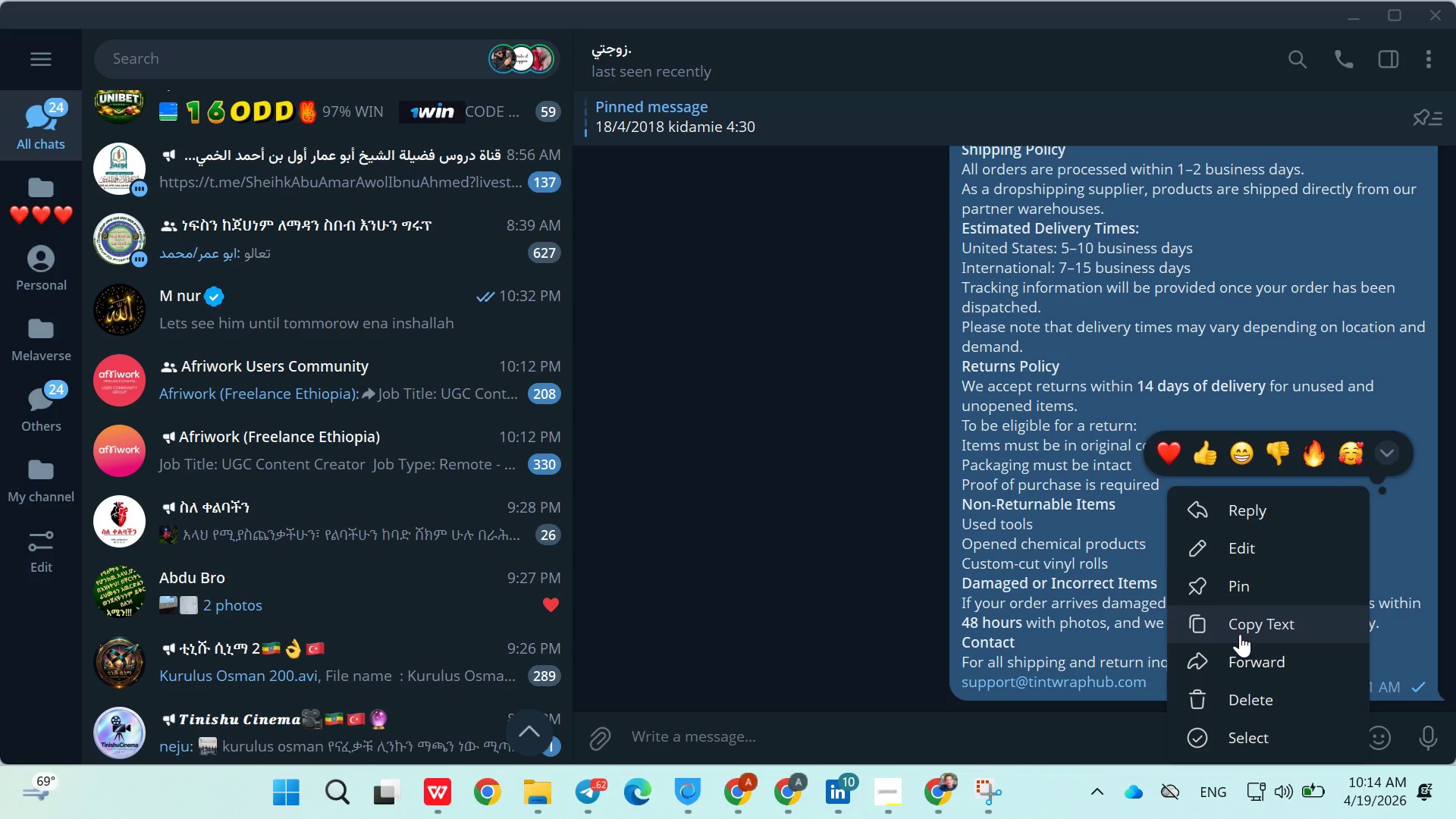 
left_click([1240, 630])
 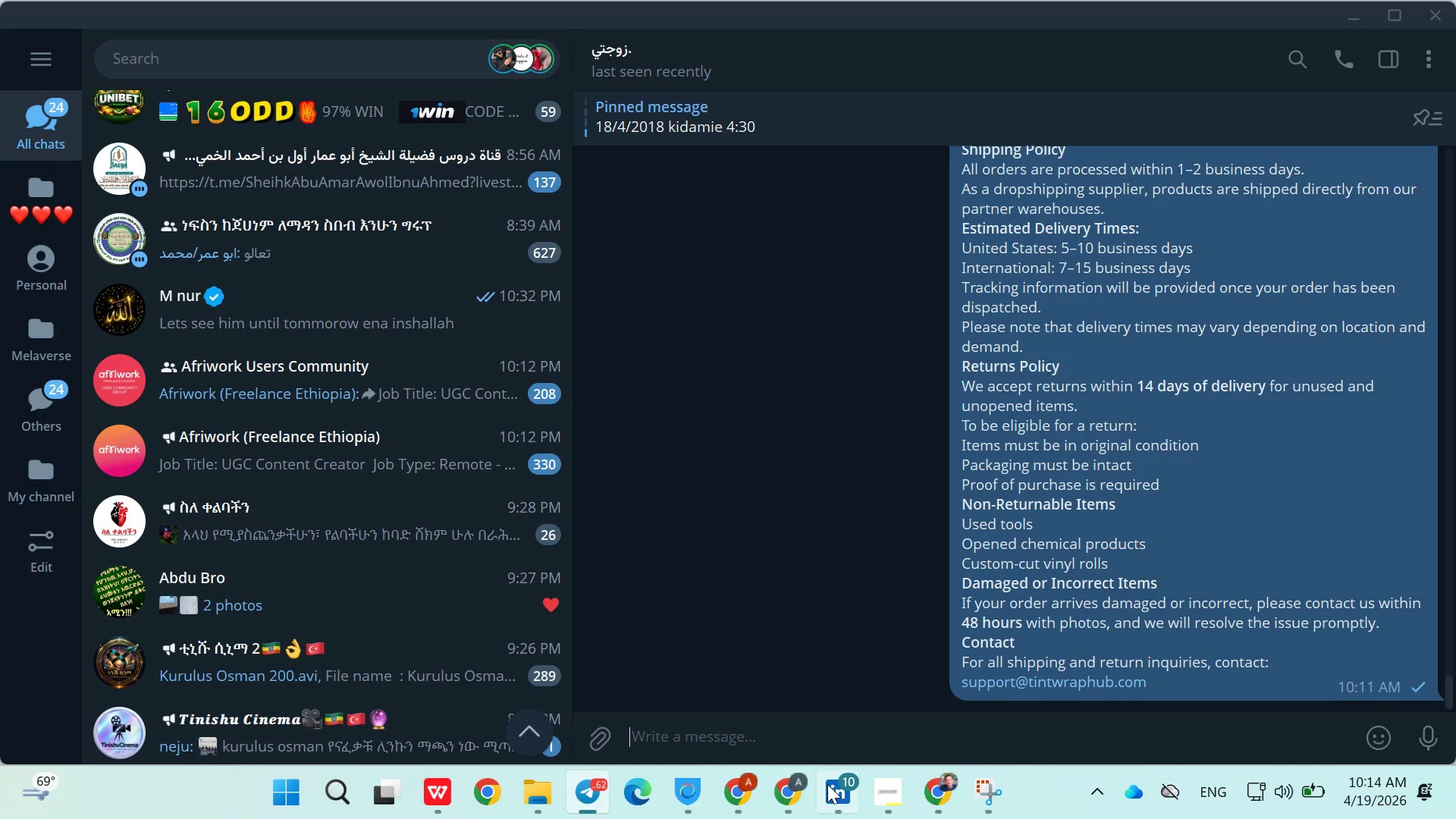 
mouse_move([802, 792])
 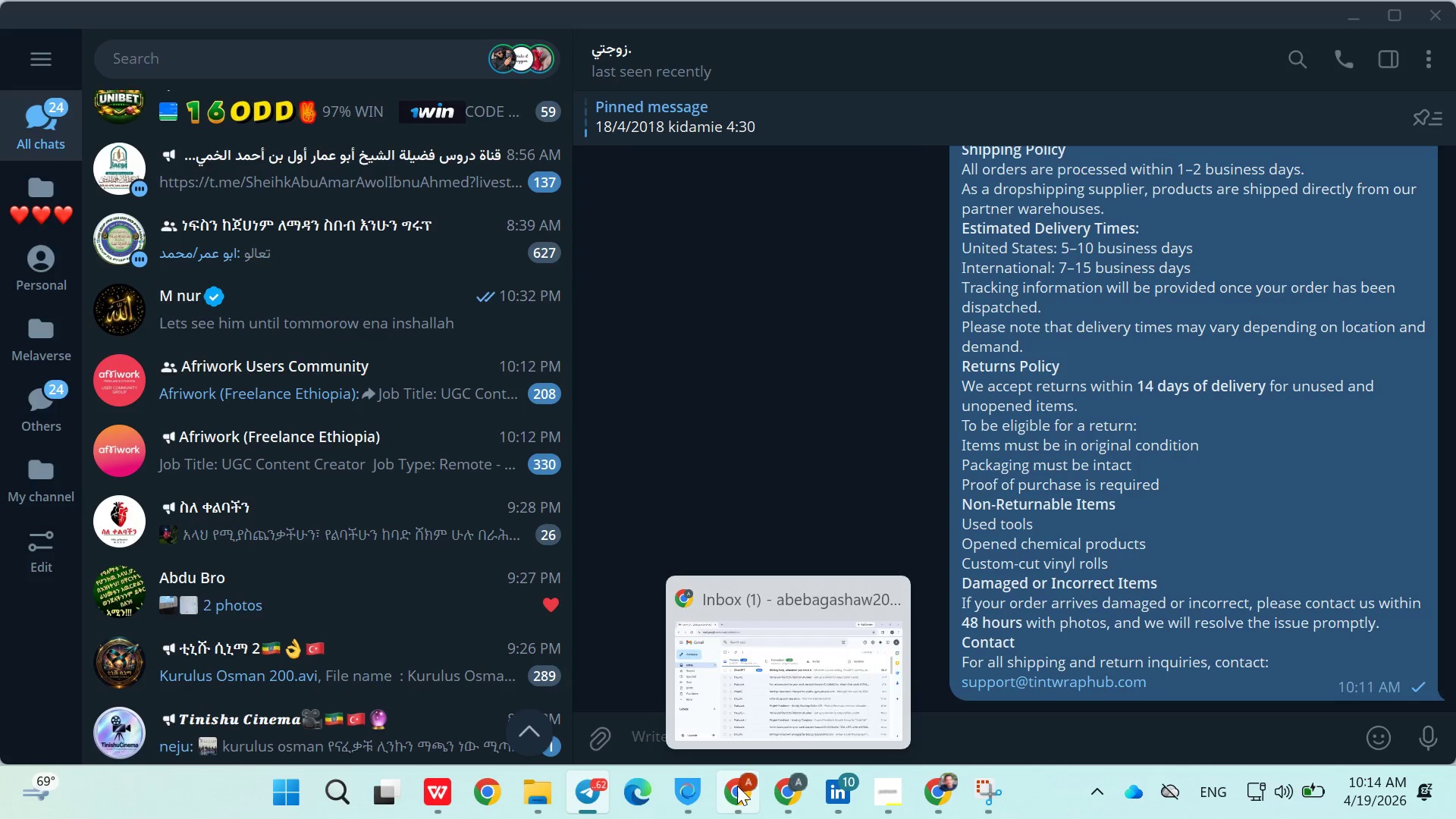 
left_click([737, 786])
 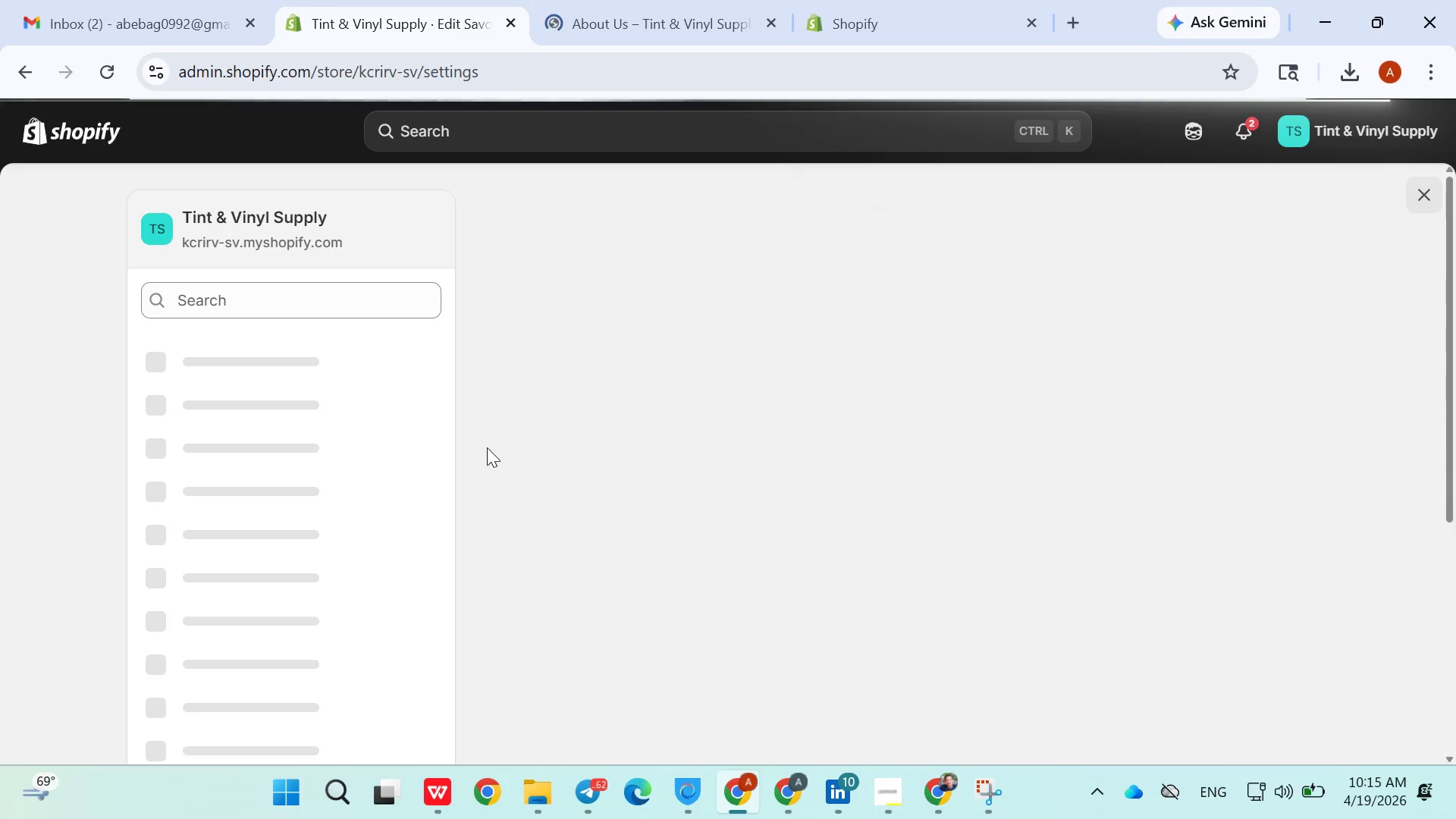 
mouse_move([486, 421])
 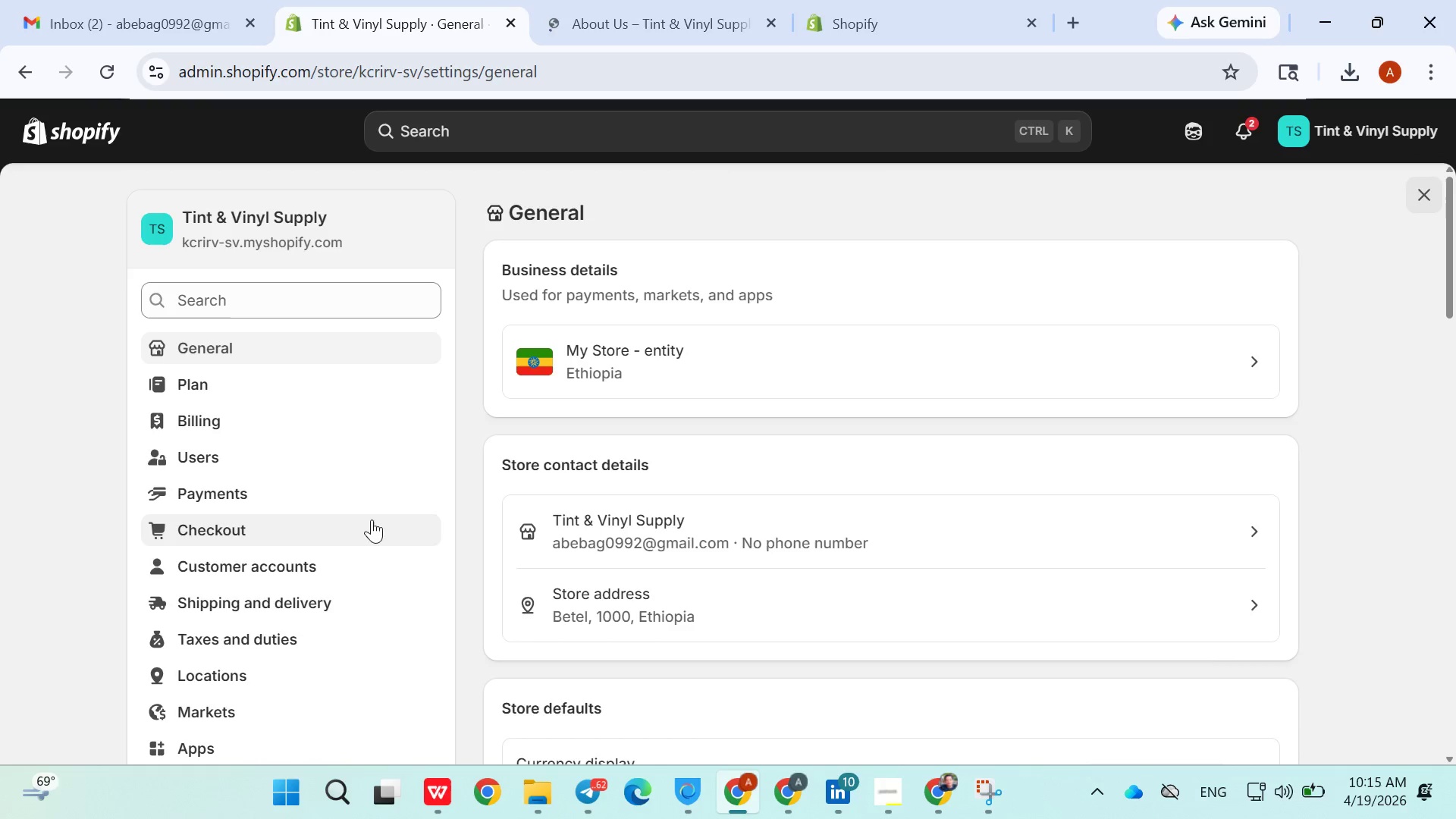 
scroll: coordinate [307, 564], scroll_direction: down, amount: 5.0
 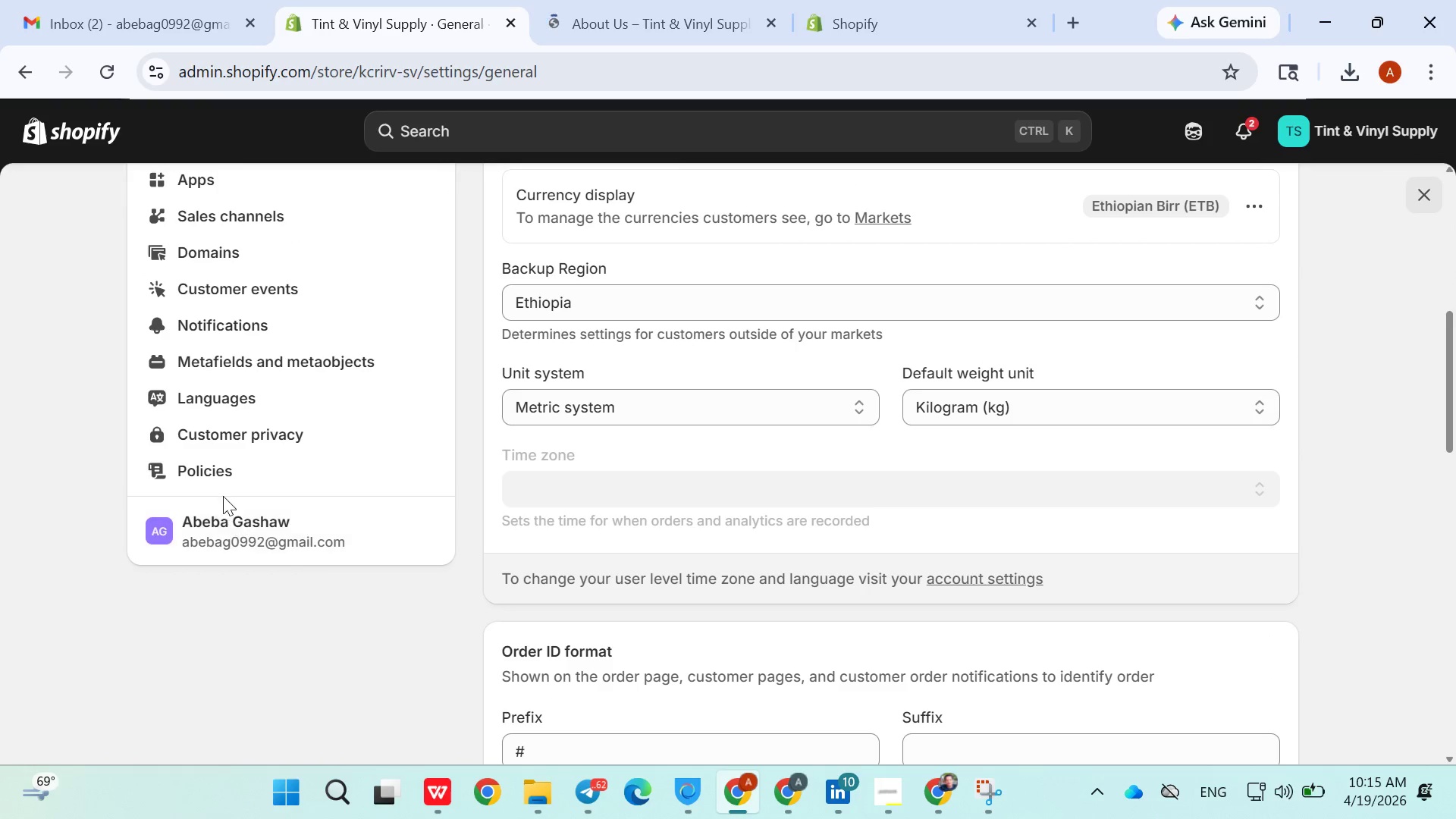 
left_click([206, 478])
 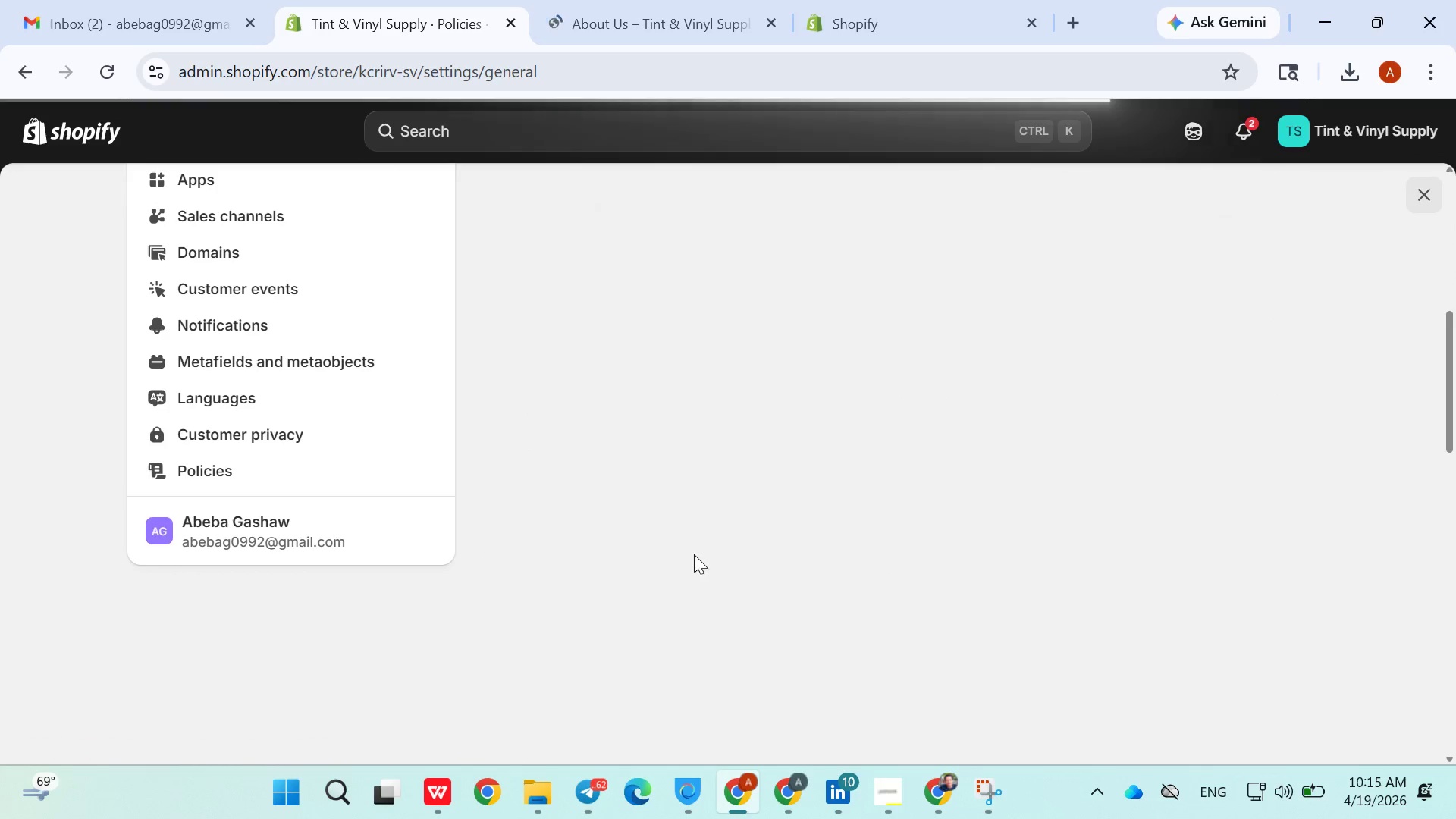 
scroll: coordinate [352, 557], scroll_direction: up, amount: 1.0
 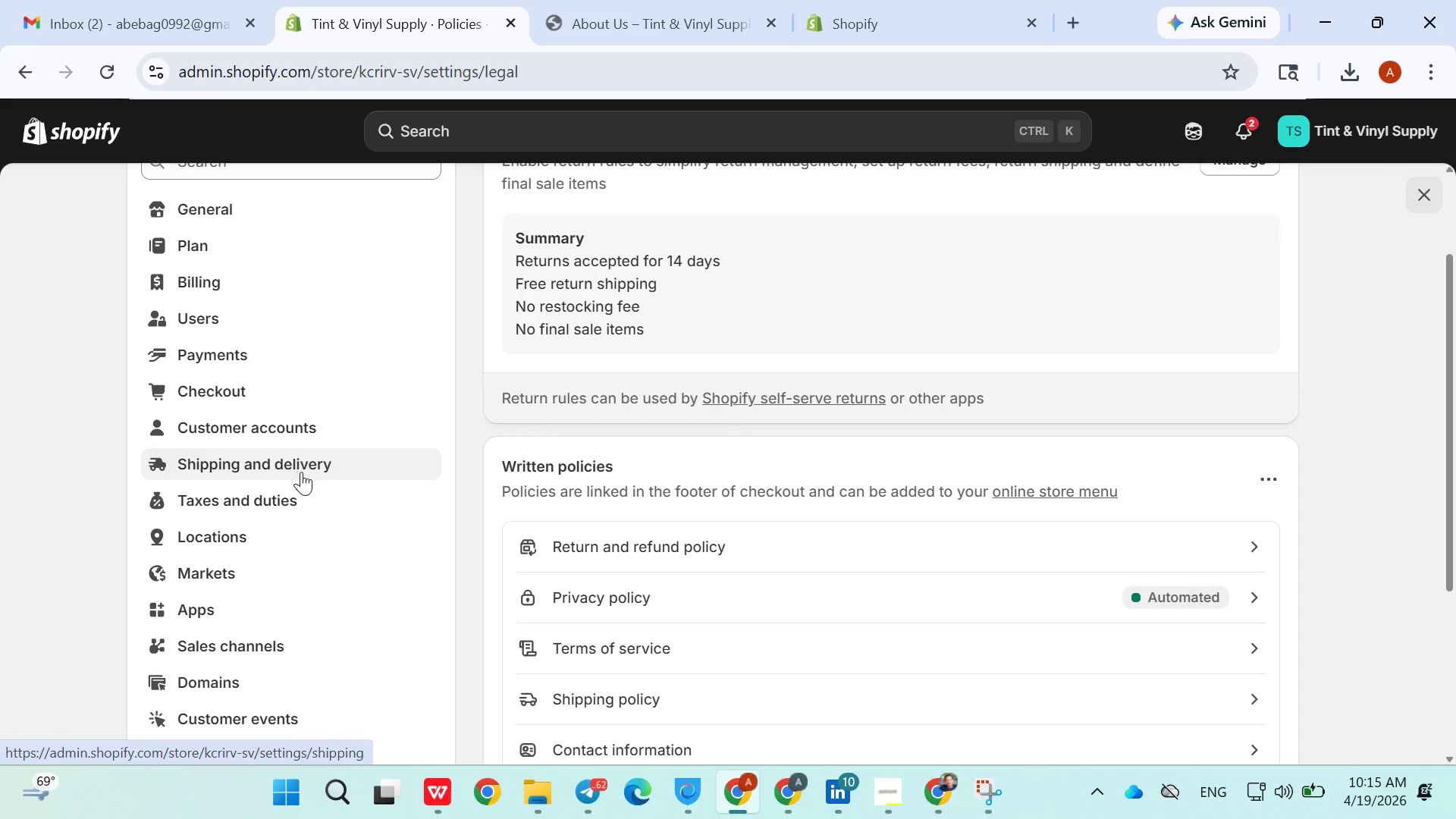 
wait(6.44)
 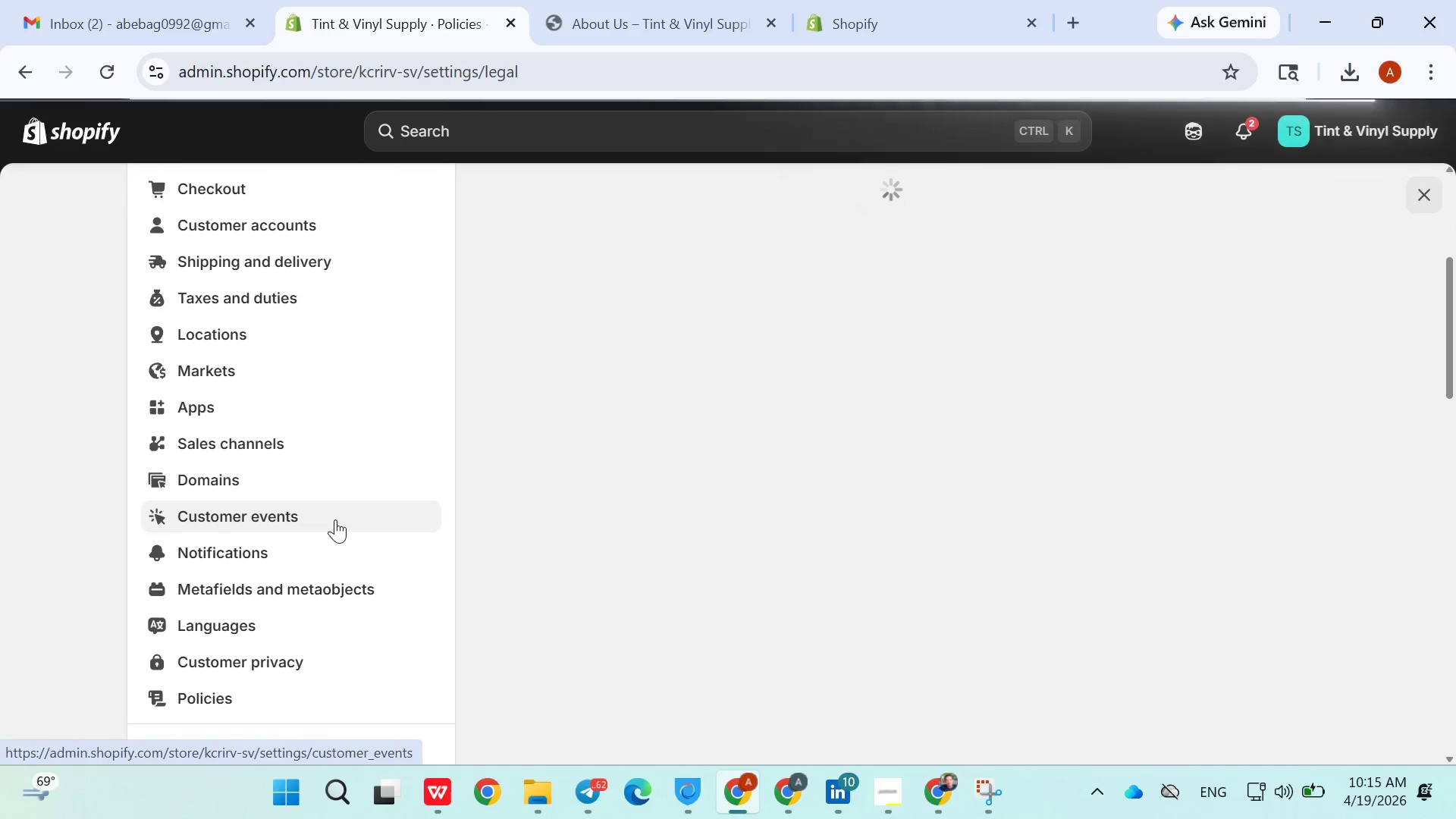 
left_click([618, 550])
 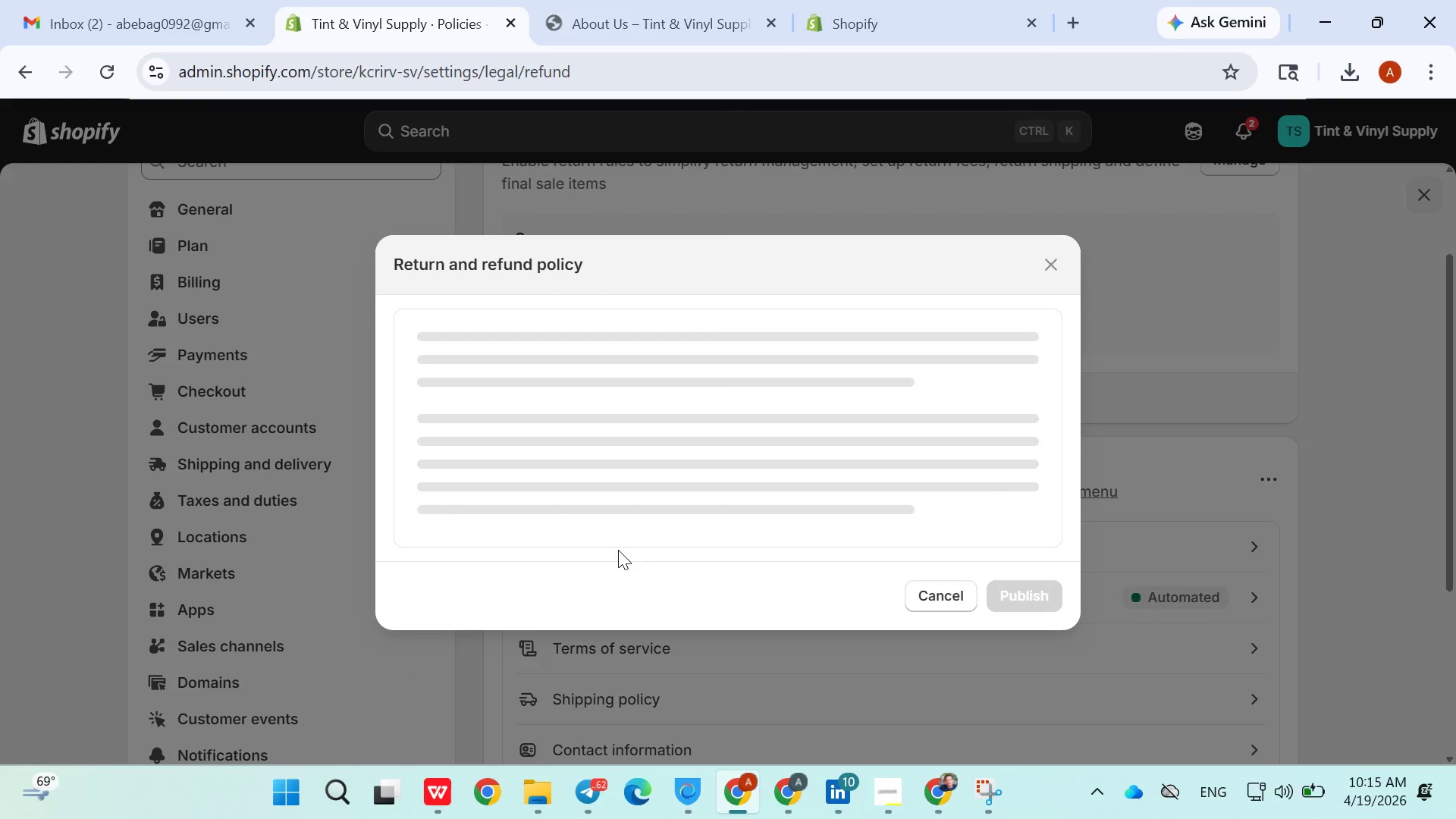 
left_click([62, 369])
 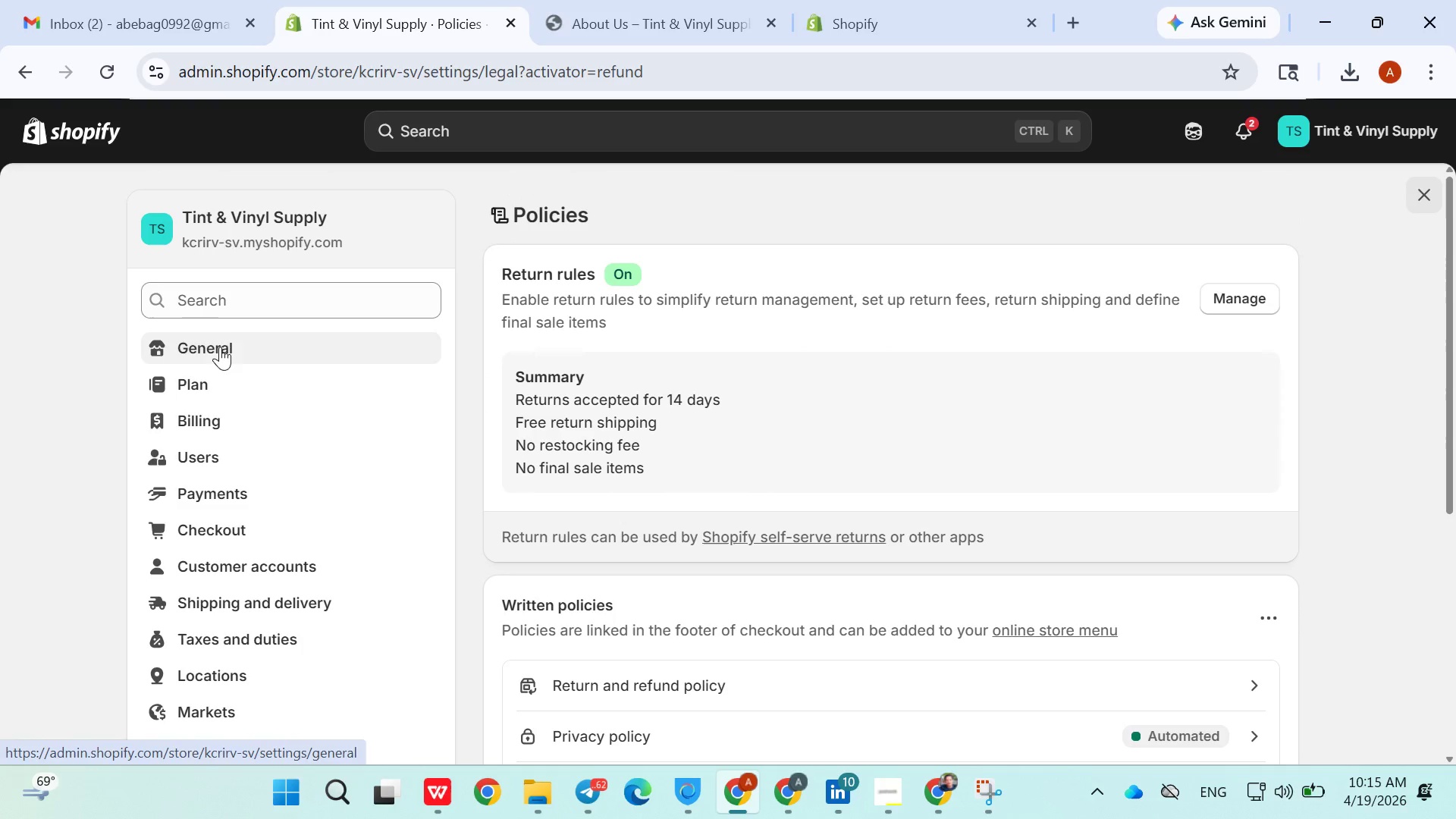 
left_click([220, 315])
 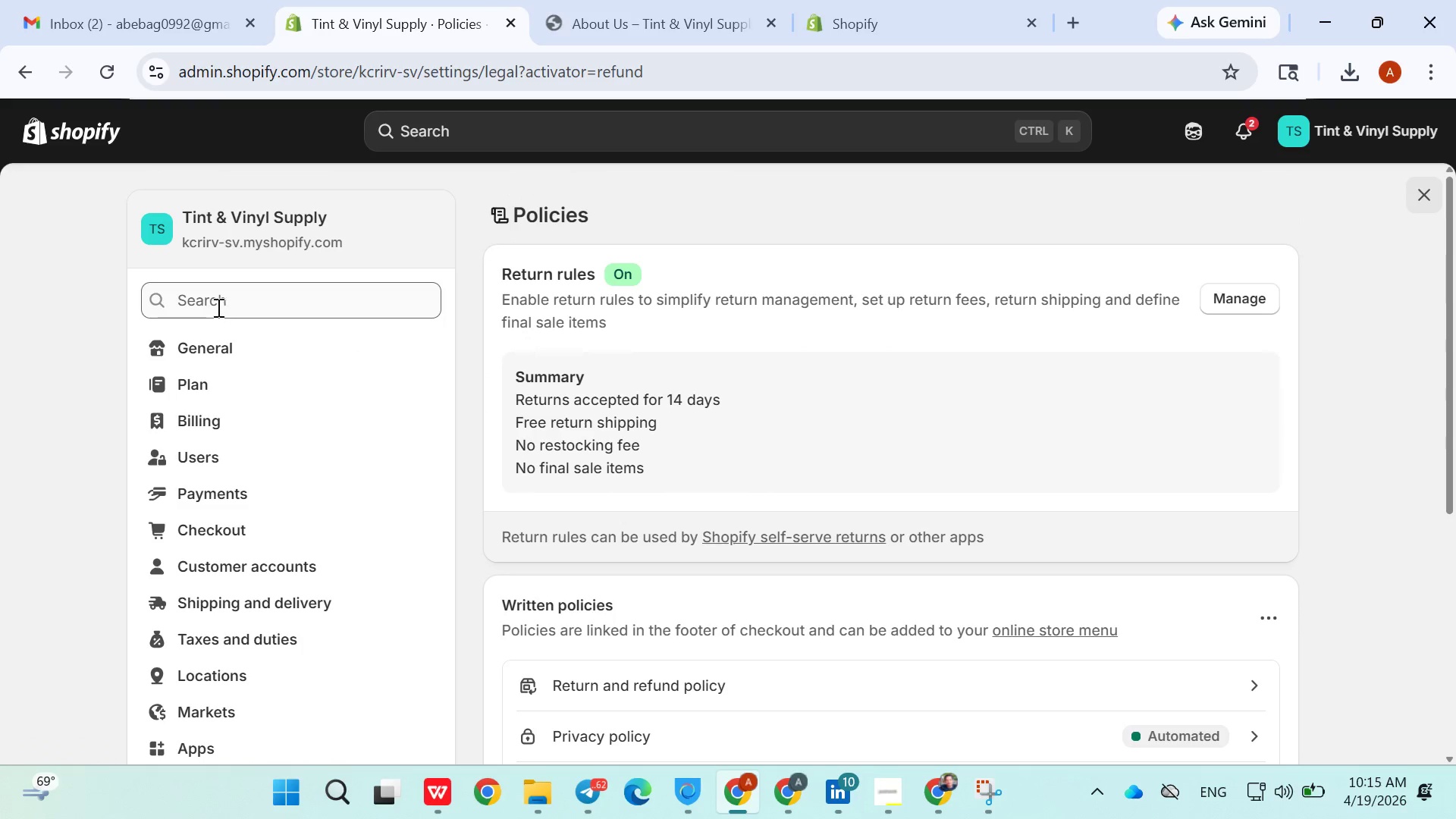 
left_click([216, 306])
 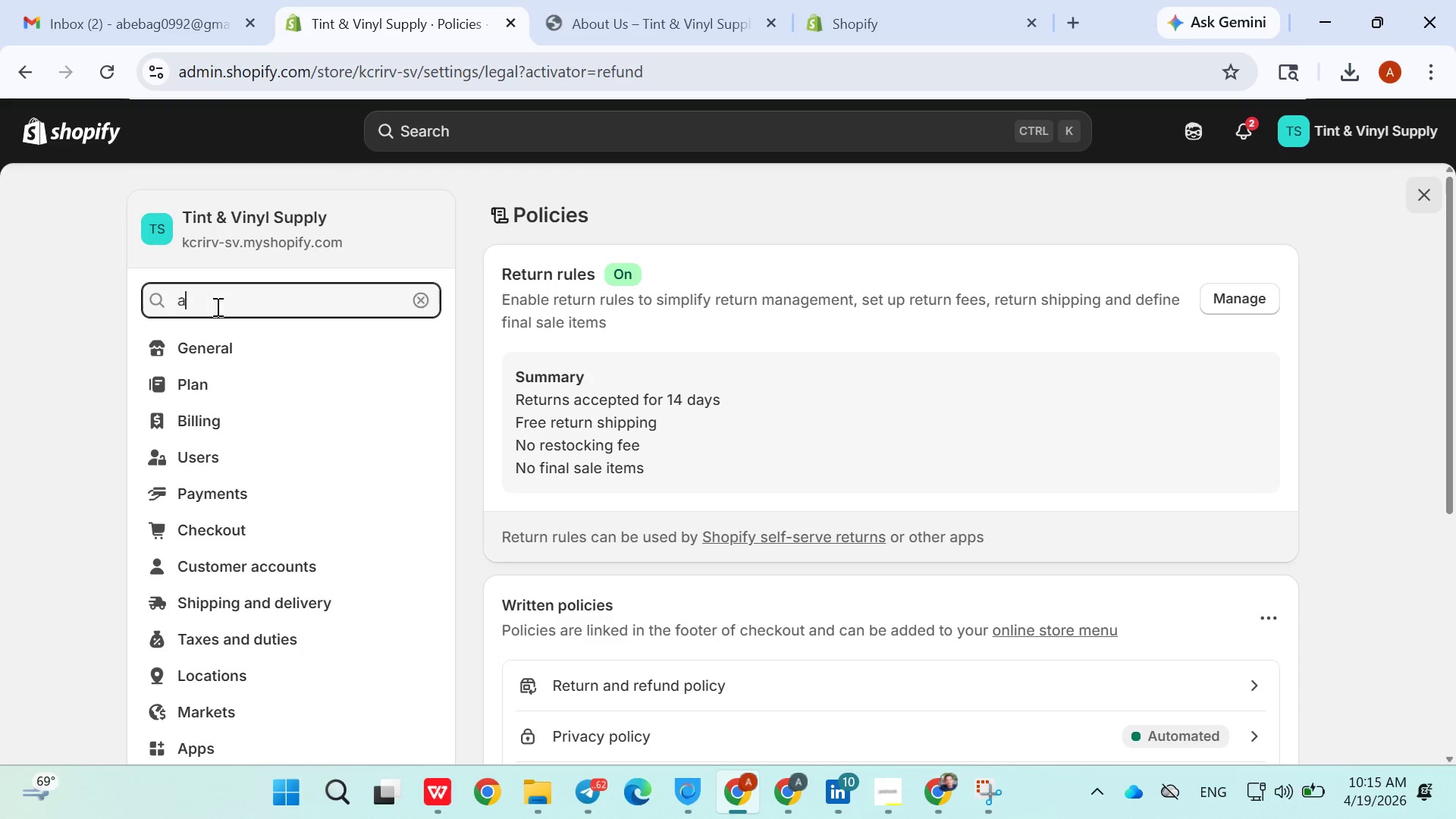 
type(ahipping an d)
key(Backspace)
key(Backspace)
 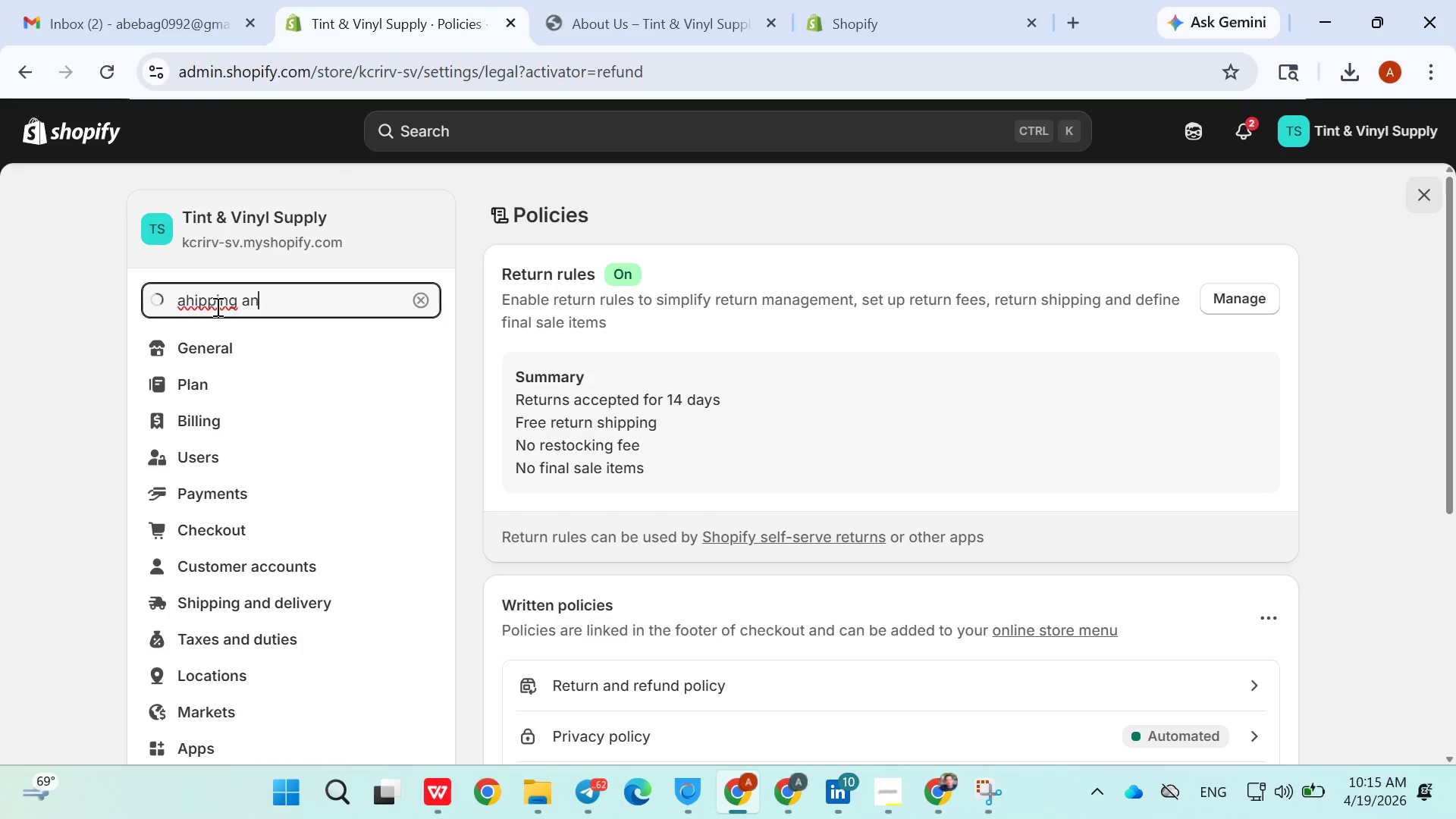 
left_click([216, 306])
 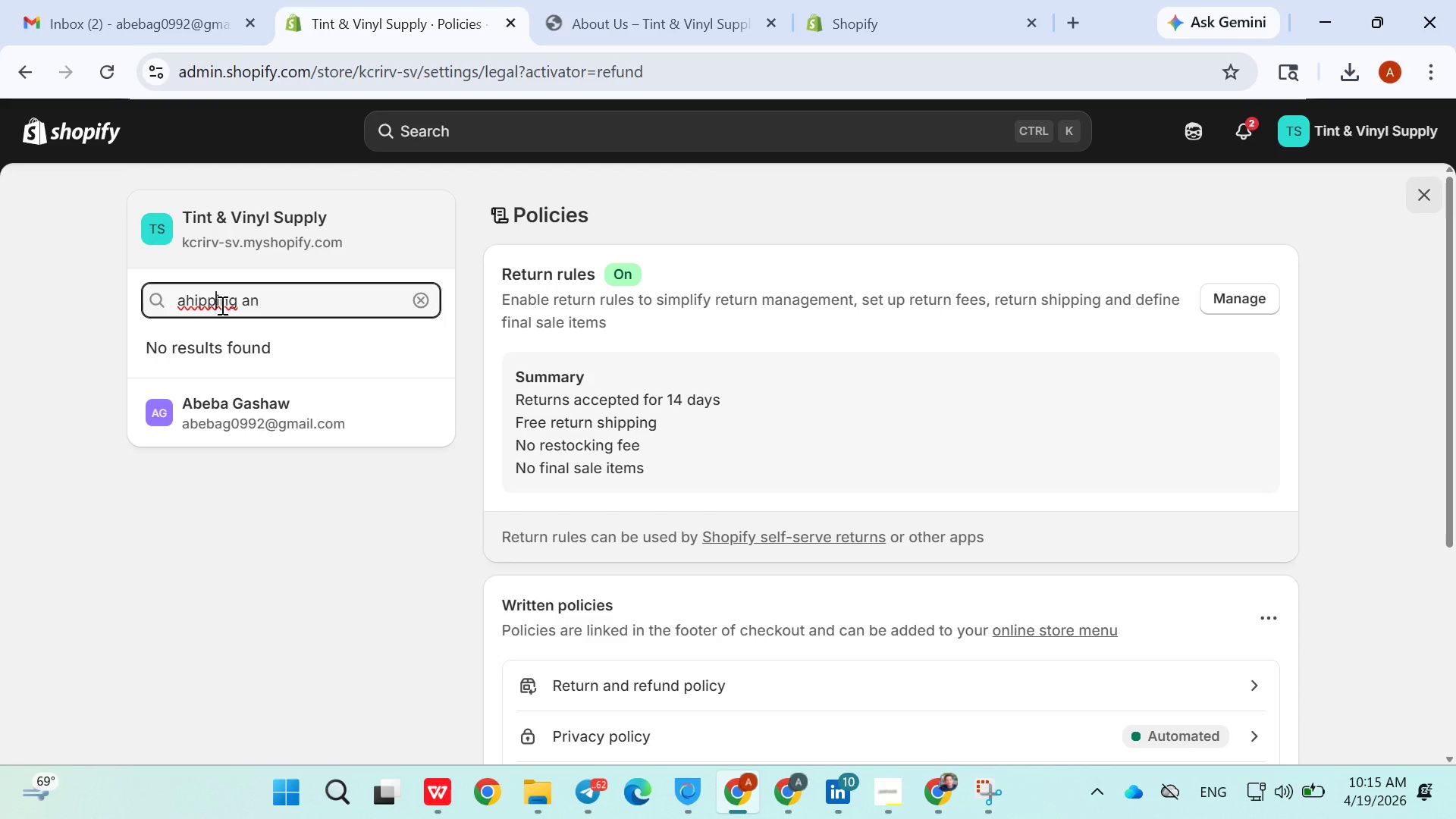 
wait(11.41)
 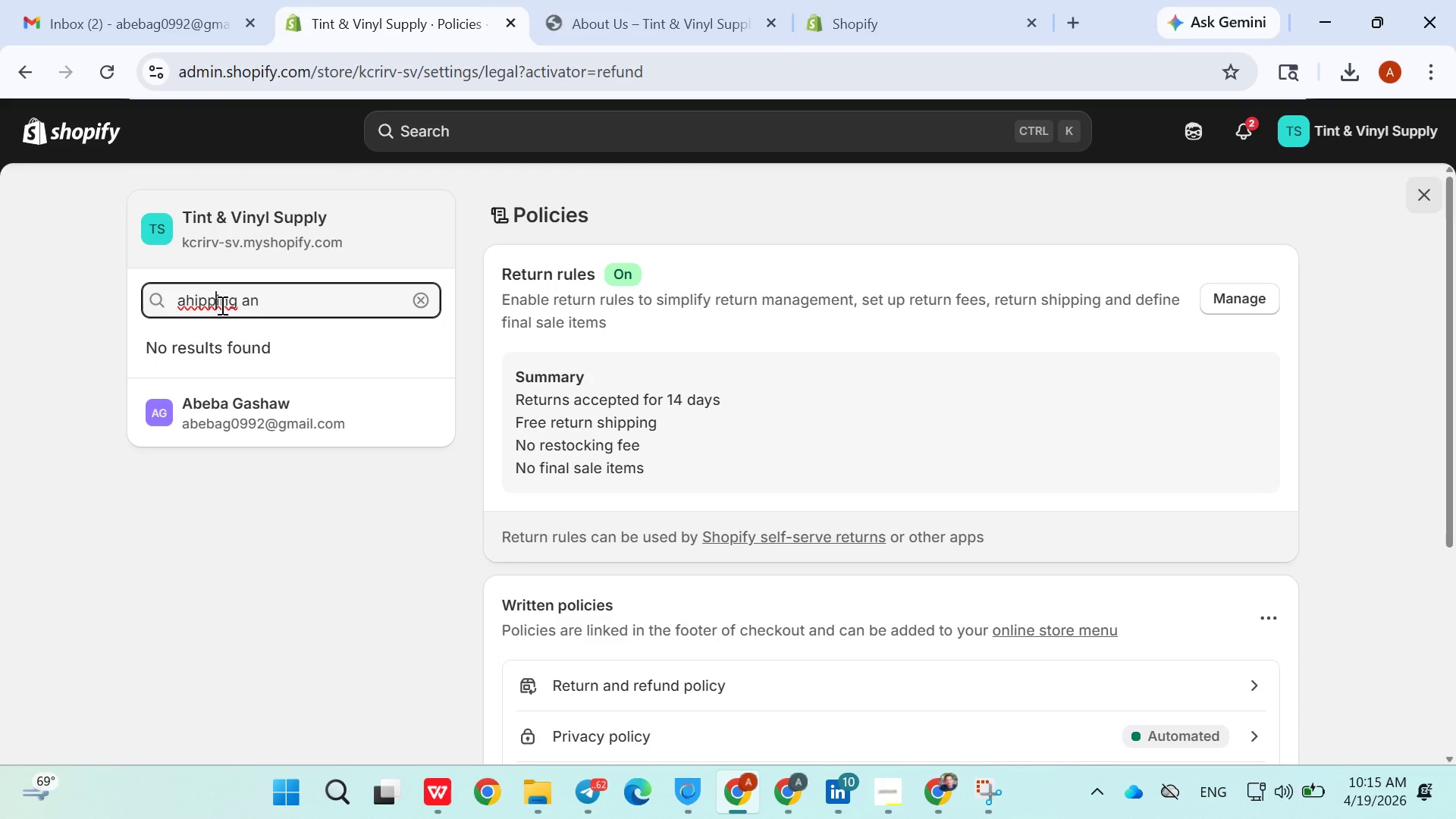 
double_click([222, 303])
 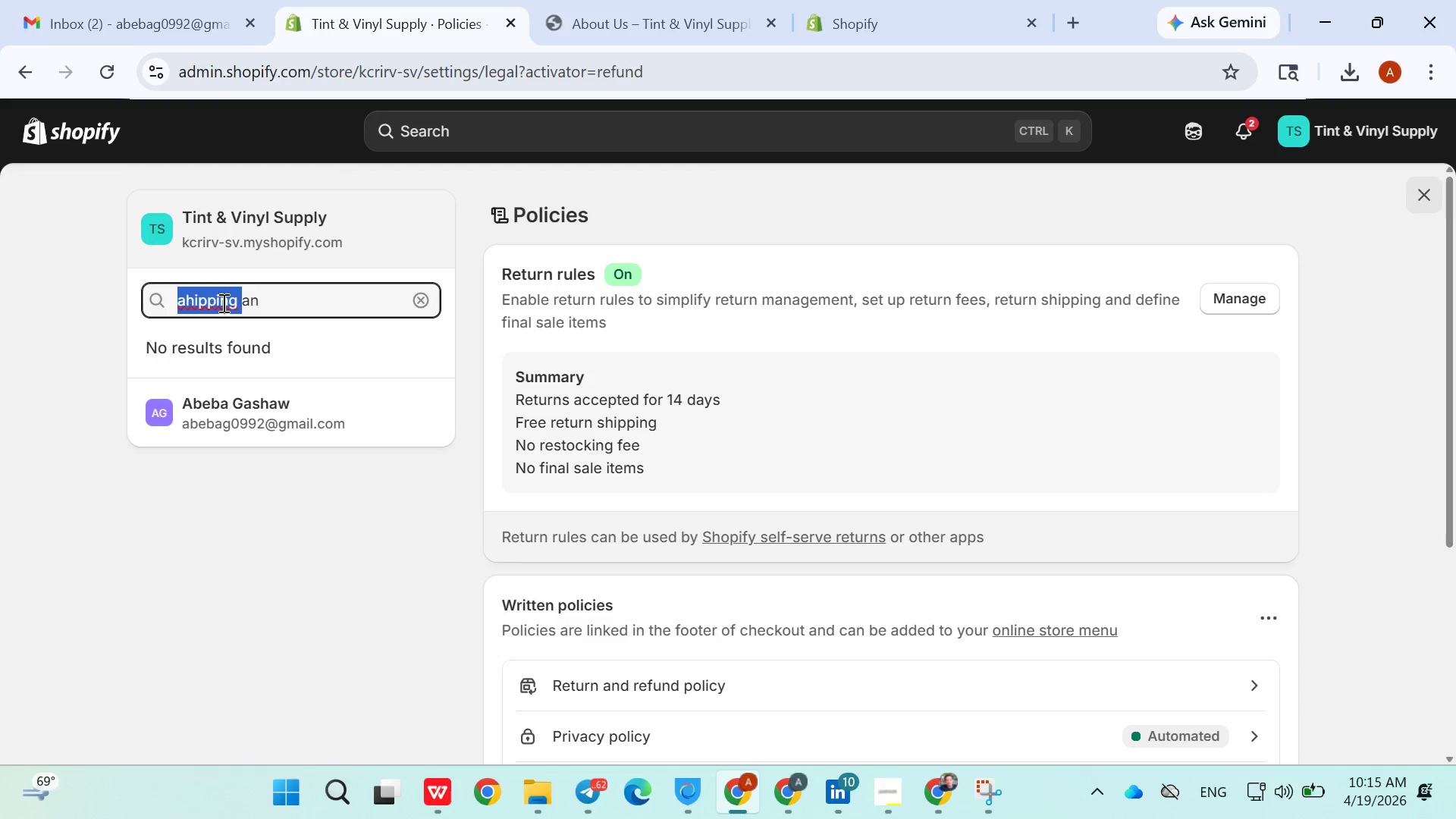 
triple_click([222, 303])
 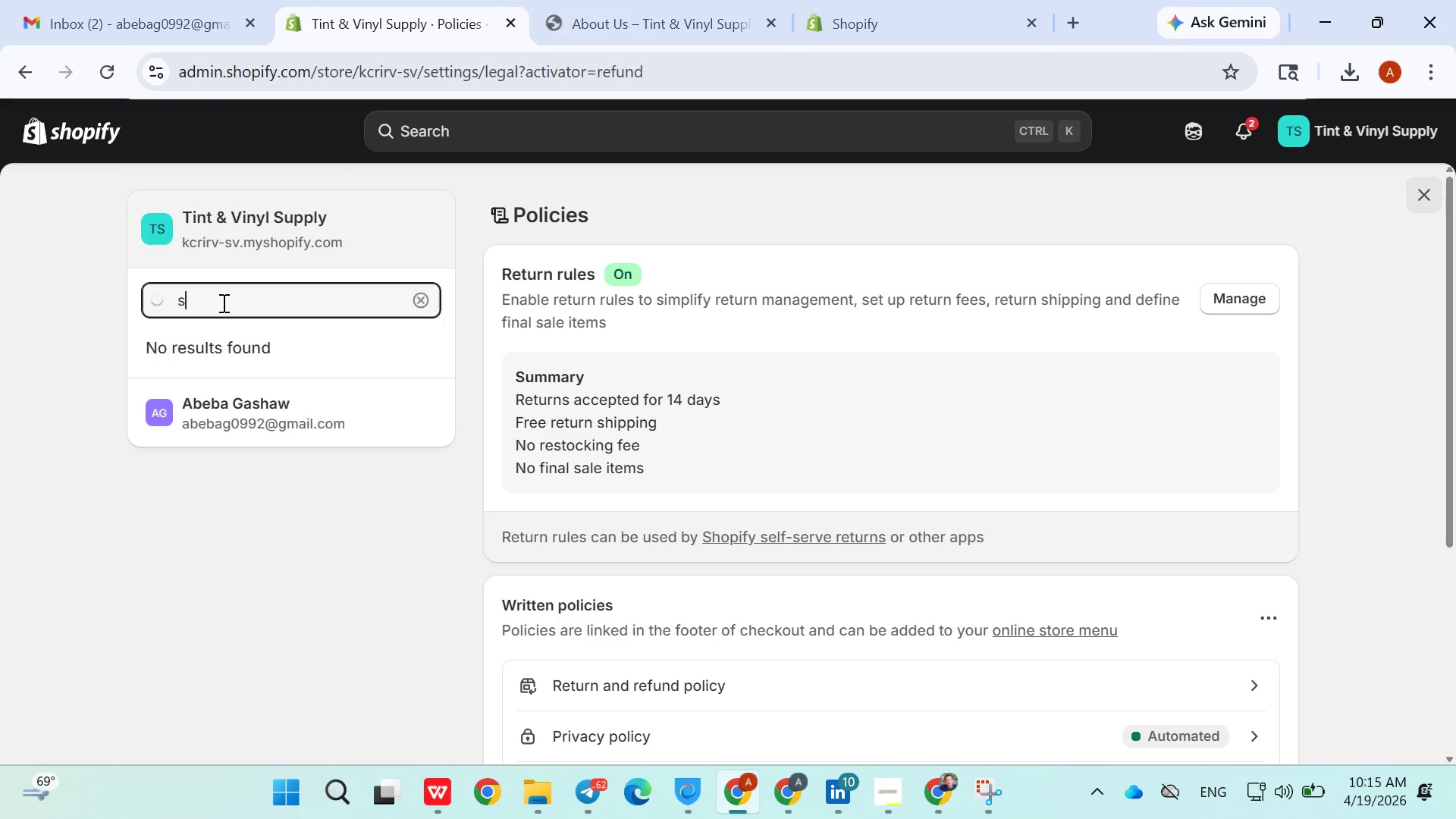 
type(shiping )
 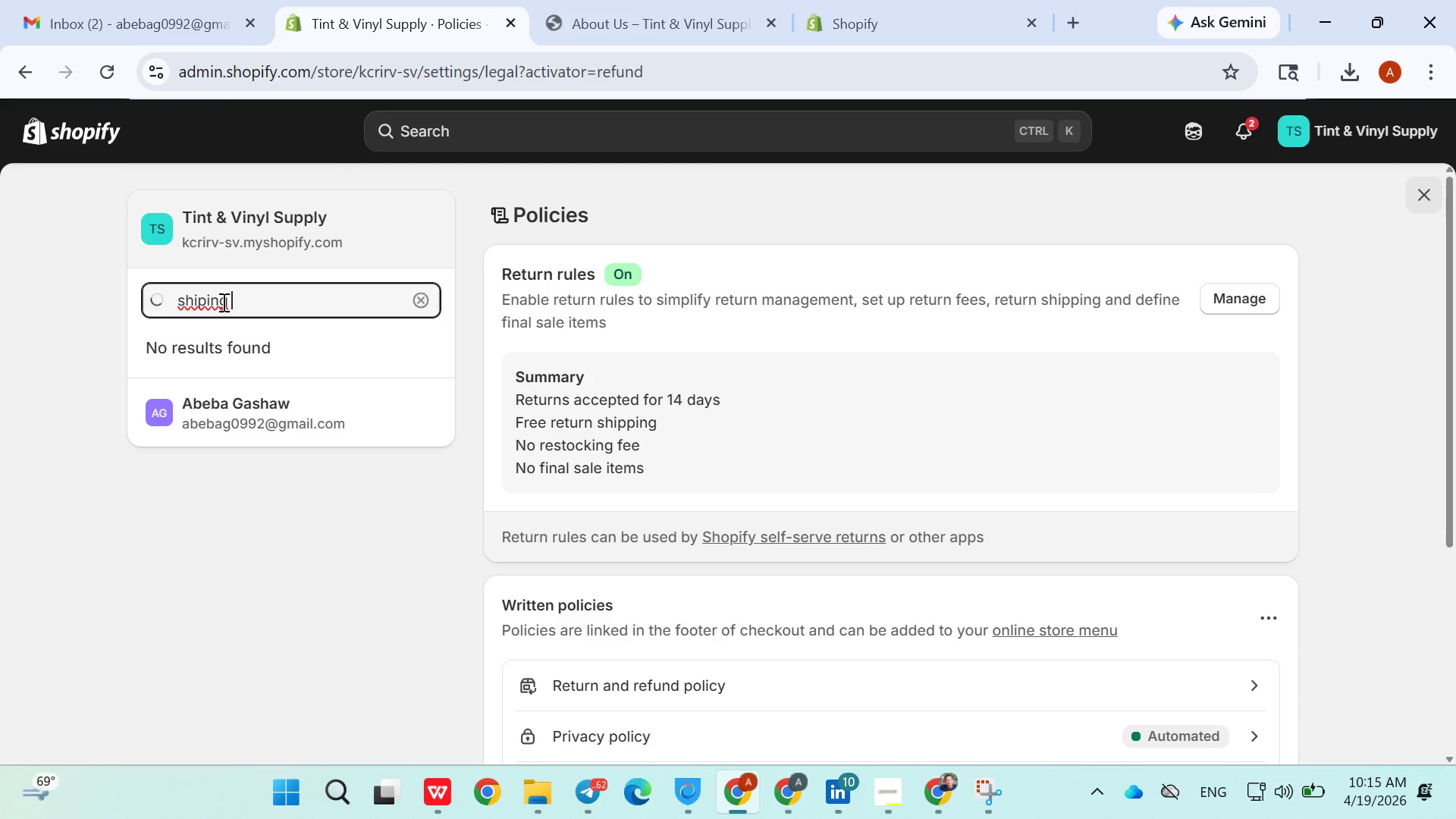 
type(& returns)
 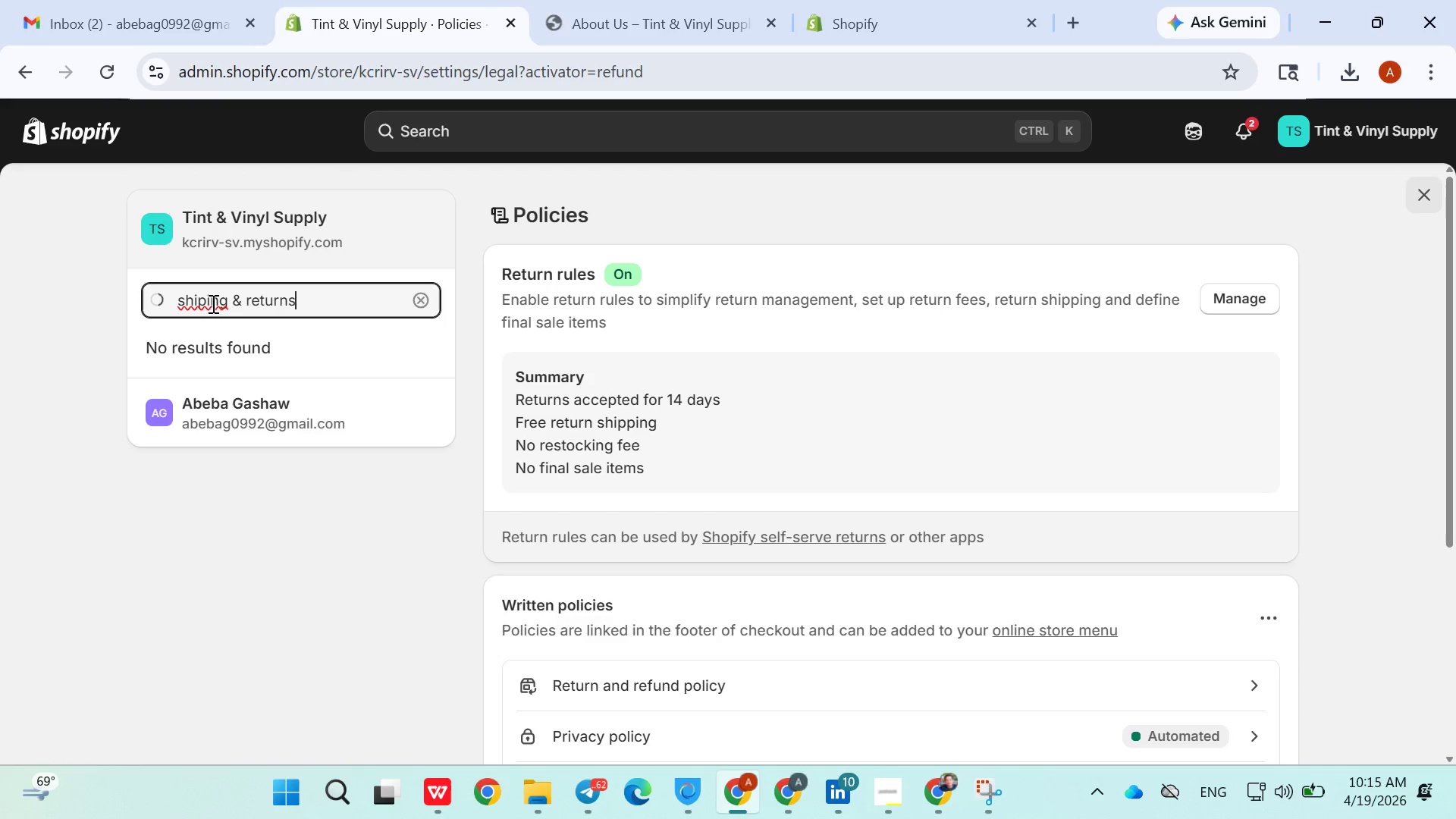 
left_click([204, 303])
 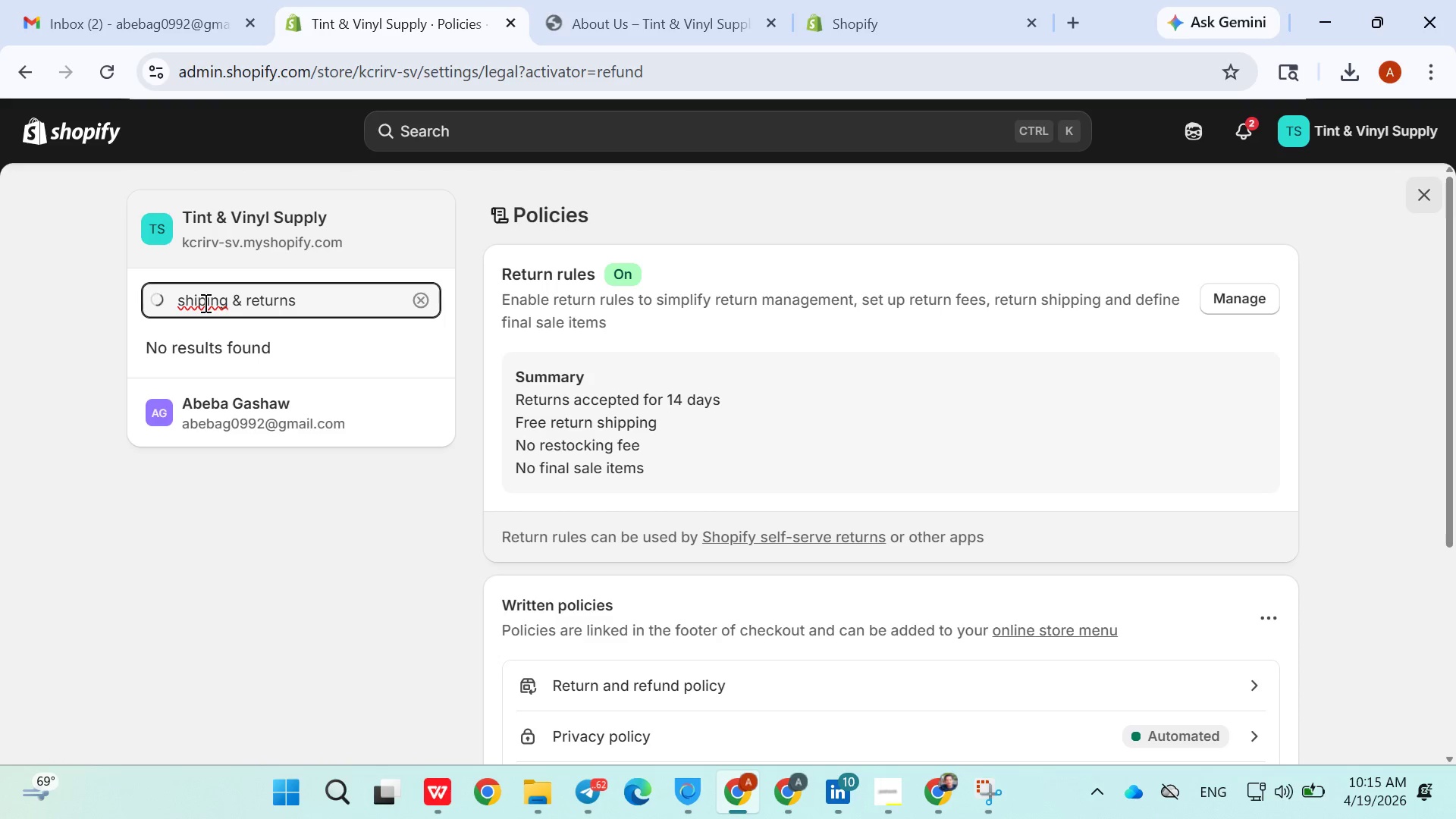 
key(P)
 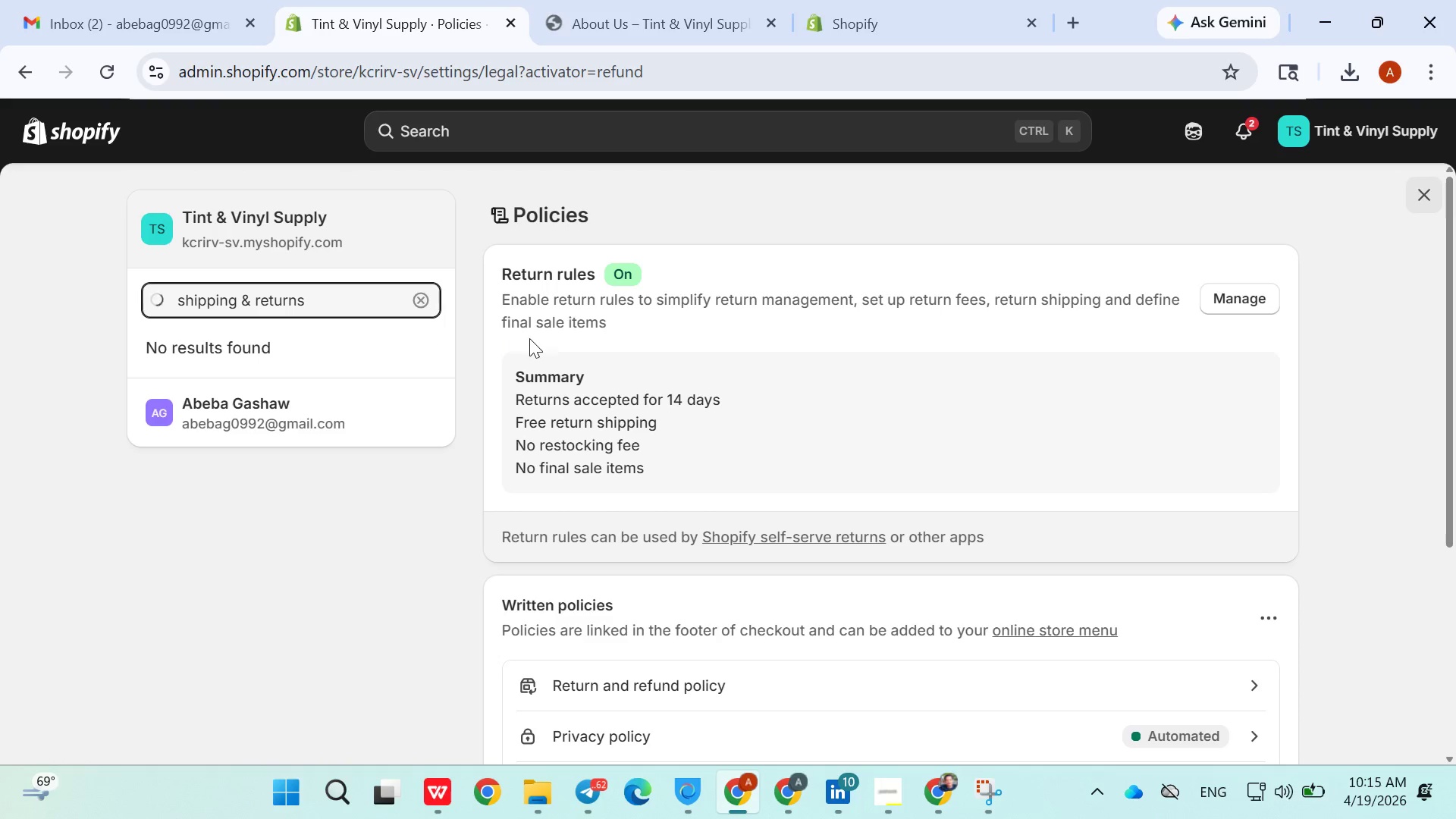 
mouse_move([532, 459])
 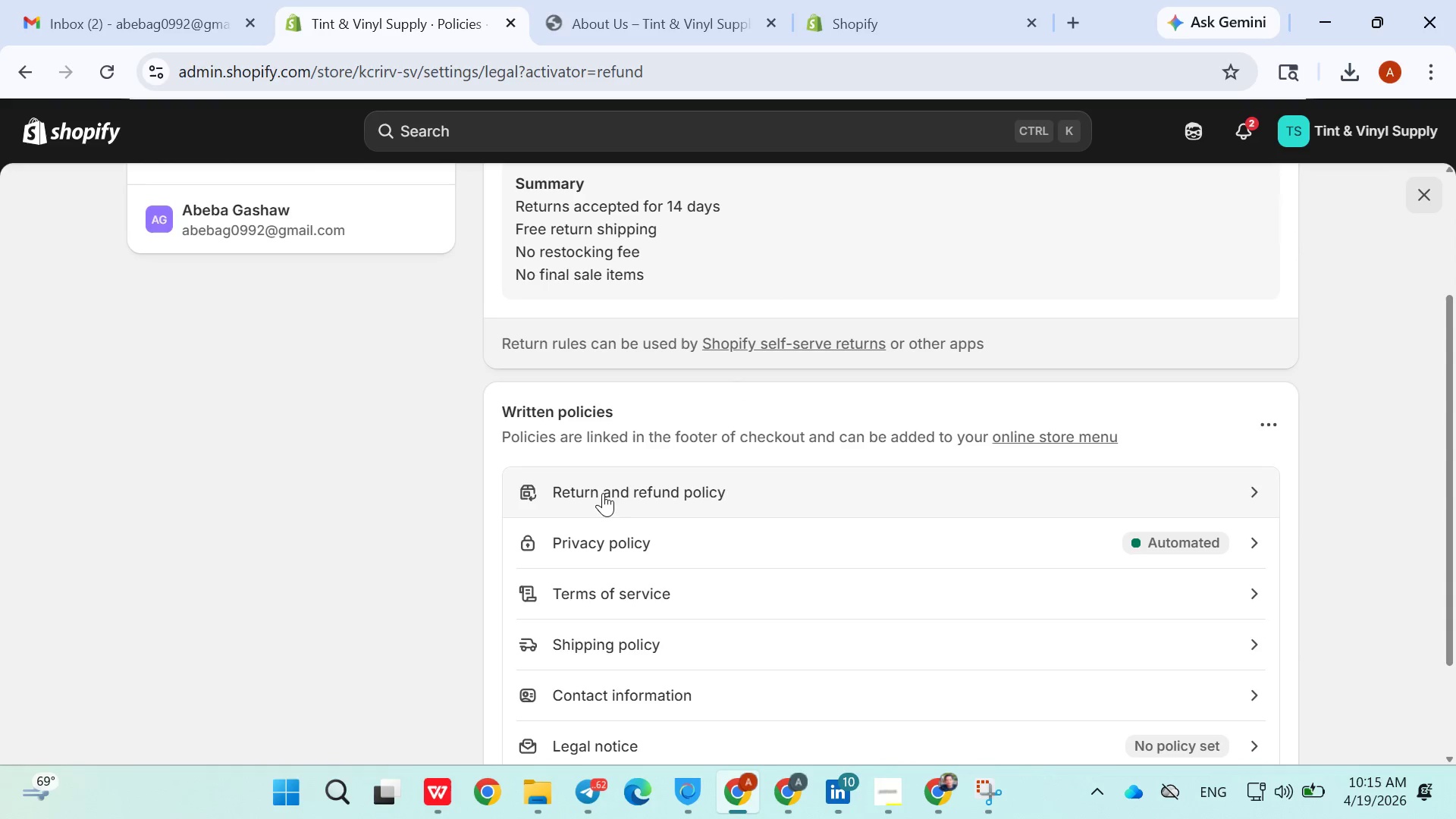 
mouse_move([577, 498])
 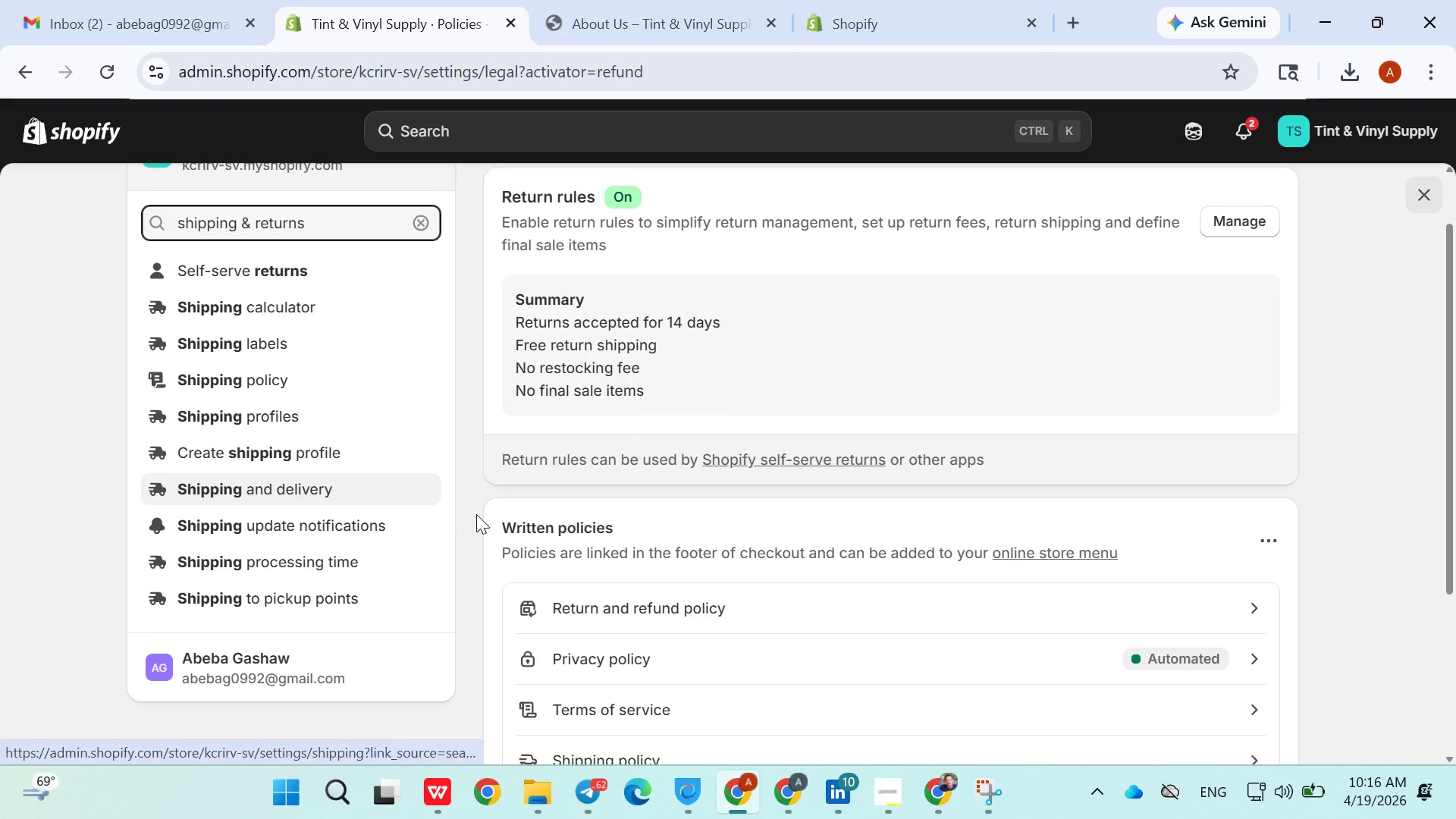 
wait(6.47)
 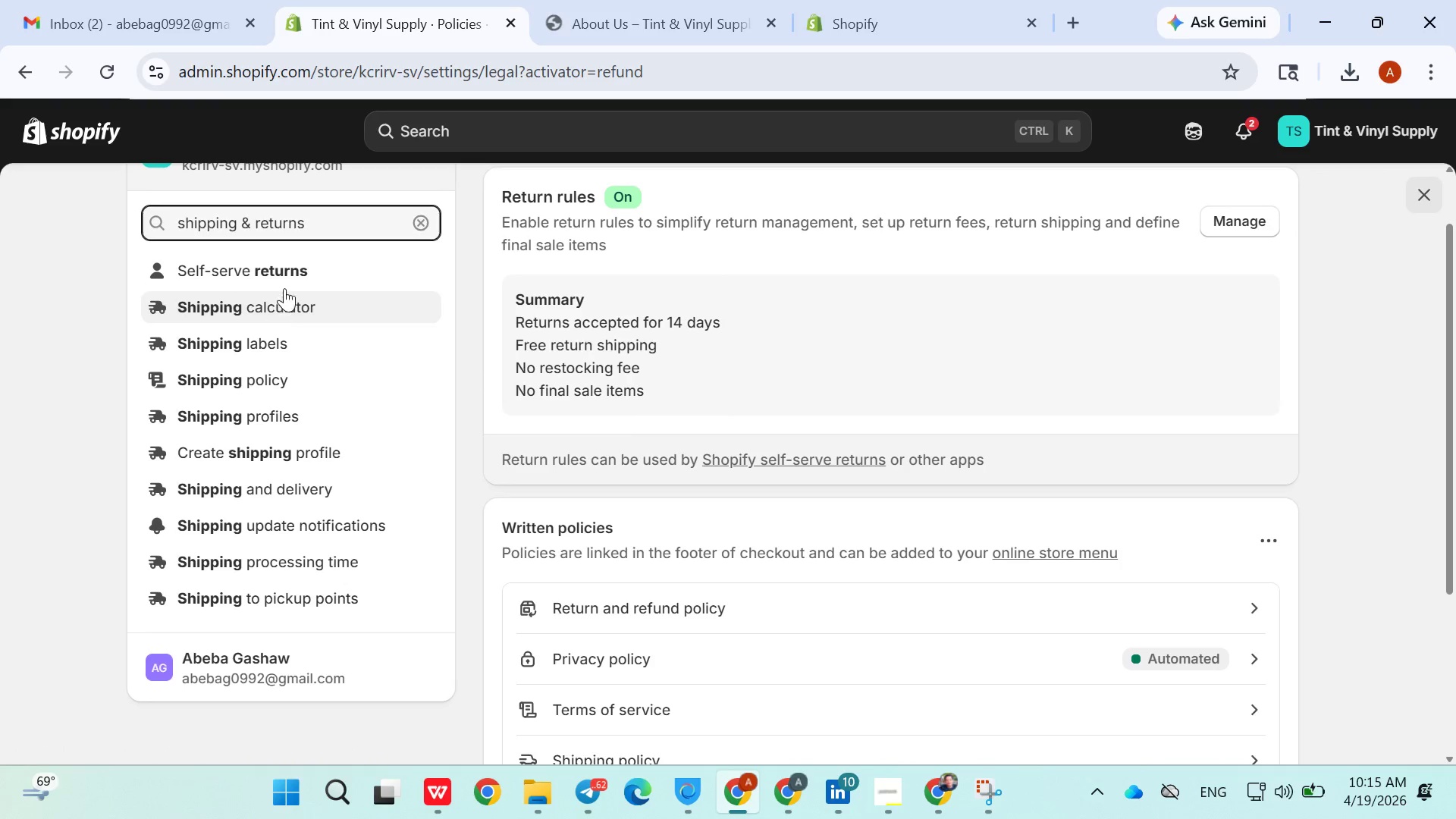 
left_click([629, 560])
 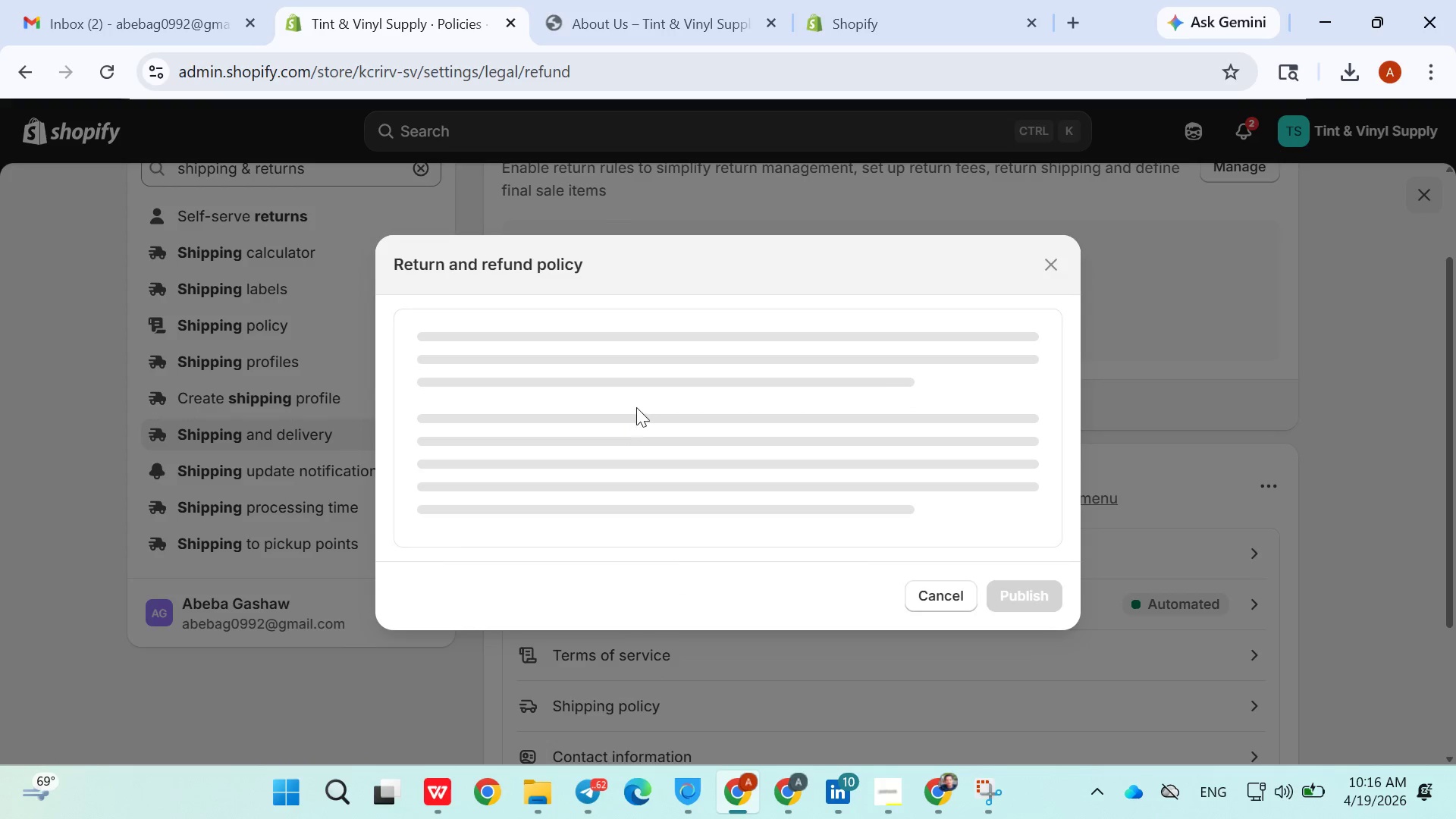 
wait(6.58)
 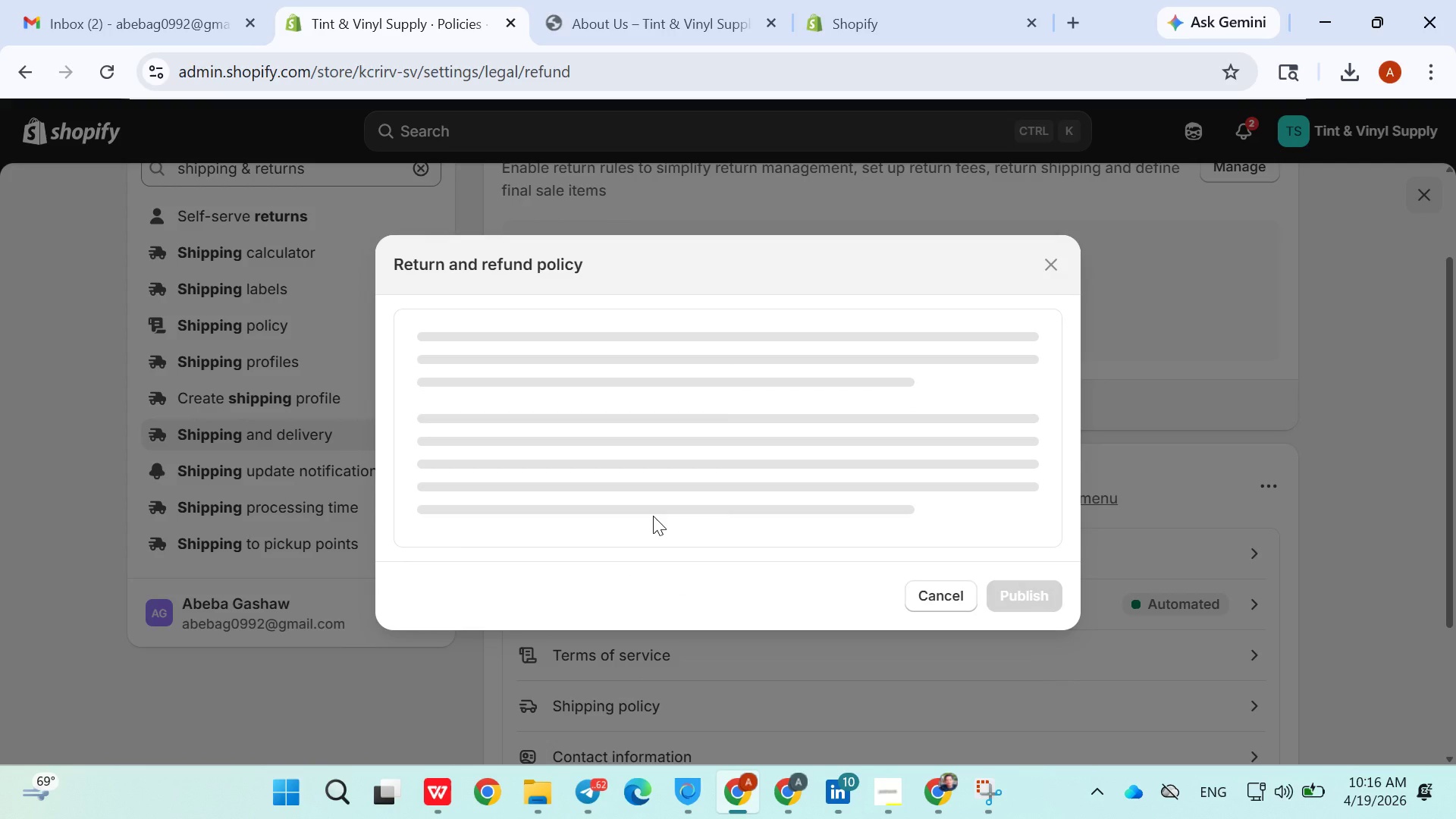 
mouse_move([701, 441])
 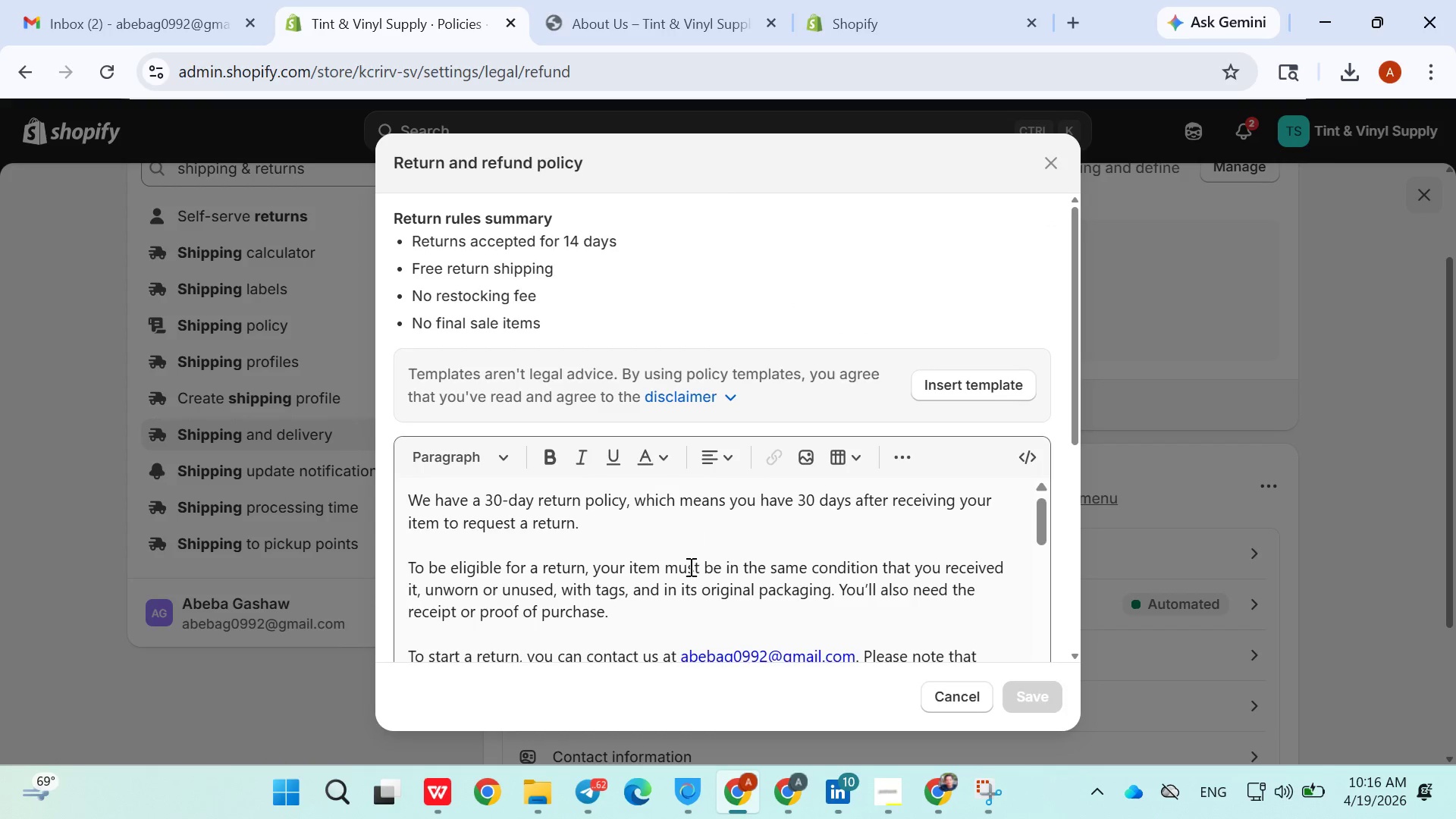 
left_click([689, 569])
 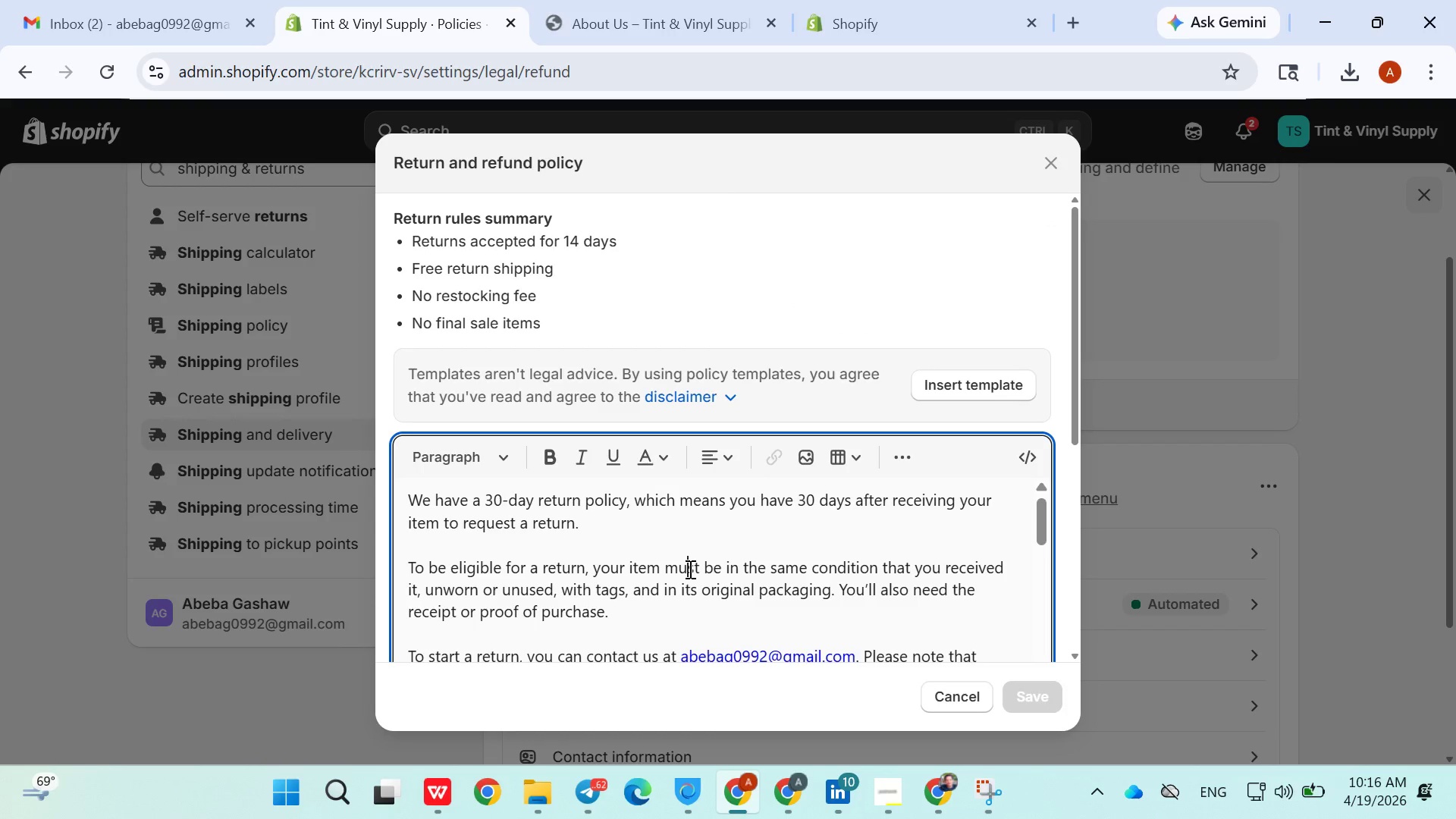 
key(Control+A)
 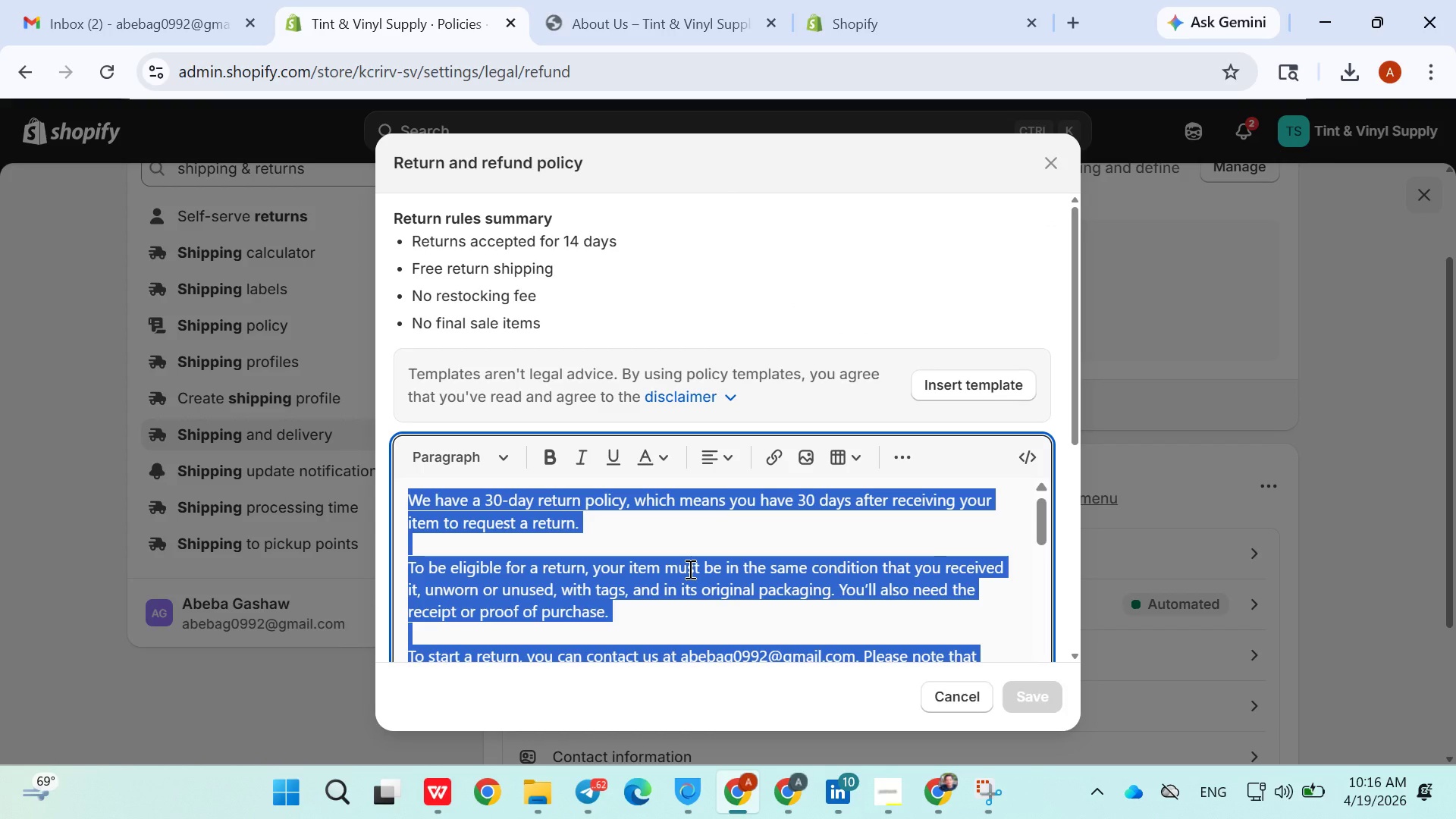 
key(Control+V)
 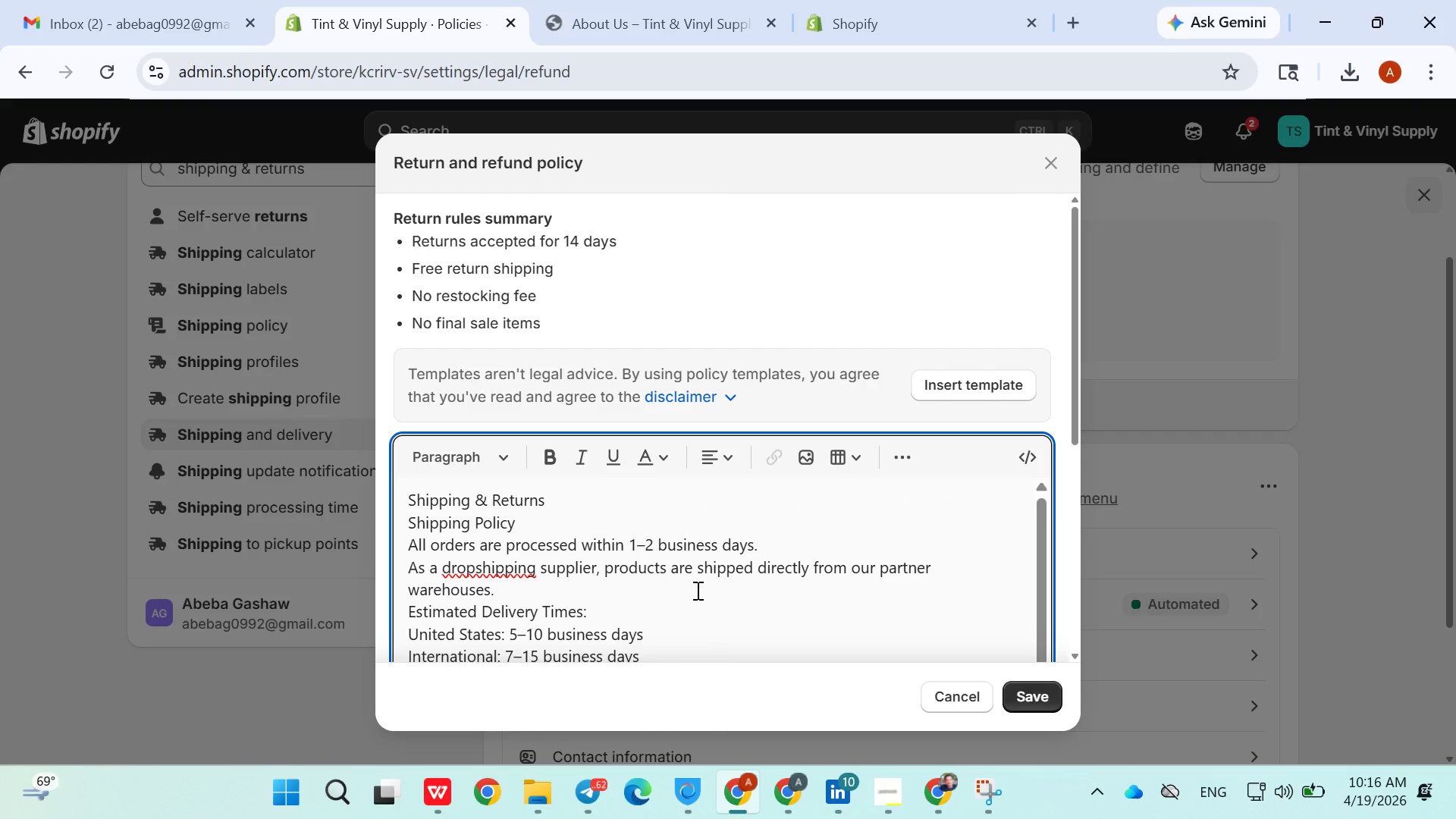 
left_click([689, 600])
 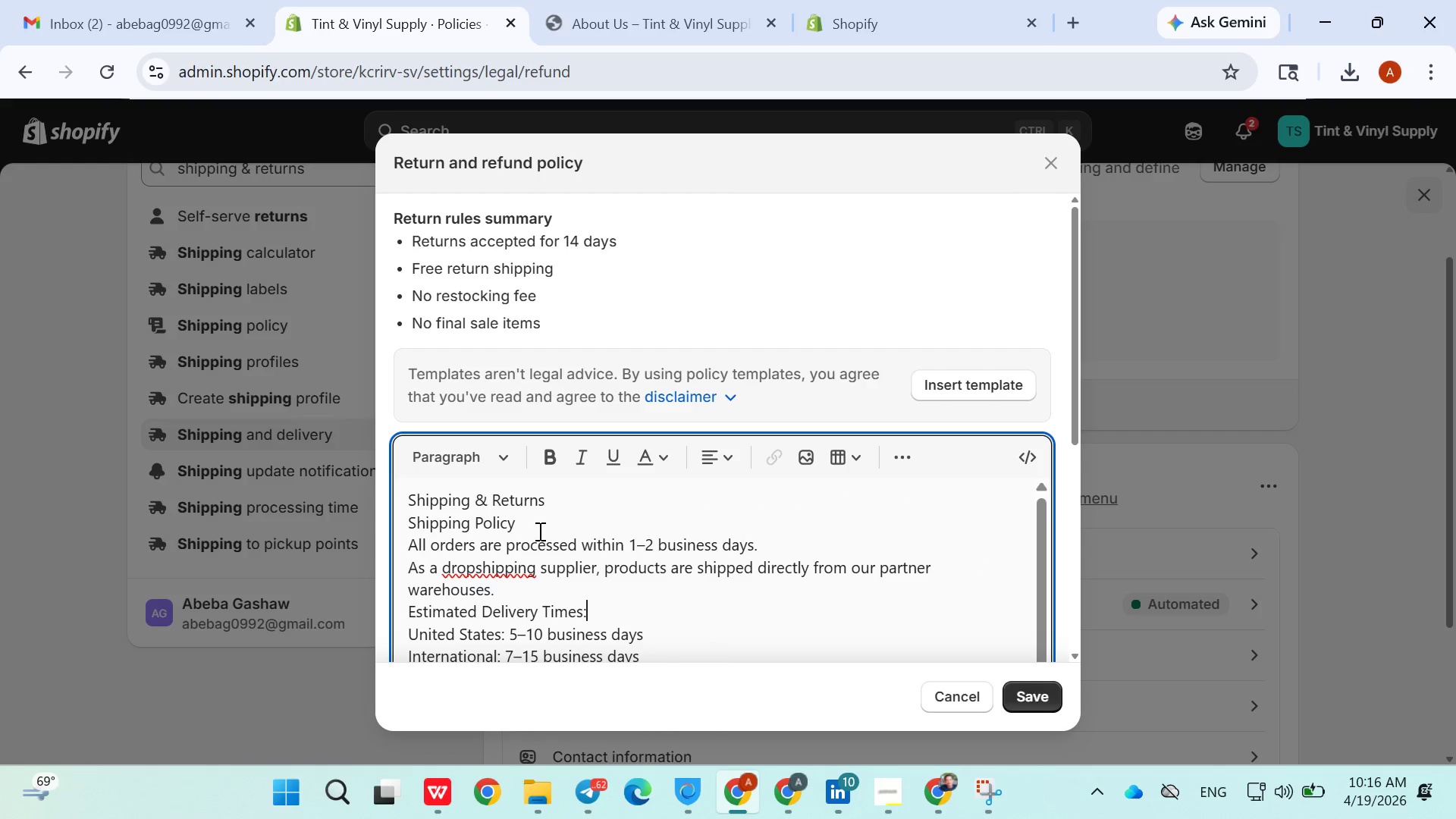 
left_click([534, 524])
 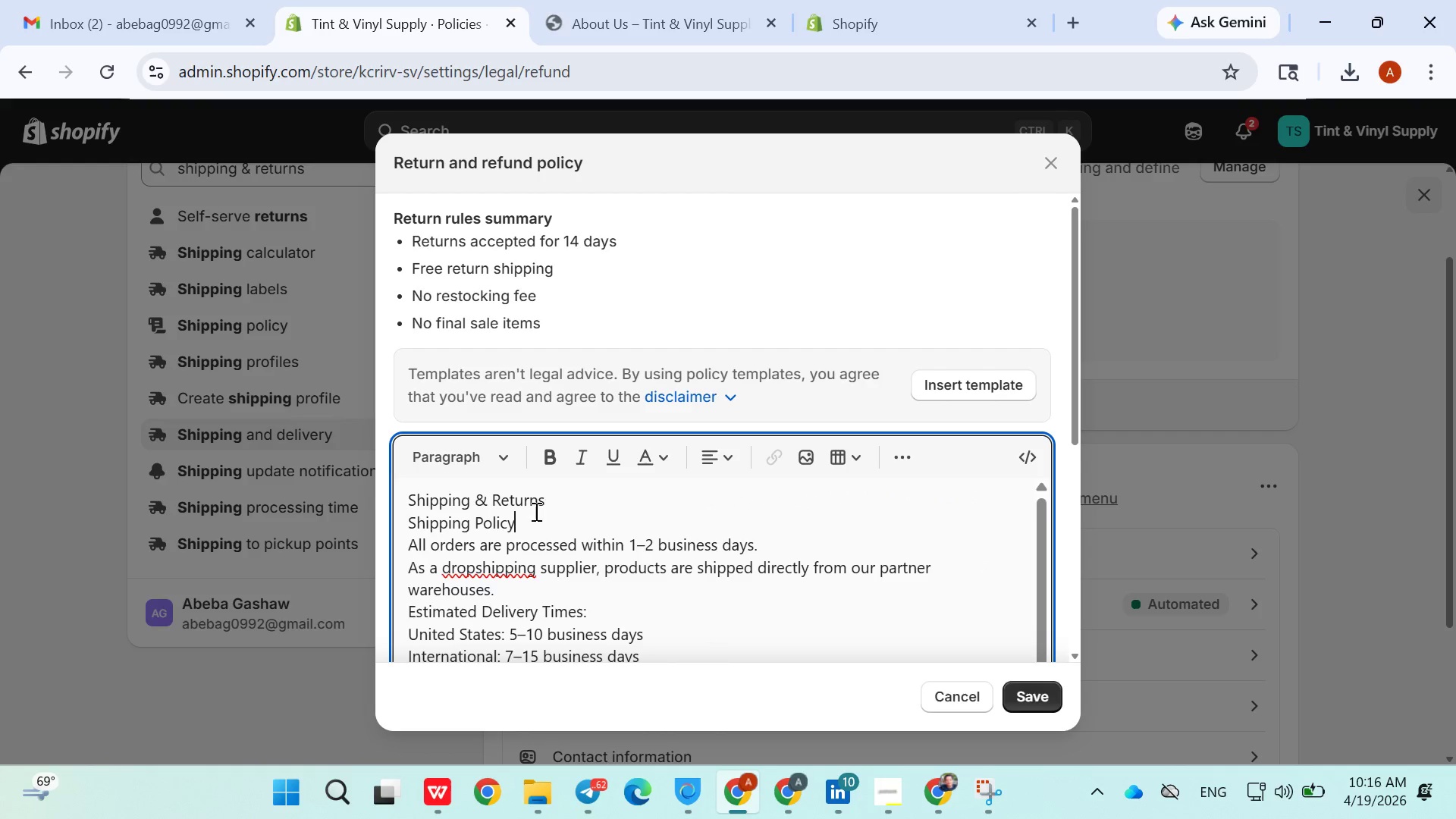 
left_click([548, 498])
 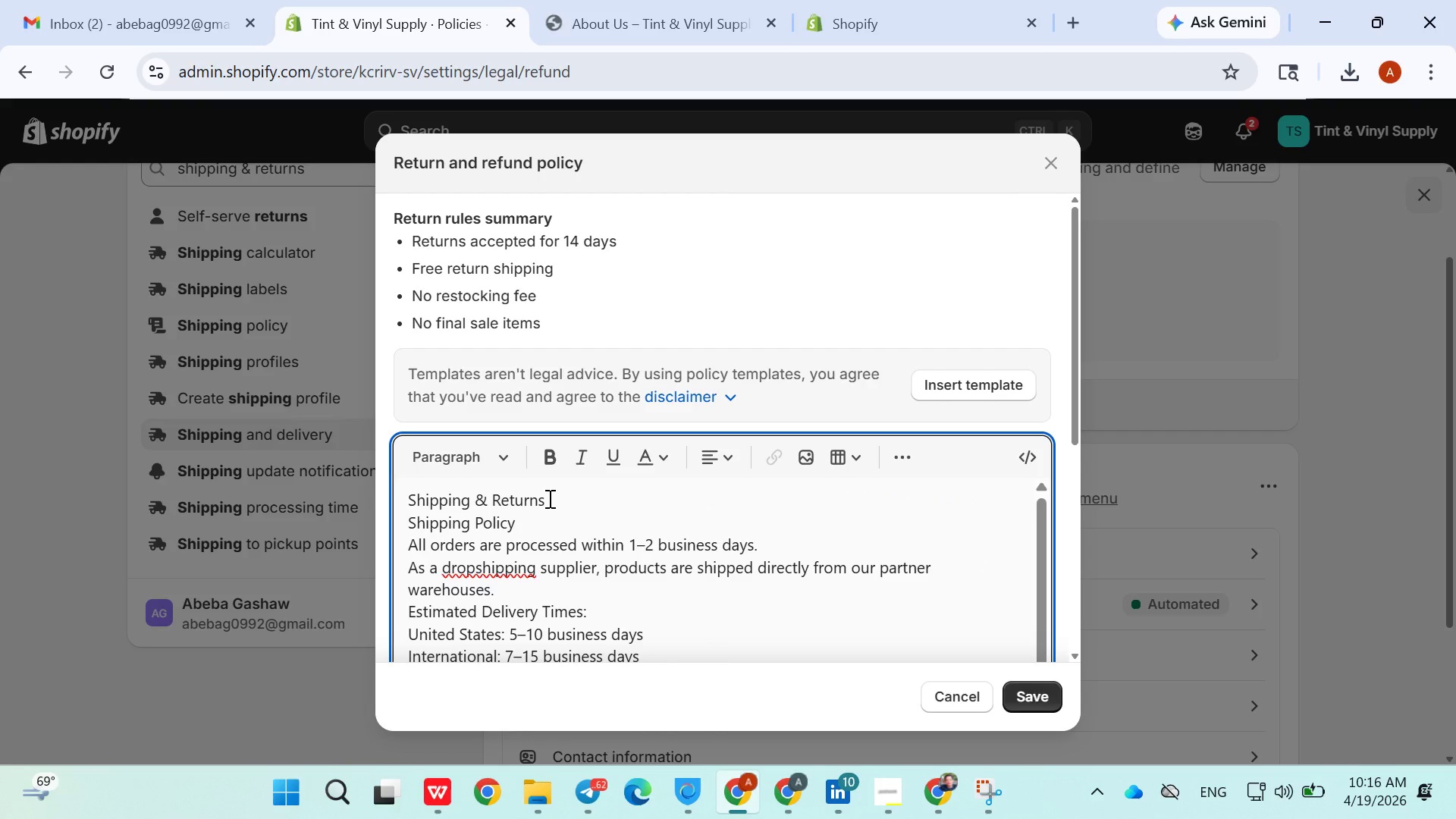 
left_click_drag(start_coordinate=[548, 498], to_coordinate=[365, 513])
 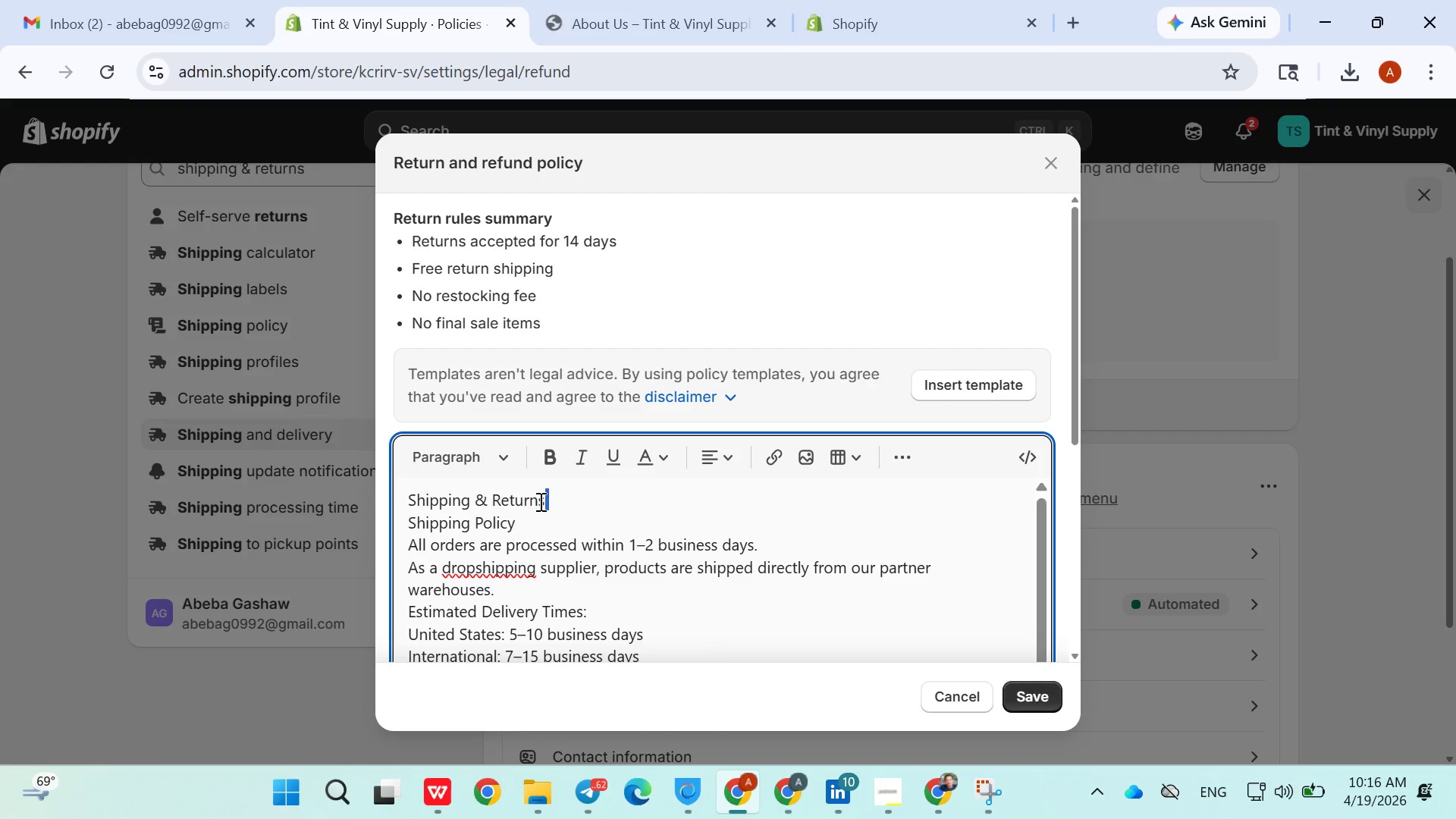 
left_click([540, 501])
 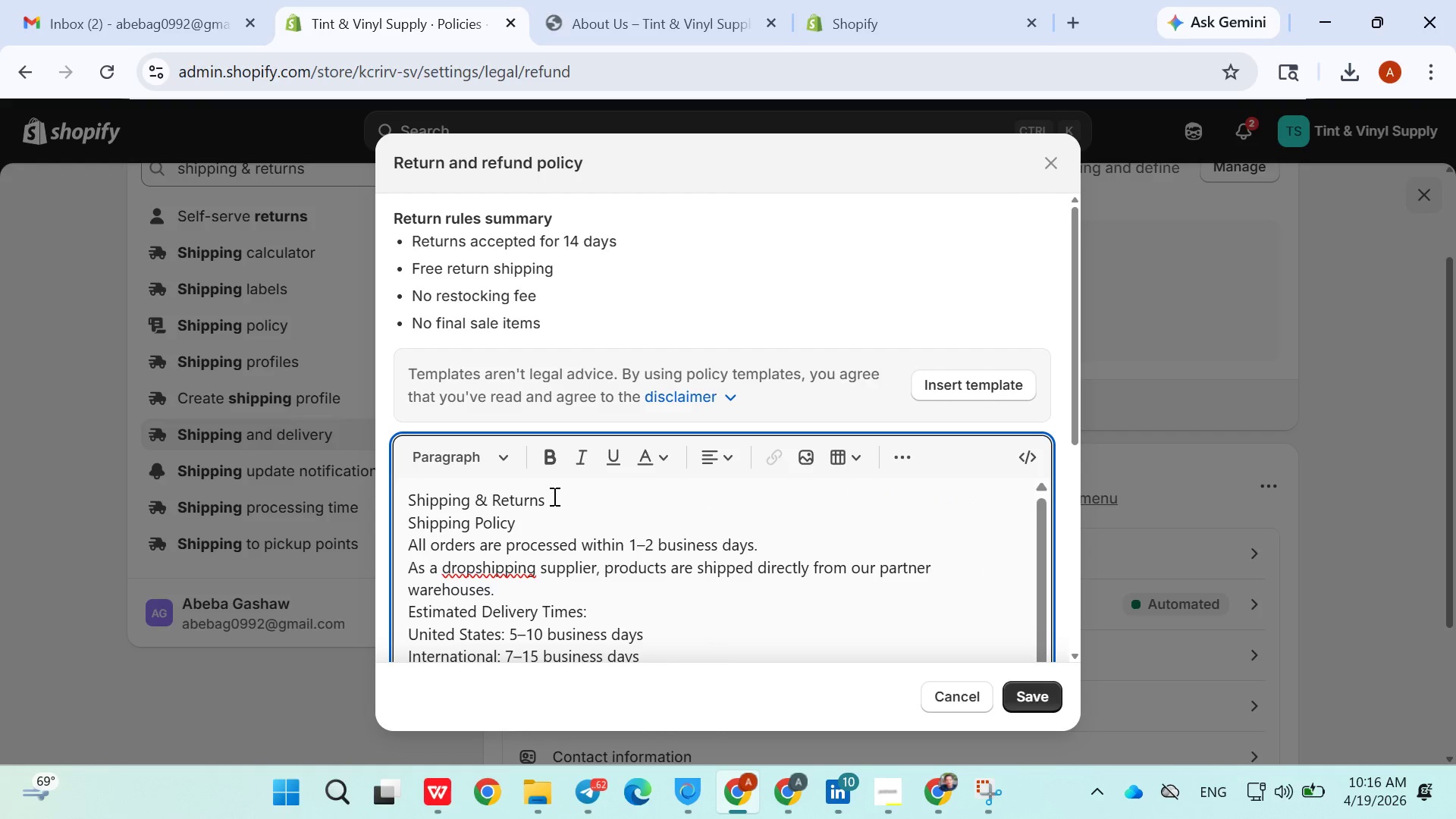 
left_click([553, 496])
 